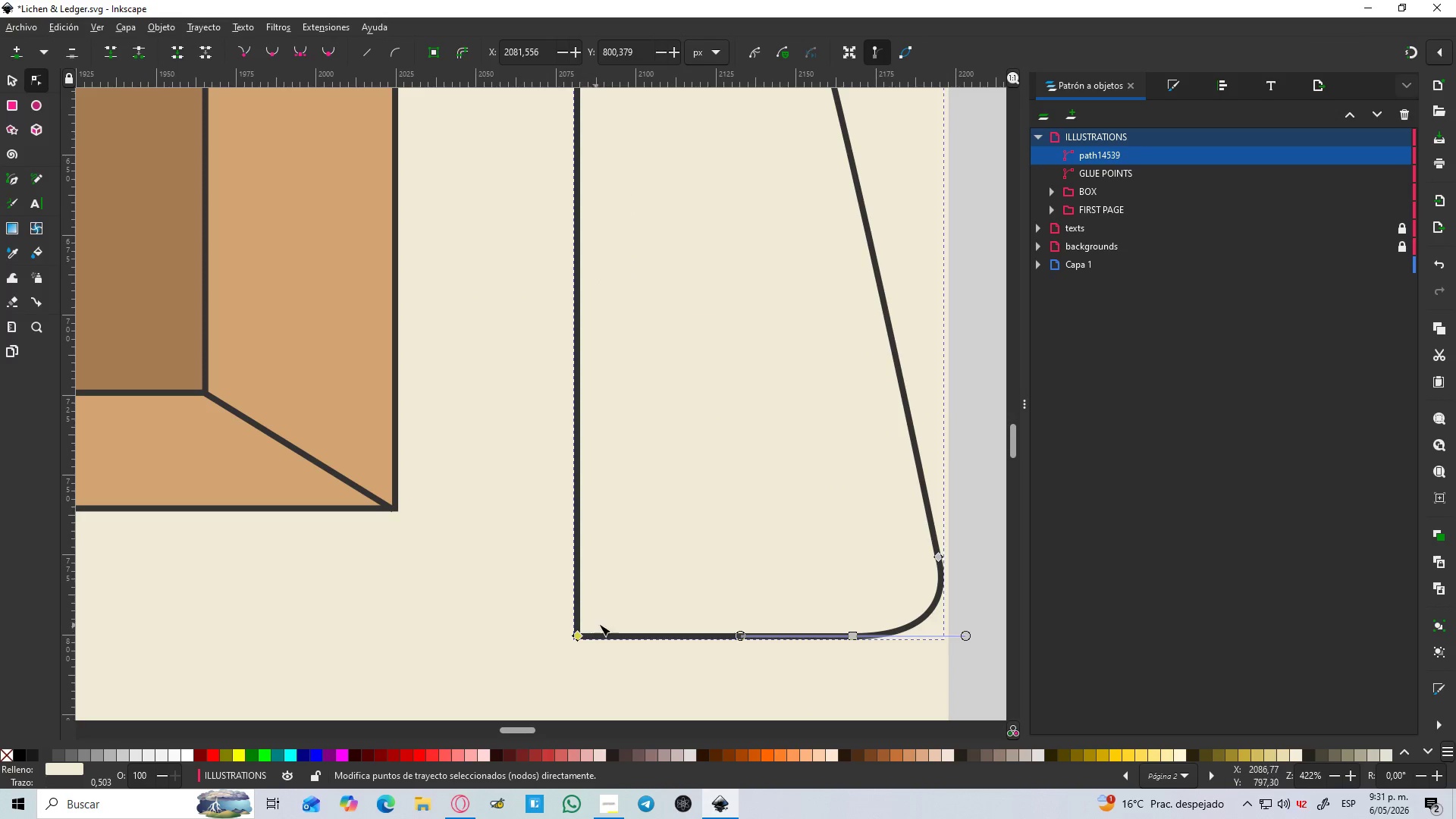 
hold_key(key=ControlLeft, duration=0.67)
scroll: coordinate [633, 585], scroll_direction: down, amount: 4.0
 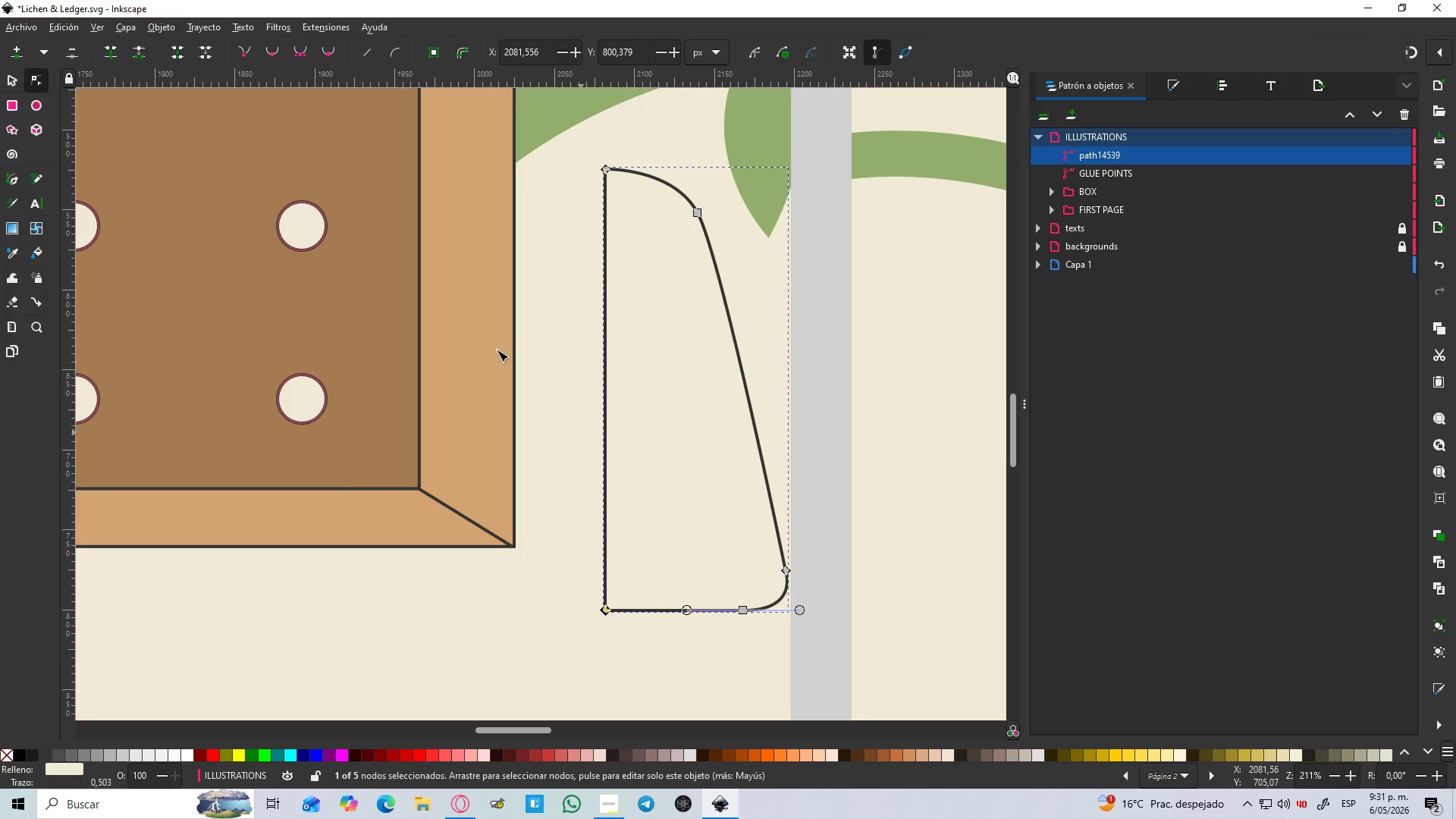 
key(Control+D)
 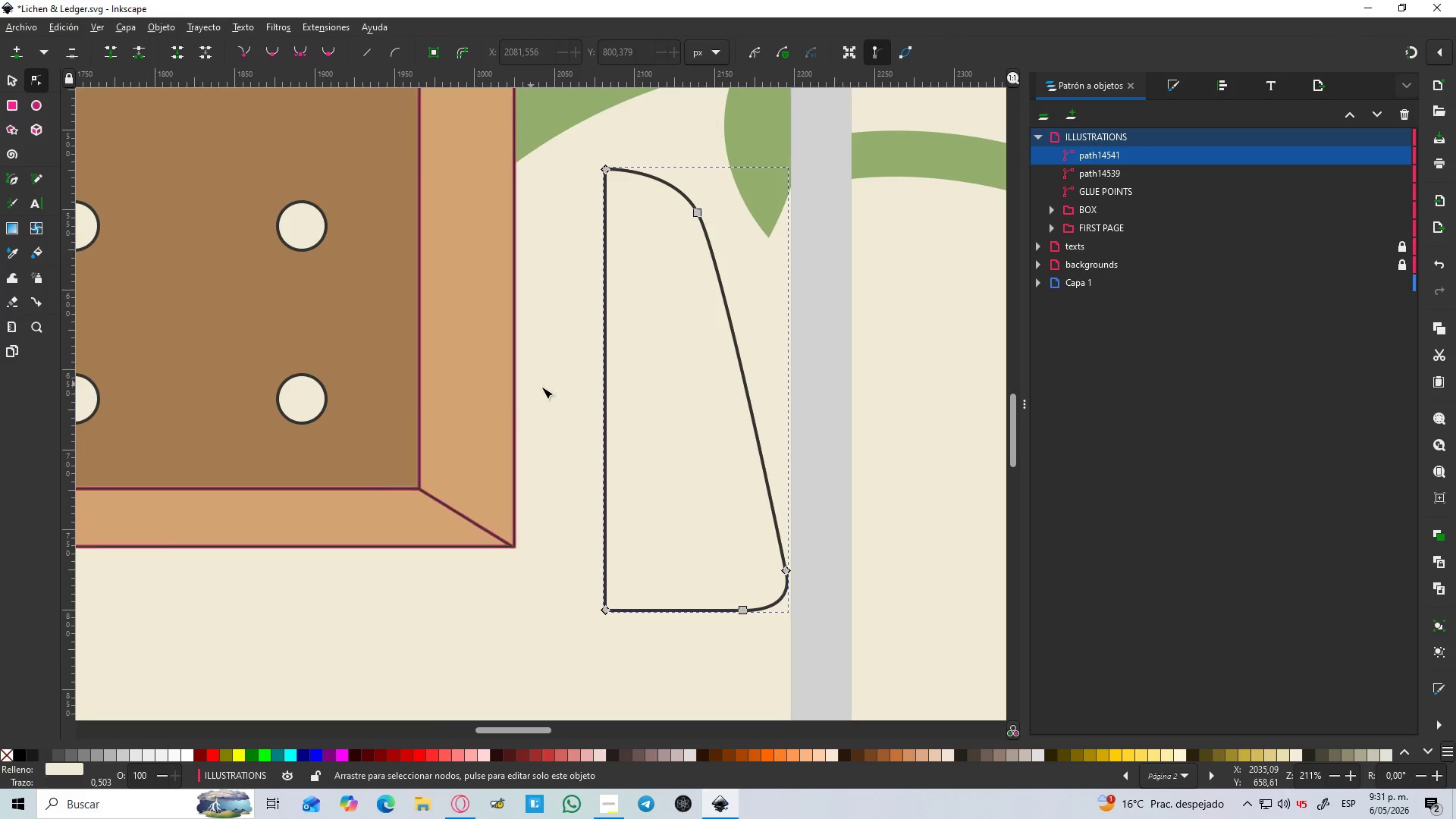 
hold_key(key=ControlLeft, duration=0.48)
scroll: coordinate [546, 388], scroll_direction: down, amount: 2.0
 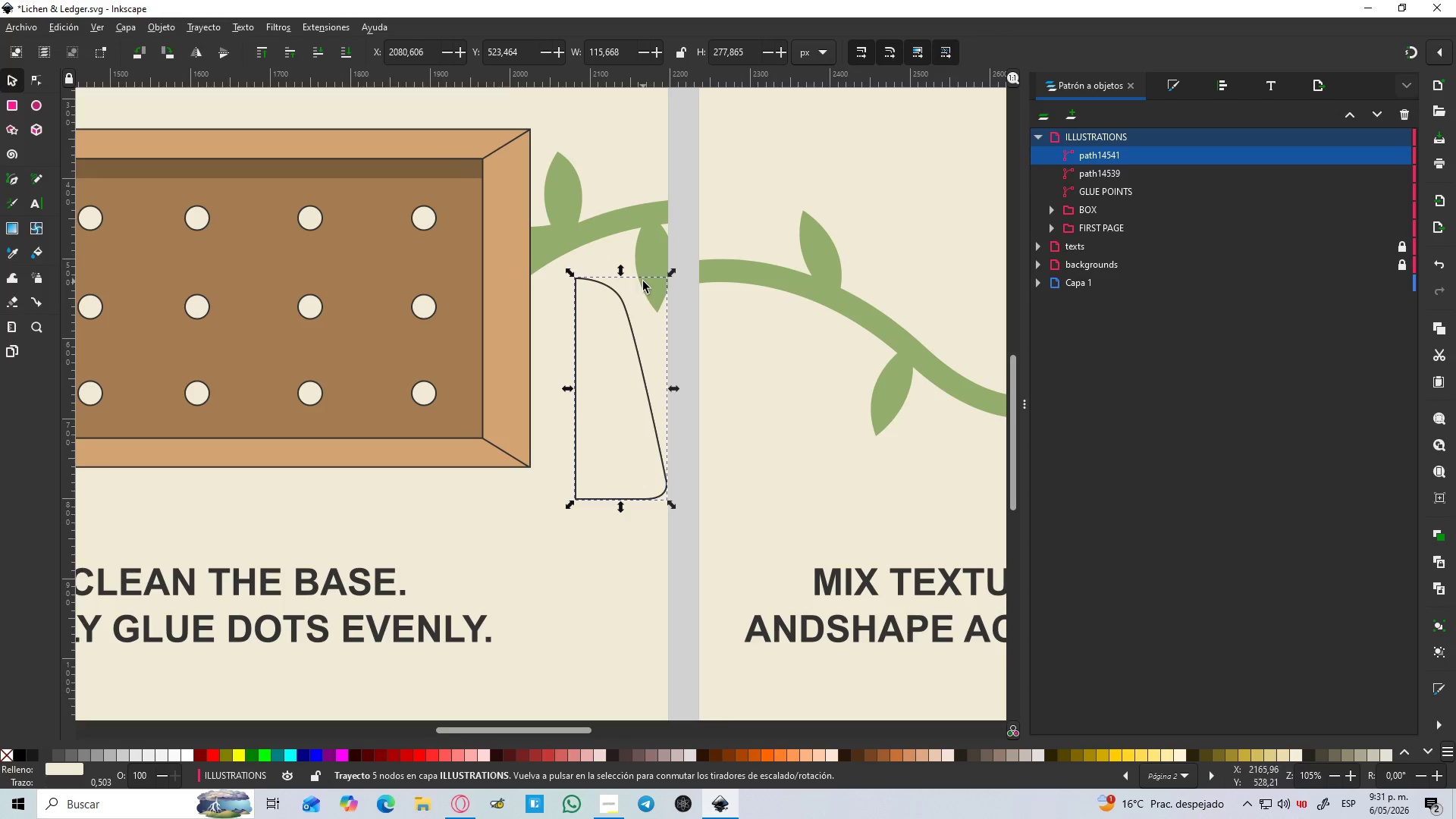 
left_click([197, 52])
 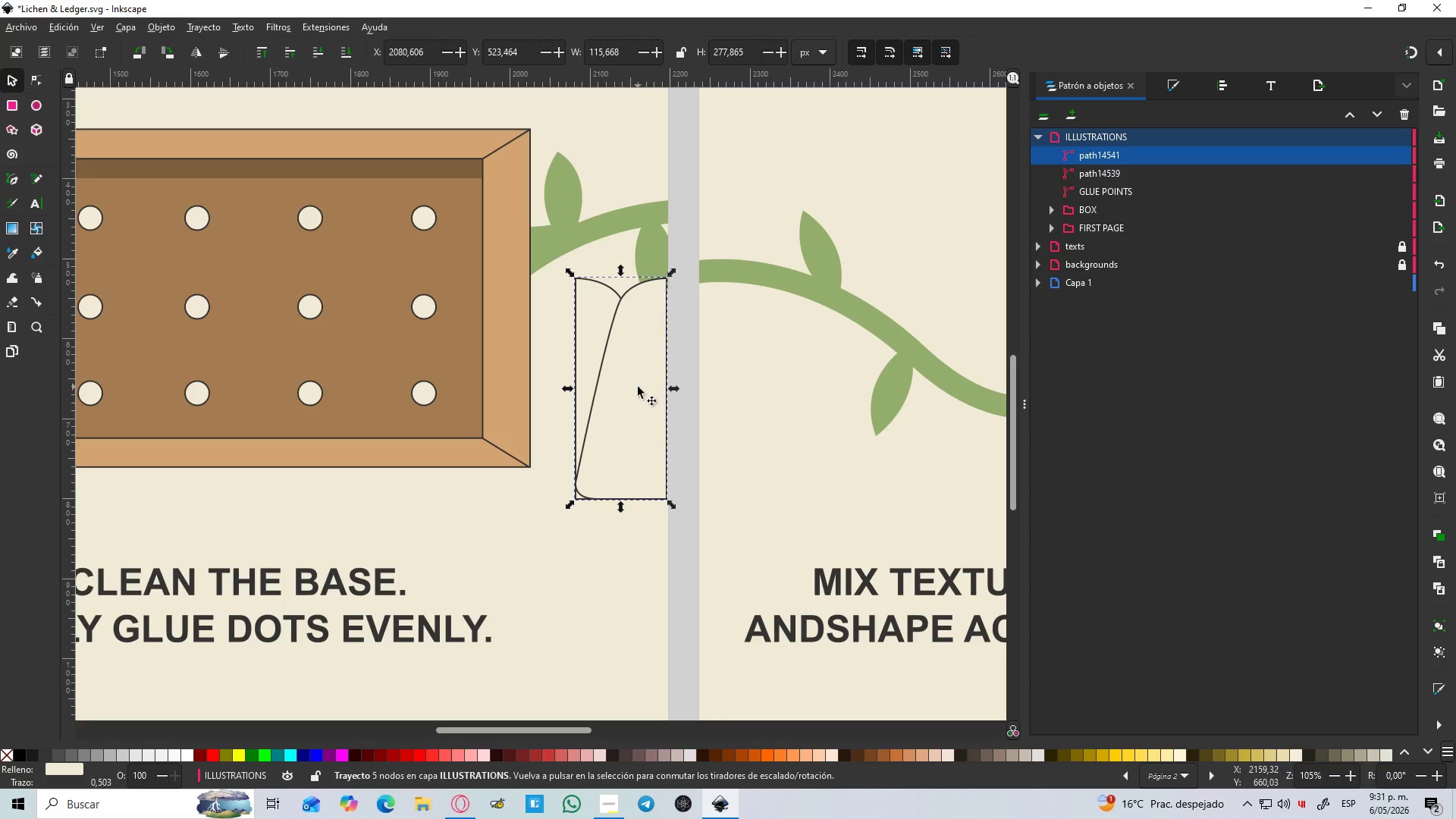 
left_click_drag(start_coordinate=[629, 388], to_coordinate=[535, 390])
 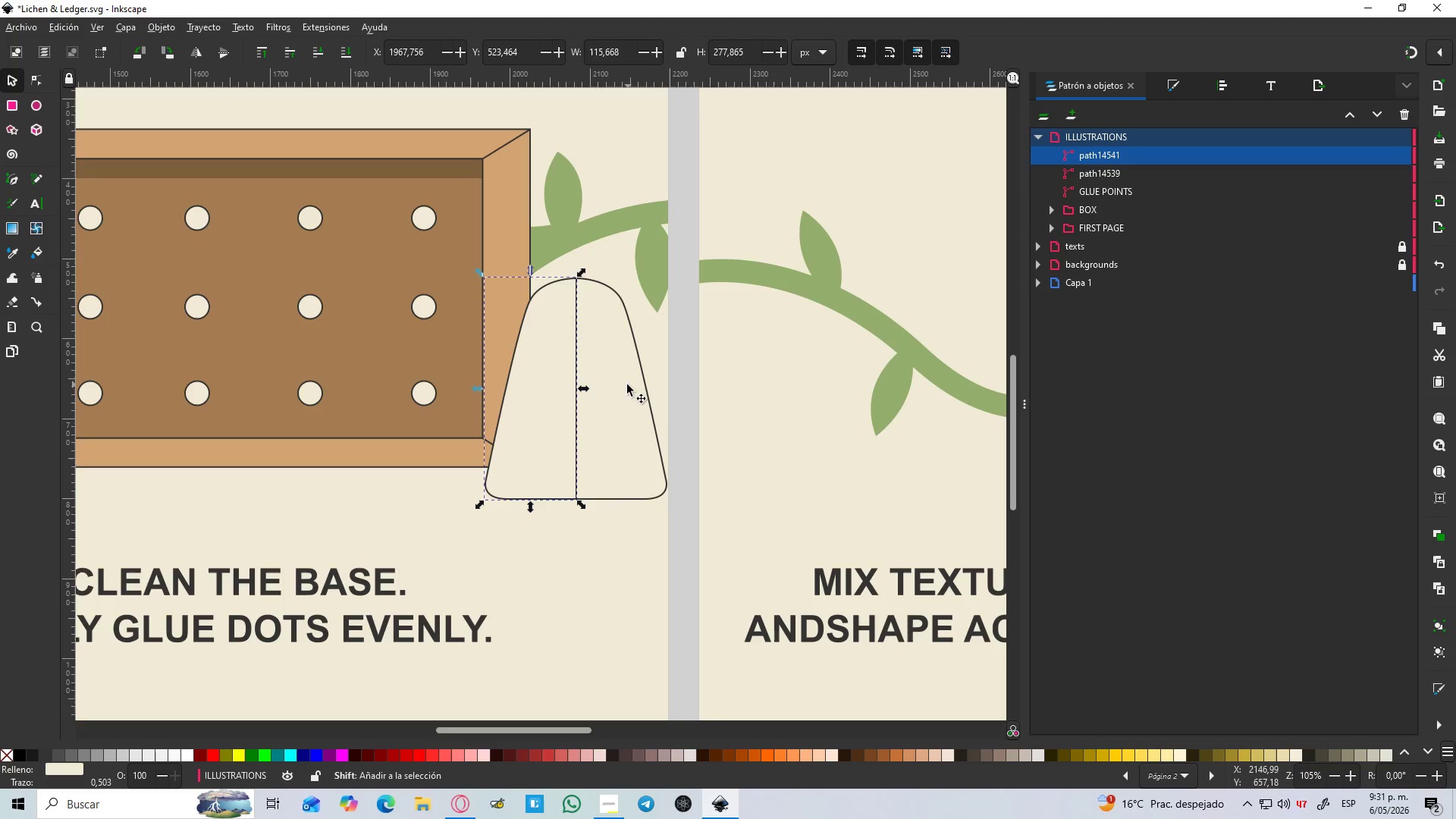 
hold_key(key=ControlLeft, duration=0.61)
 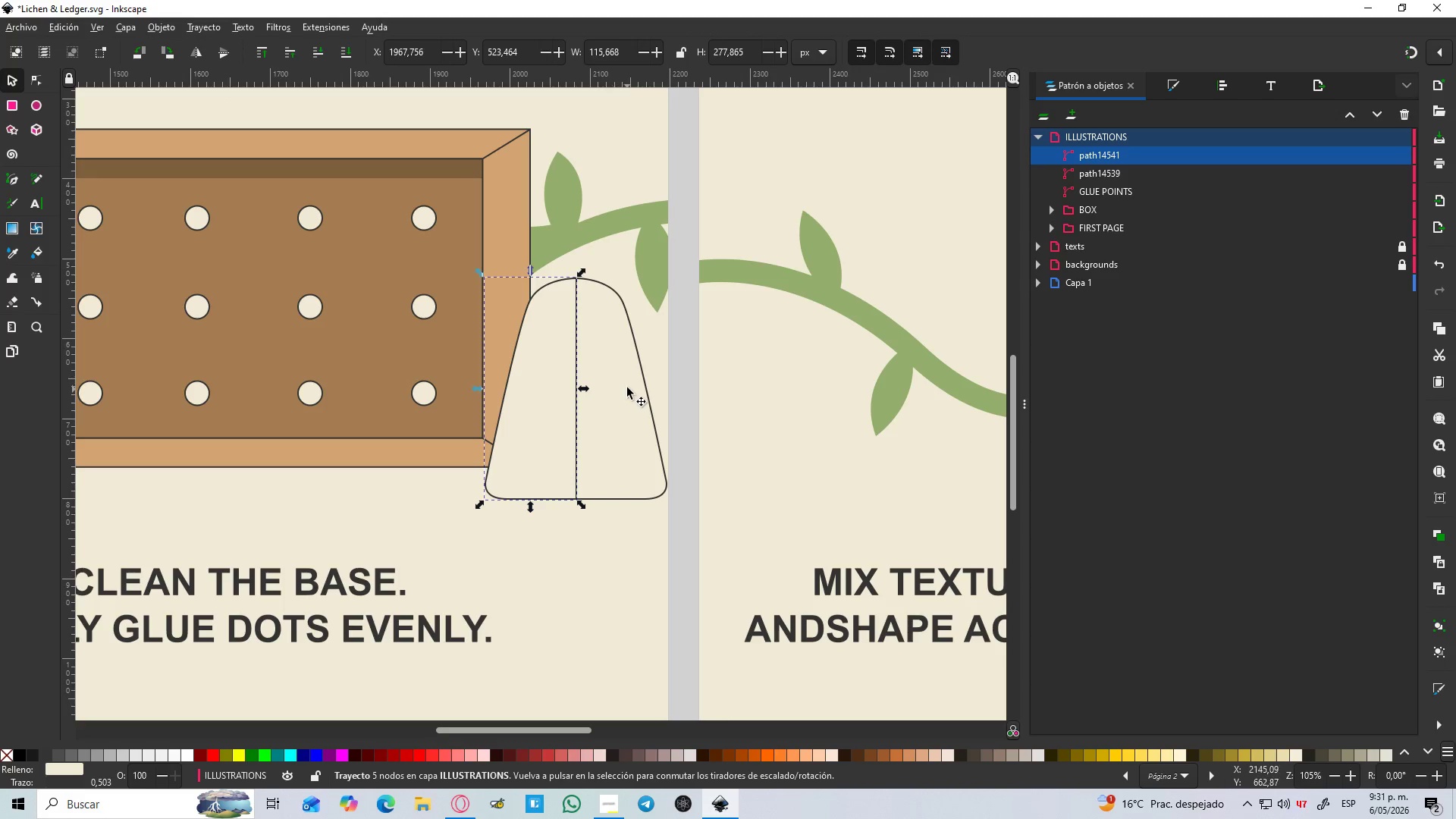 
hold_key(key=ShiftLeft, duration=0.33)
left_click([627, 384])
 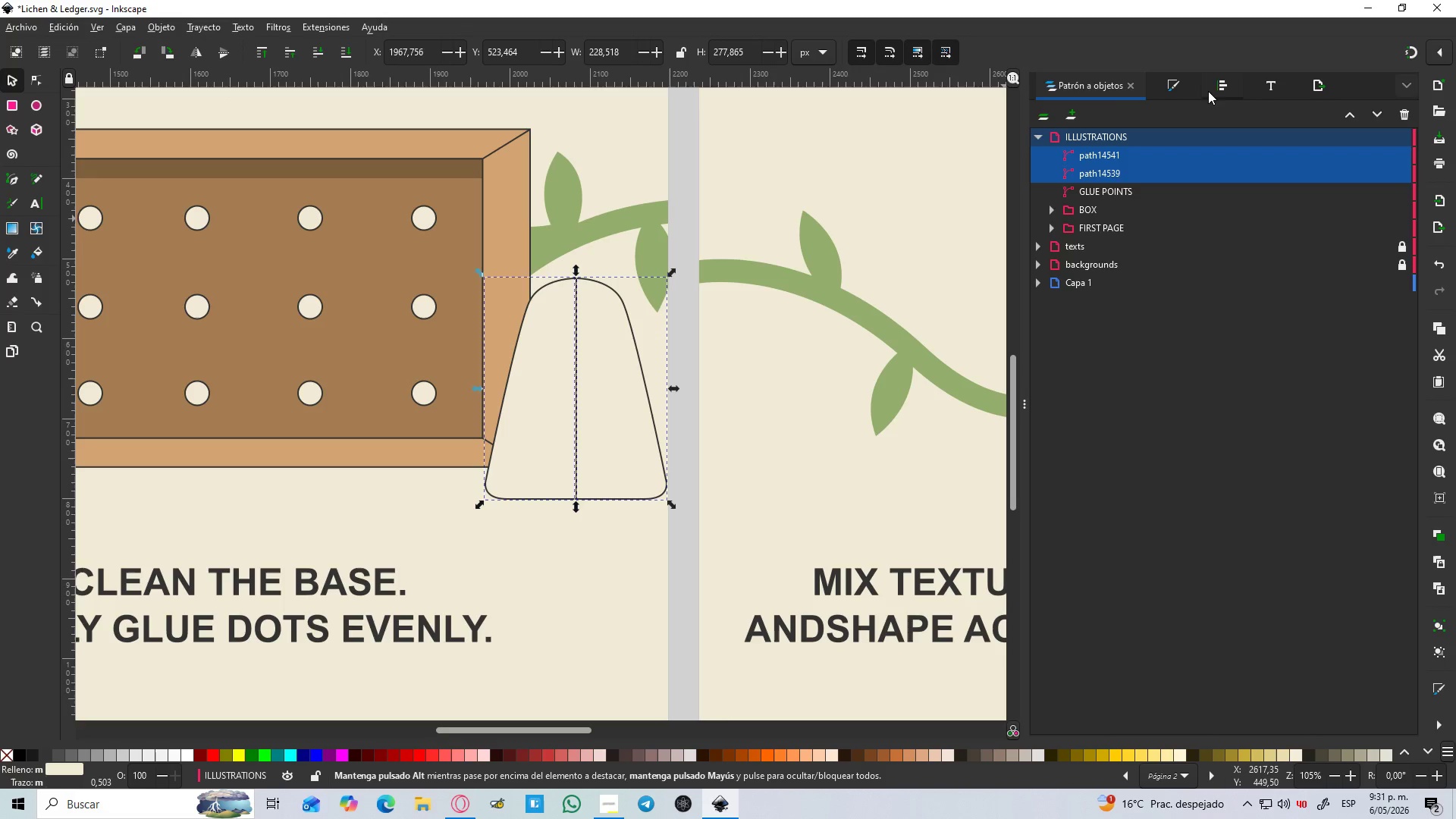 
left_click([1208, 89])
 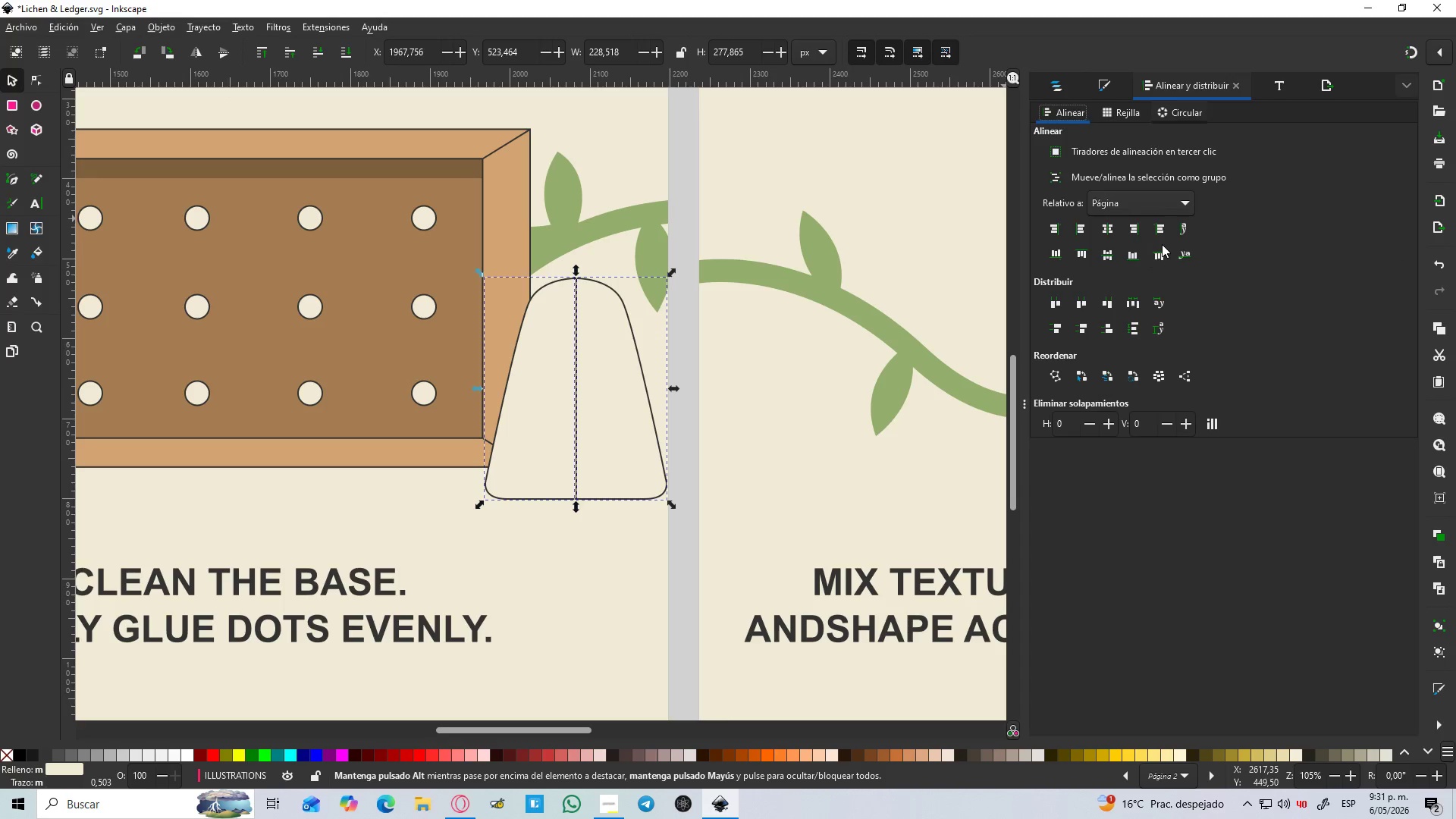 
left_click([1135, 209])
 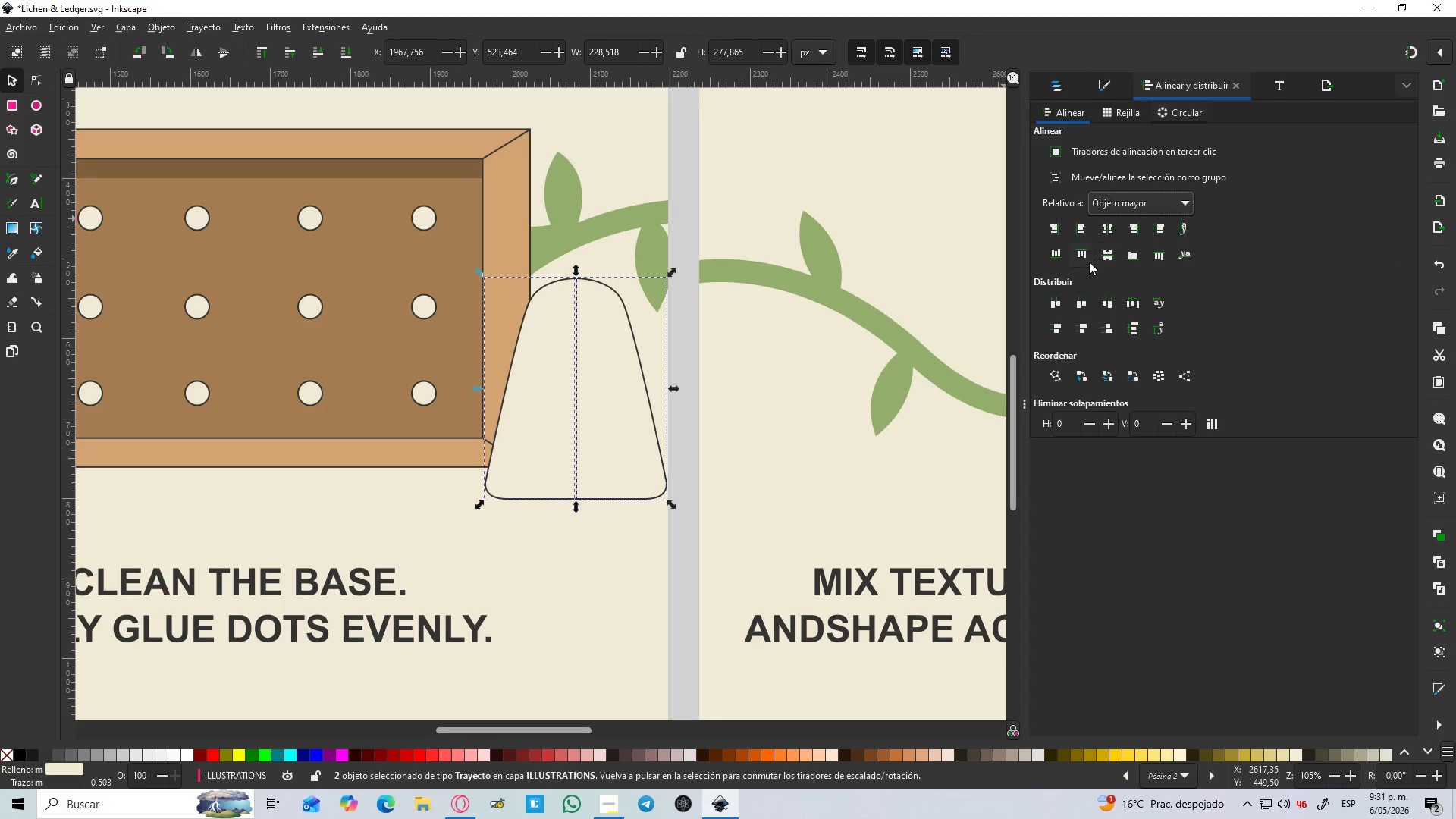 
left_click([1057, 228])
 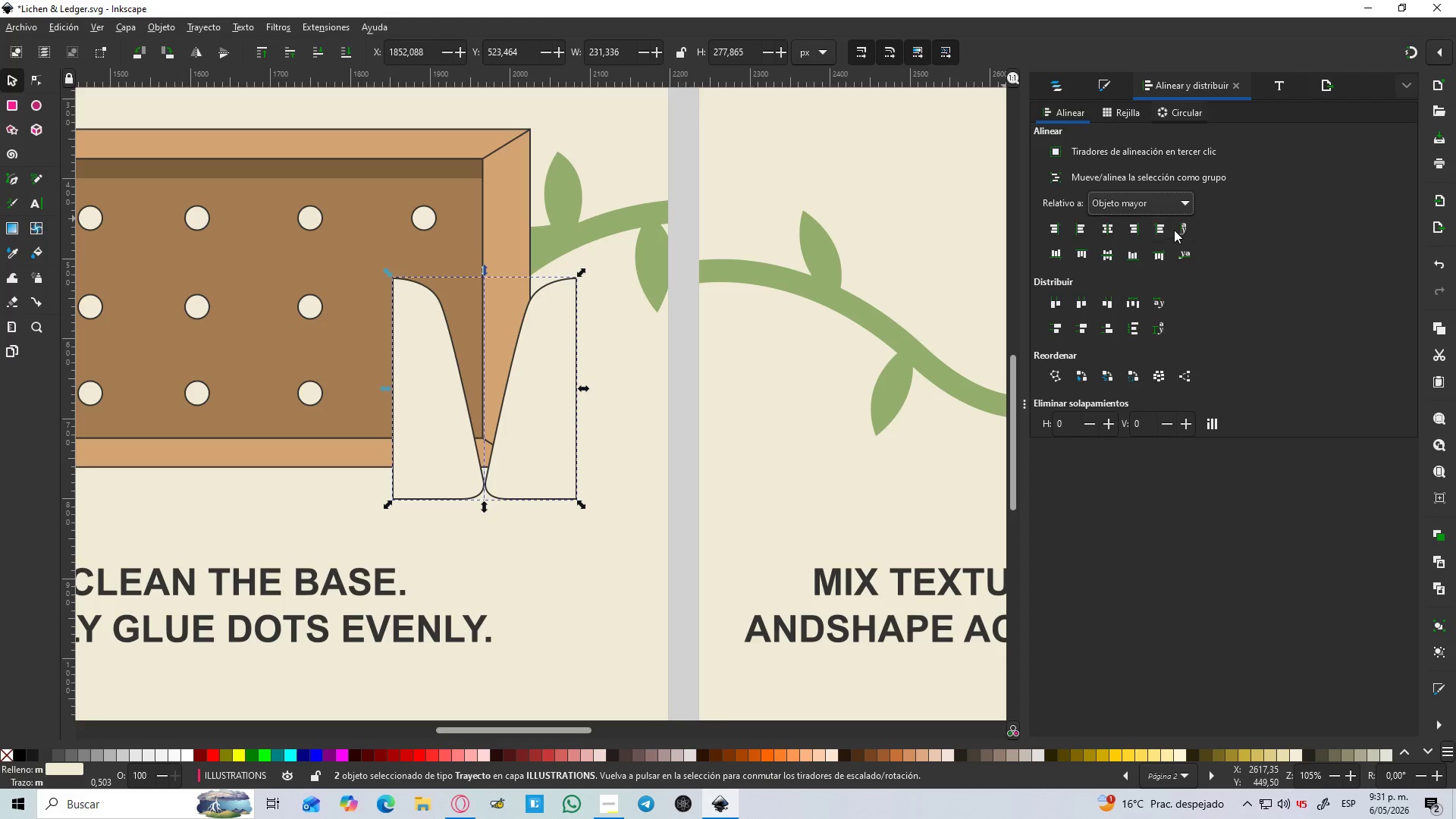 
left_click([1153, 228])
 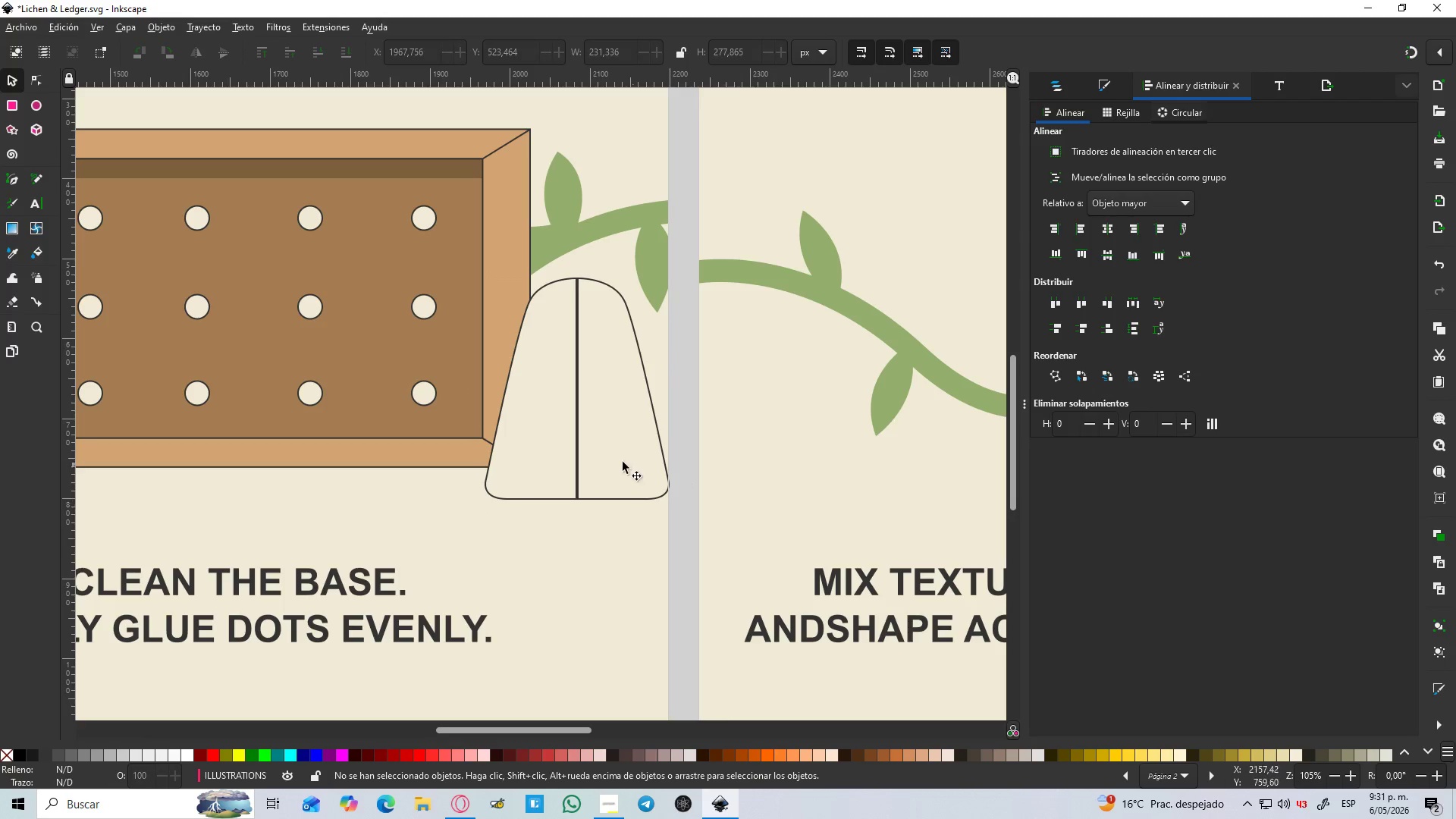 
left_click([563, 463])
 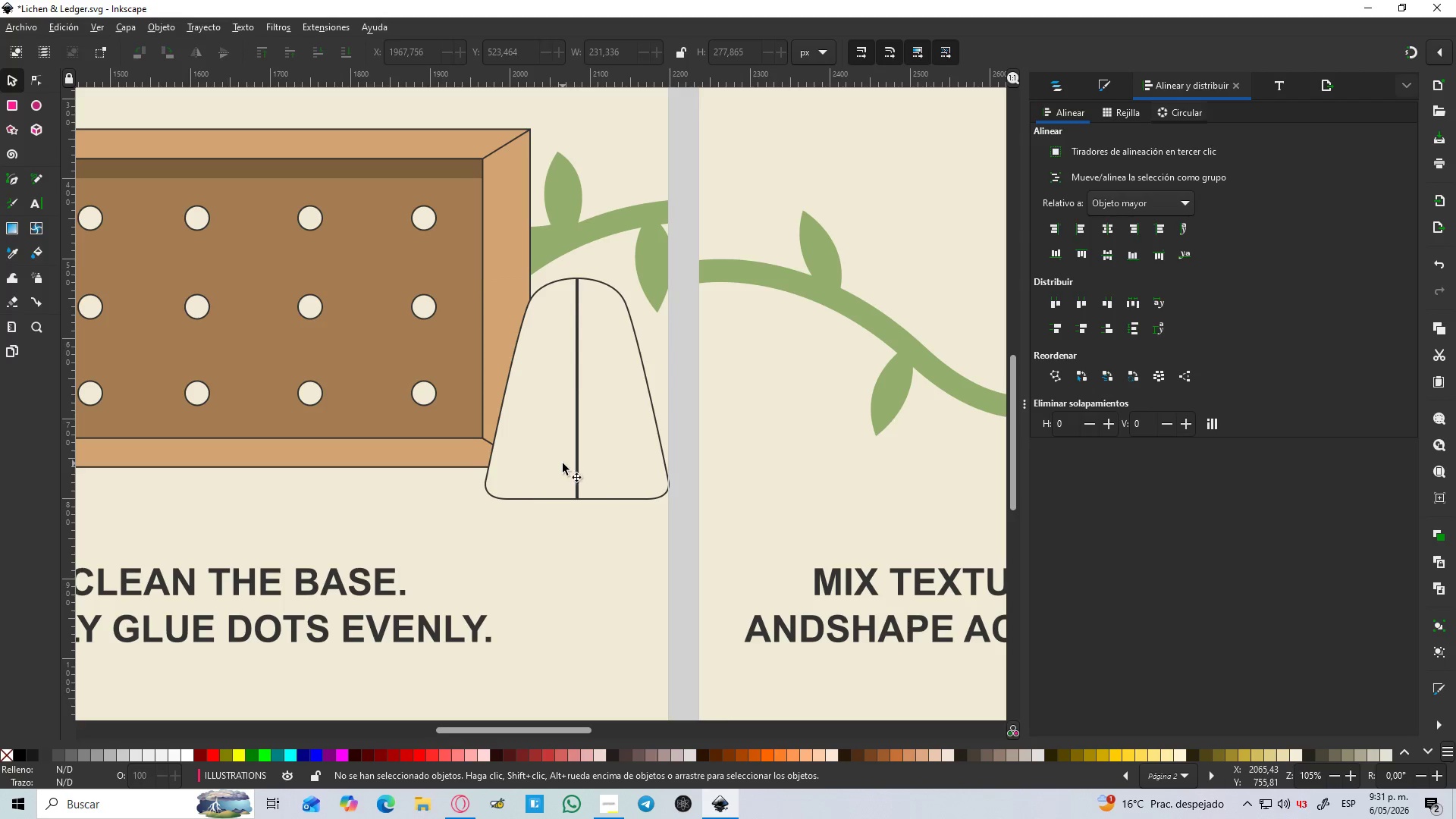 
hold_key(key=ShiftLeft, duration=0.59)
double_click([634, 431])
 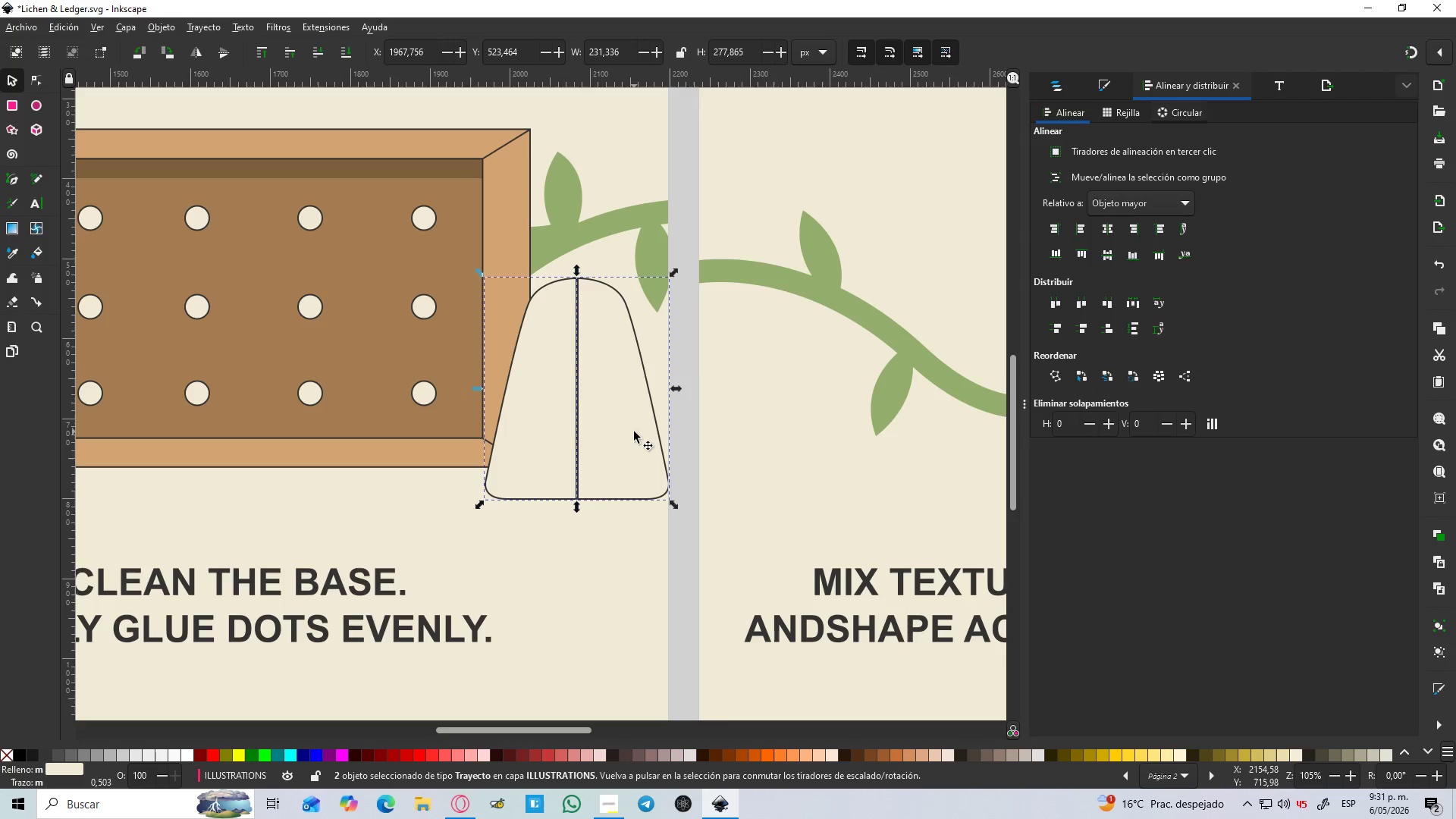 
key(Control+NumpadAdd)
 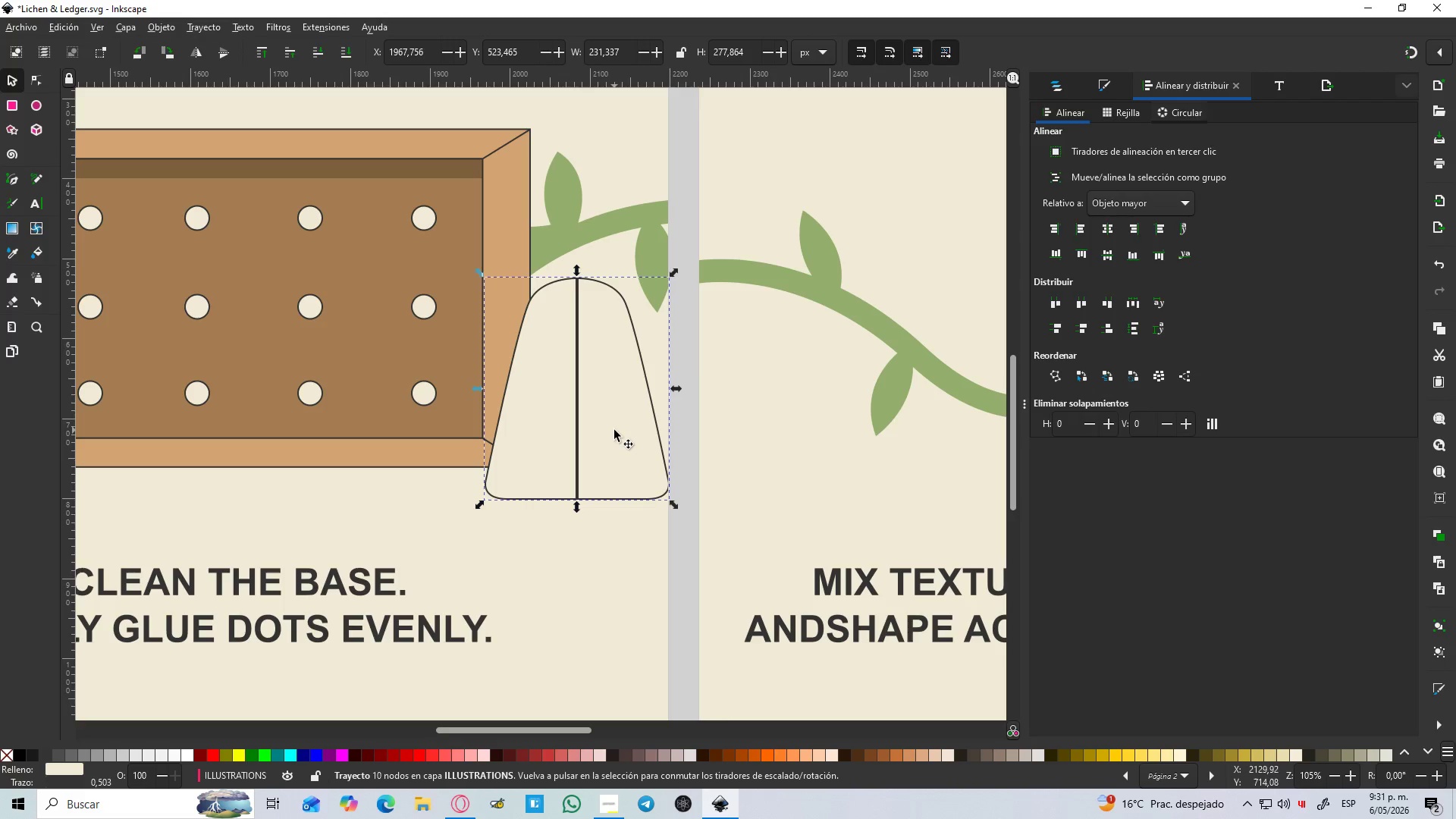 
hold_key(key=ControlLeft, duration=1.08)
scroll: coordinate [599, 413], scroll_direction: up, amount: 1.0
 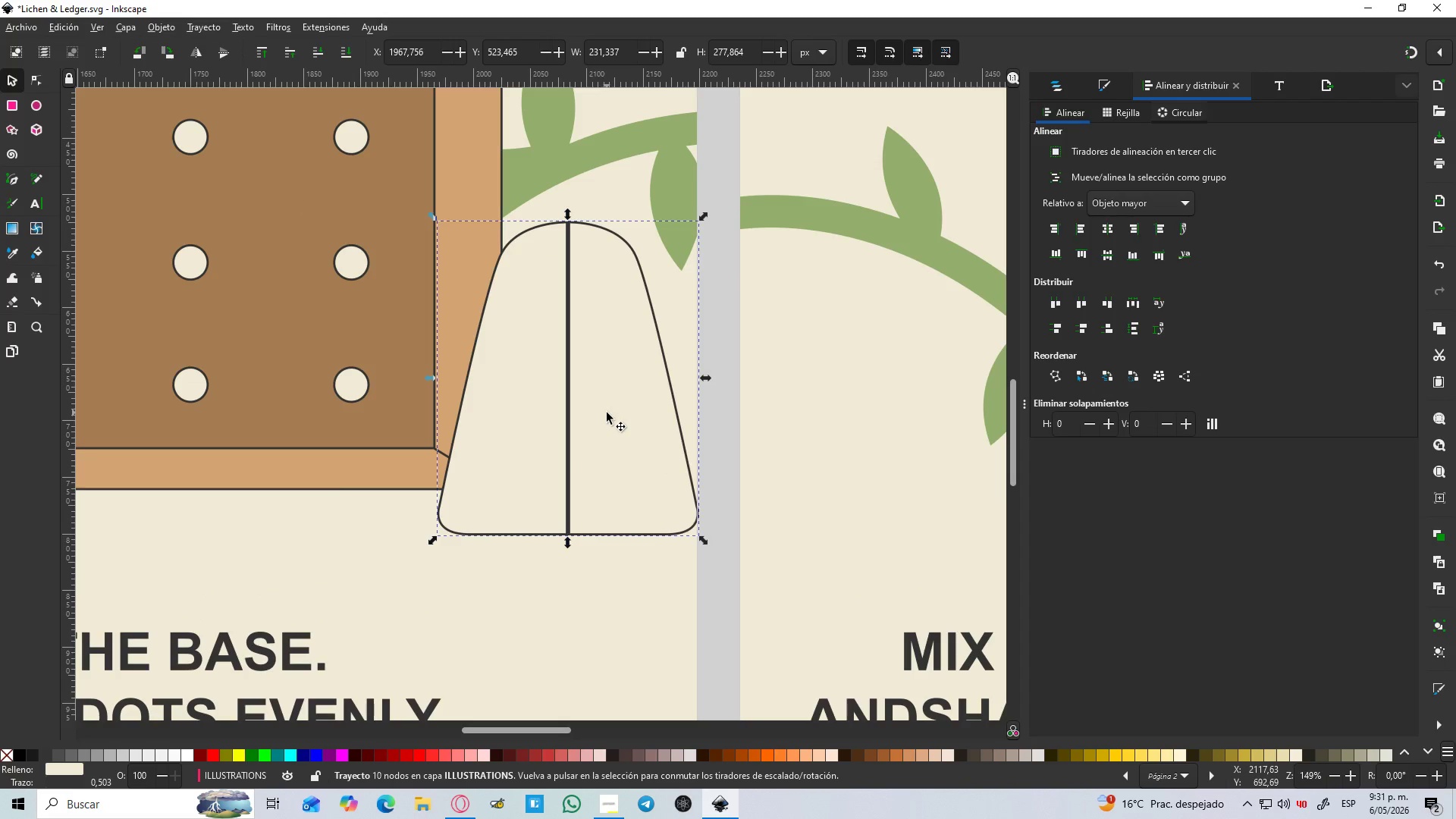 
hold_key(key=ControlLeft, duration=0.67)
 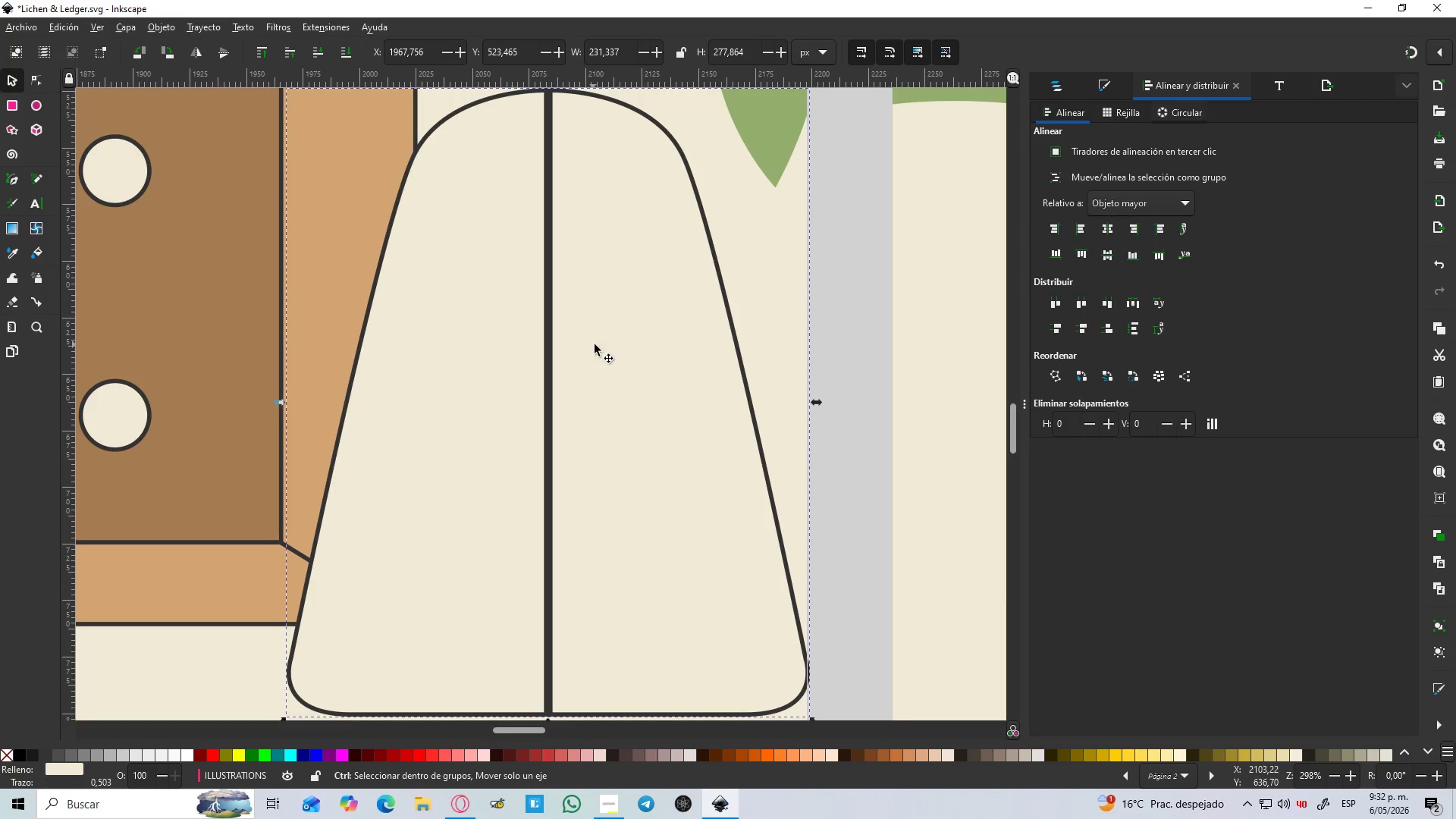 
hold_key(key=ControlLeft, duration=1.47)
 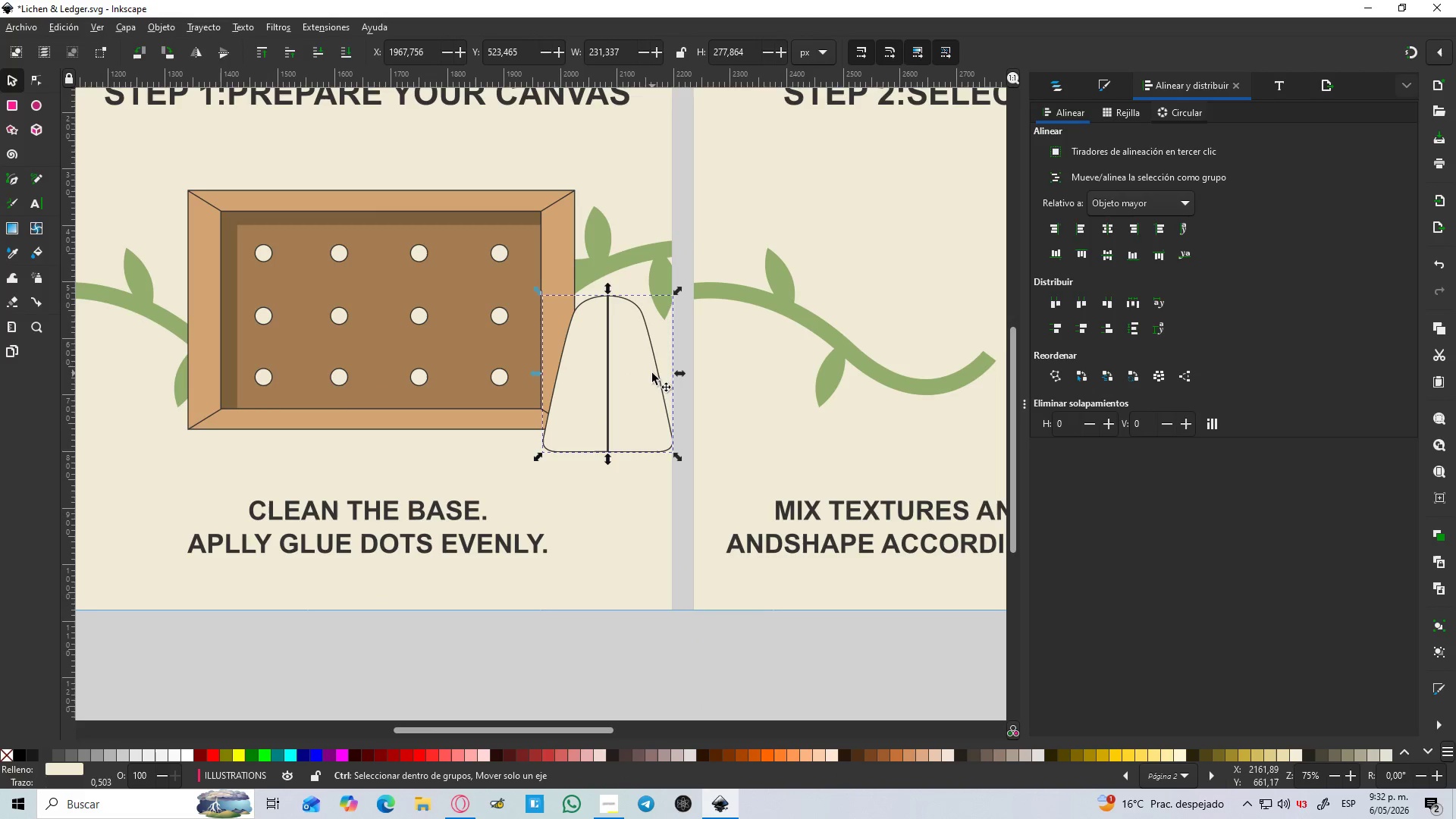 
scroll: coordinate [588, 355], scroll_direction: up, amount: 2.0
 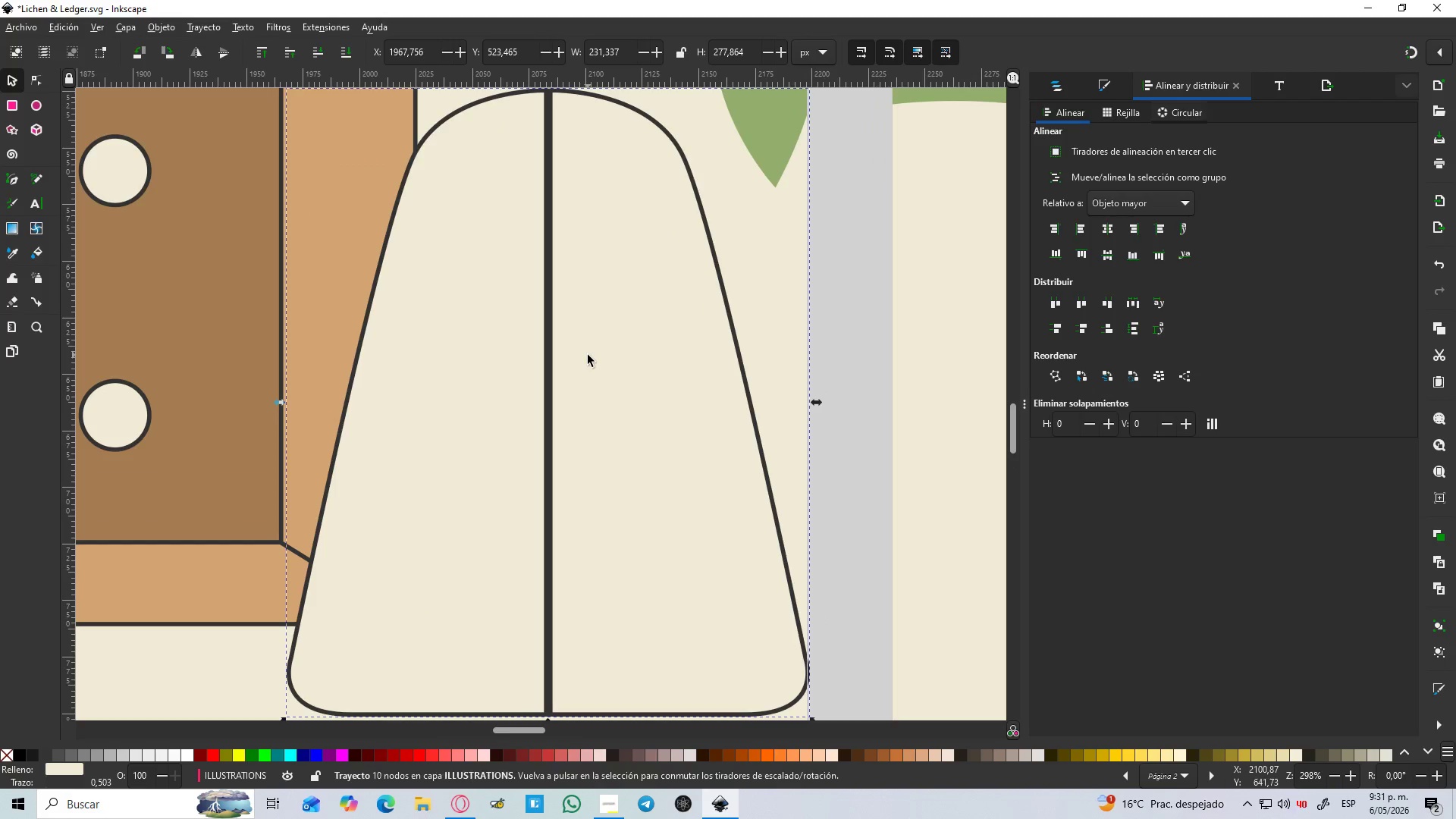 
scroll: coordinate [628, 365], scroll_direction: down, amount: 4.0
 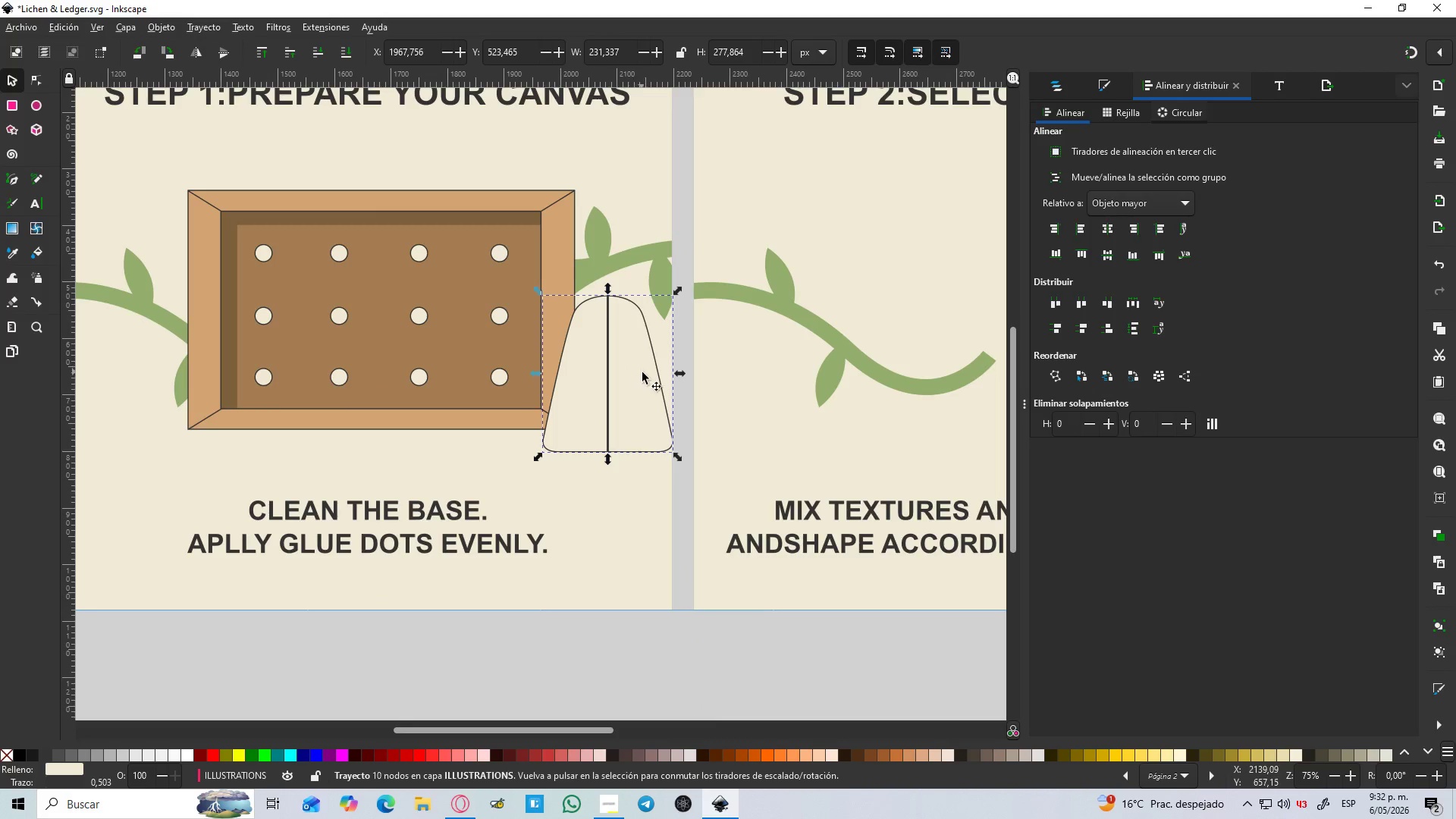 
key(Control+Z)
 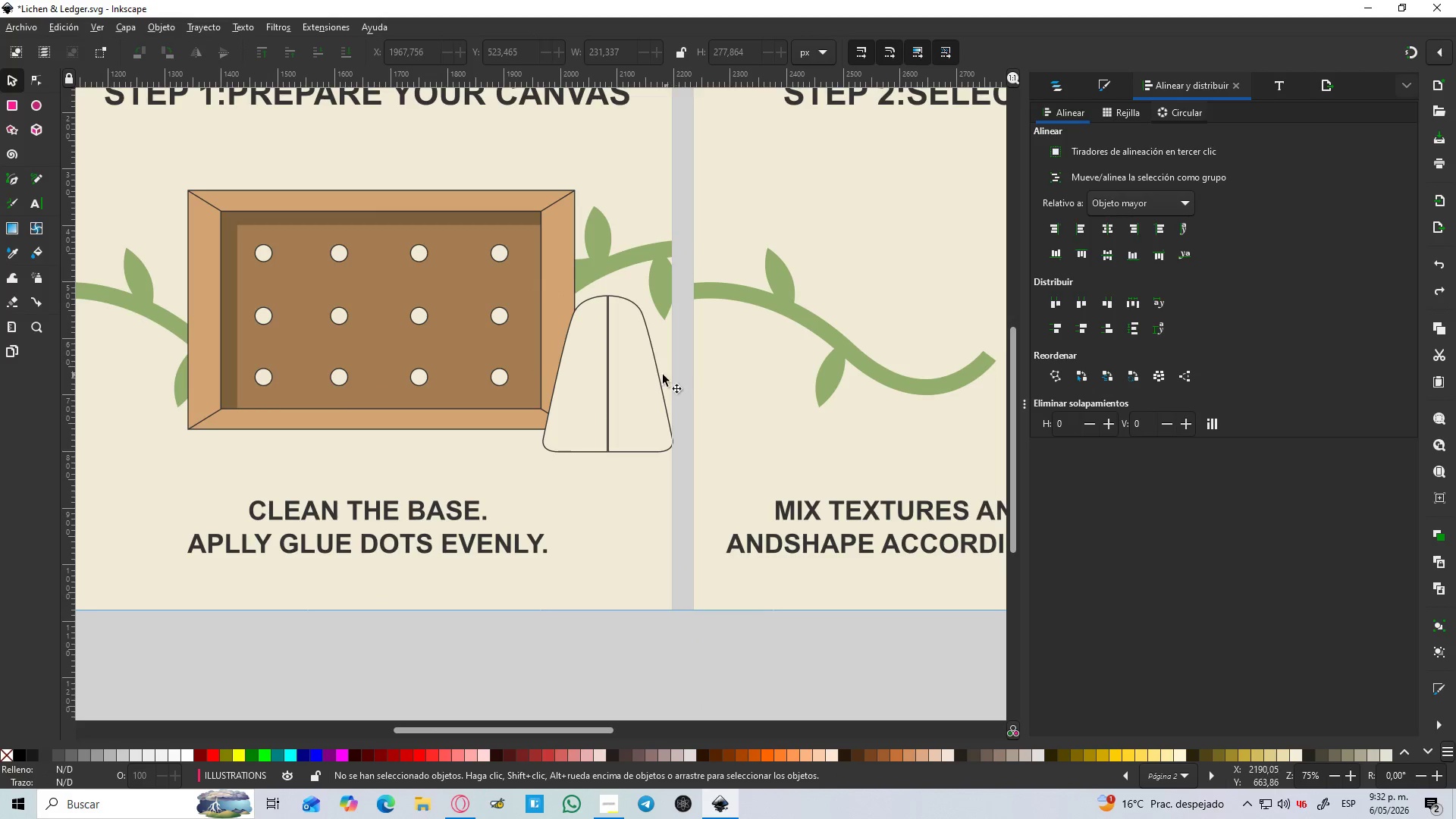 
hold_key(key=ControlLeft, duration=0.59)
 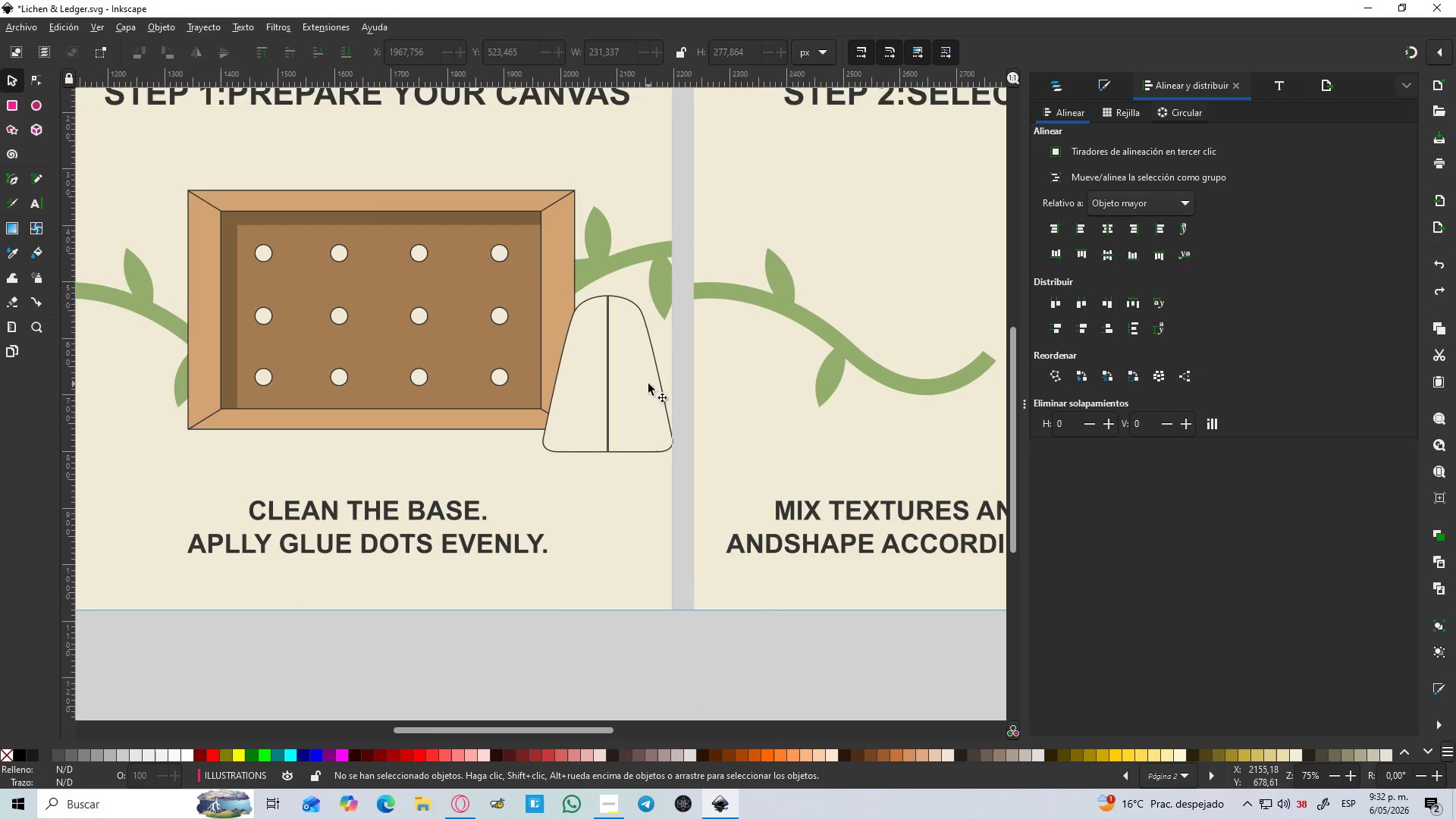 
left_click([648, 384])
 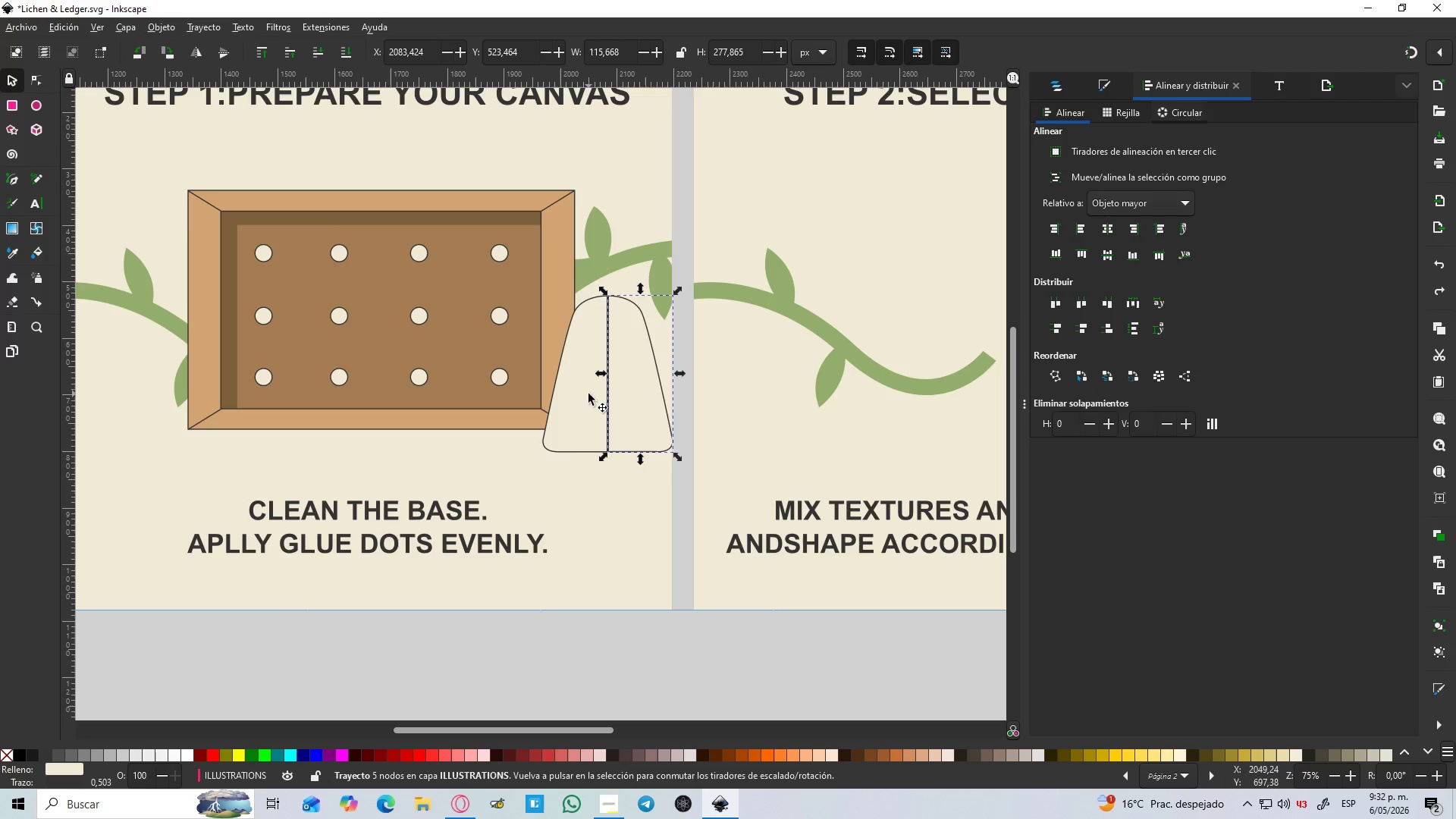 
hold_key(key=ShiftLeft, duration=0.83)
left_click([588, 394])
 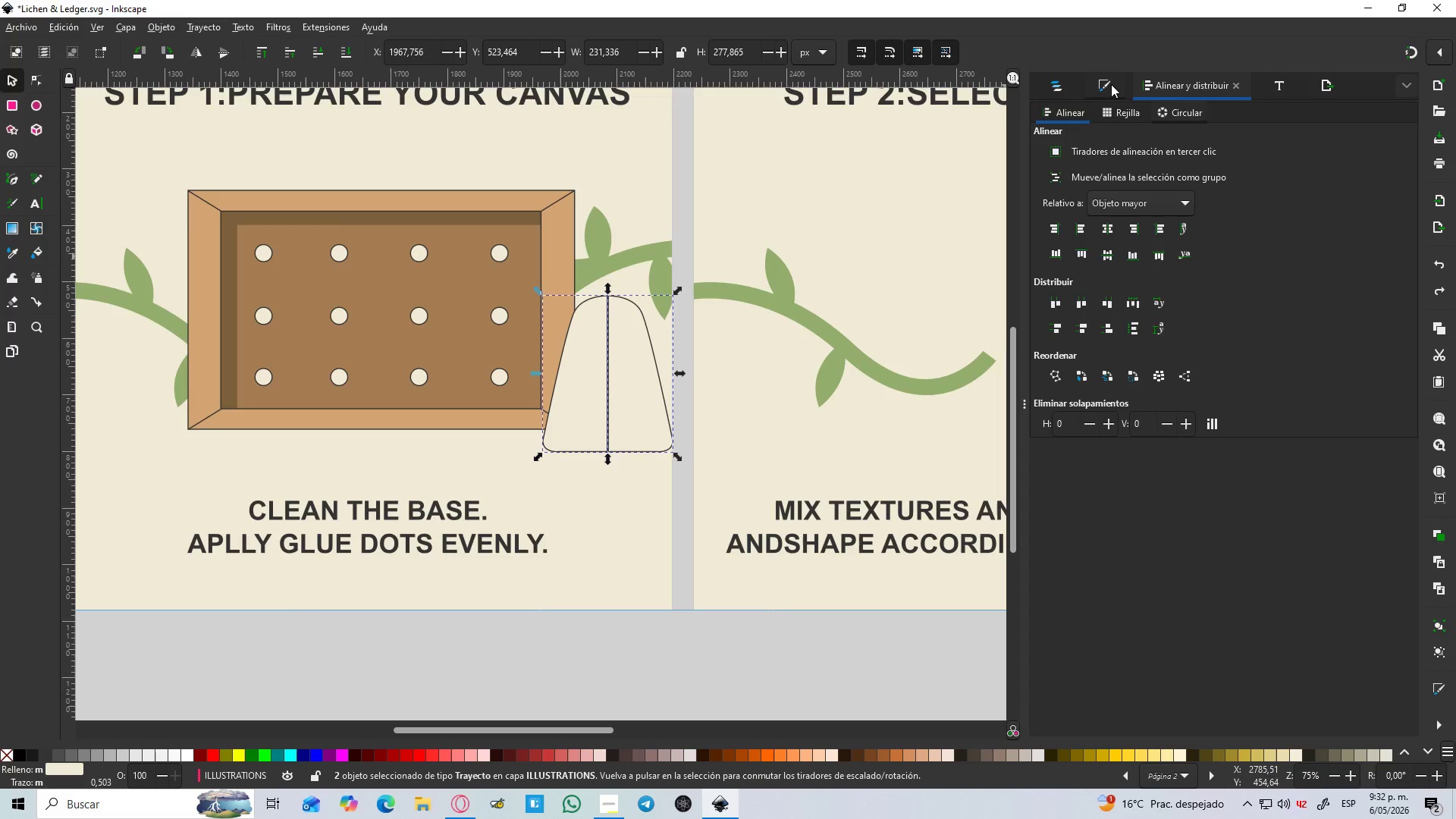 
left_click([1111, 84])
 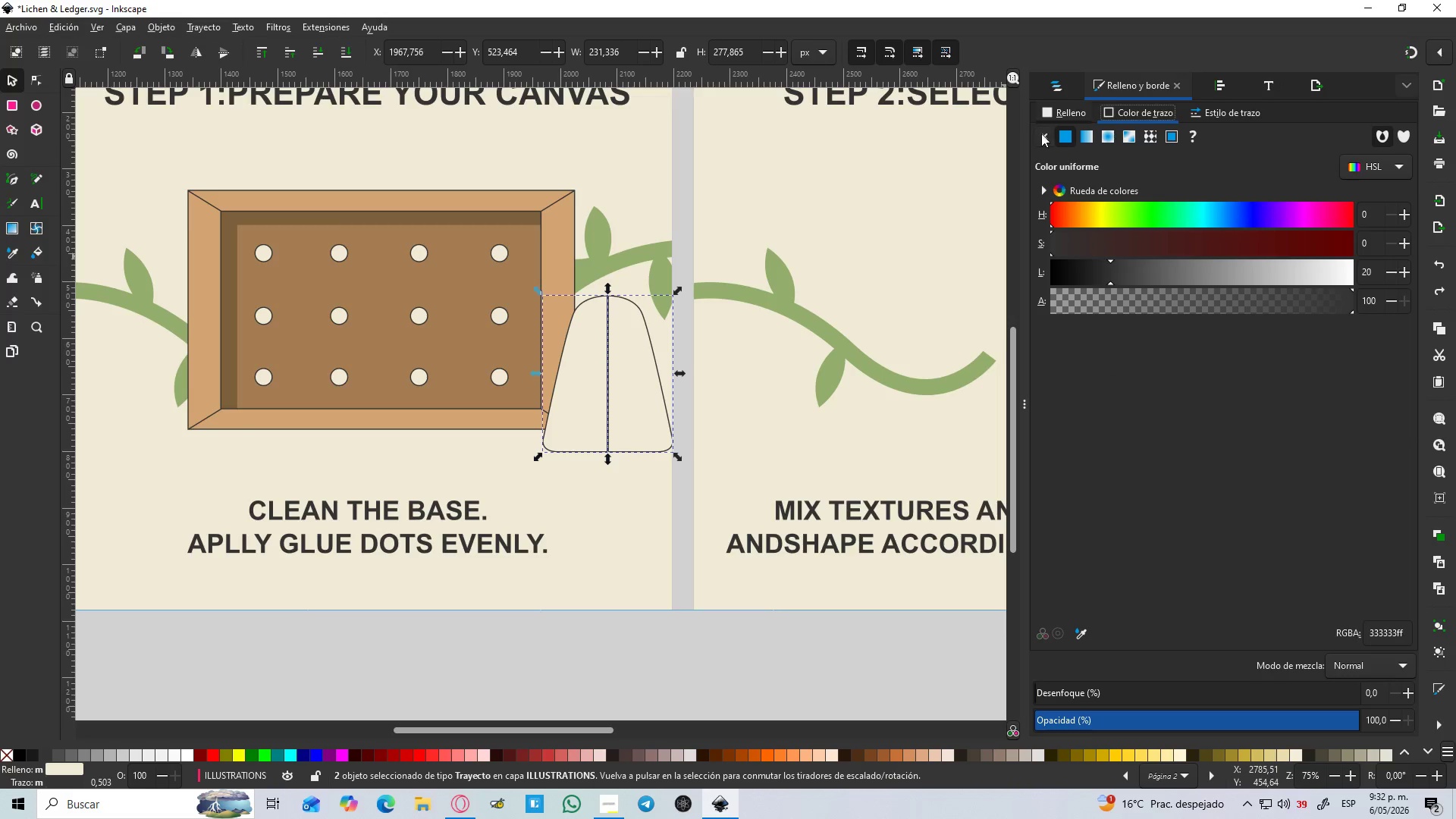 
left_click([1042, 135])
 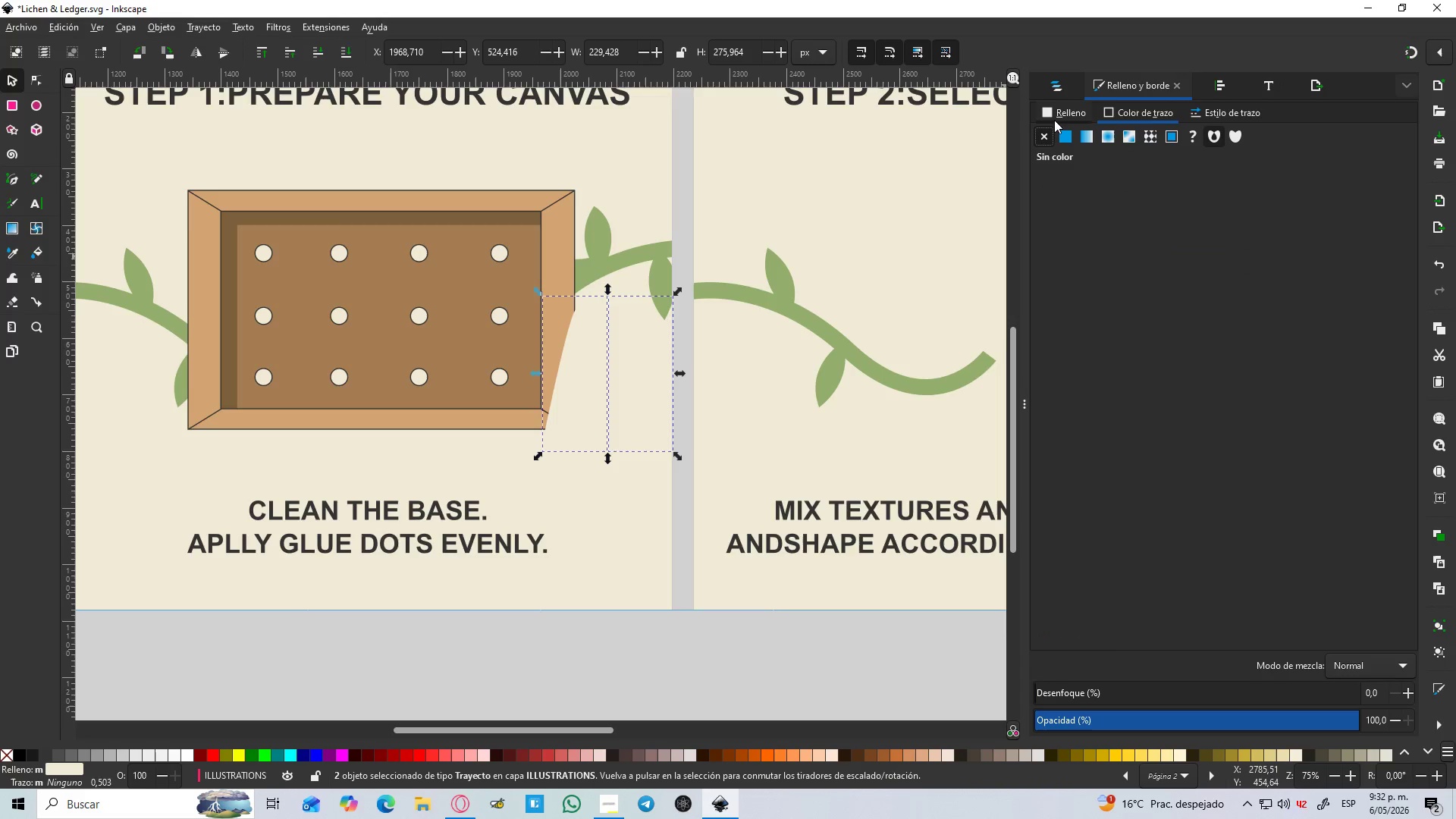 
left_click([1058, 115])
 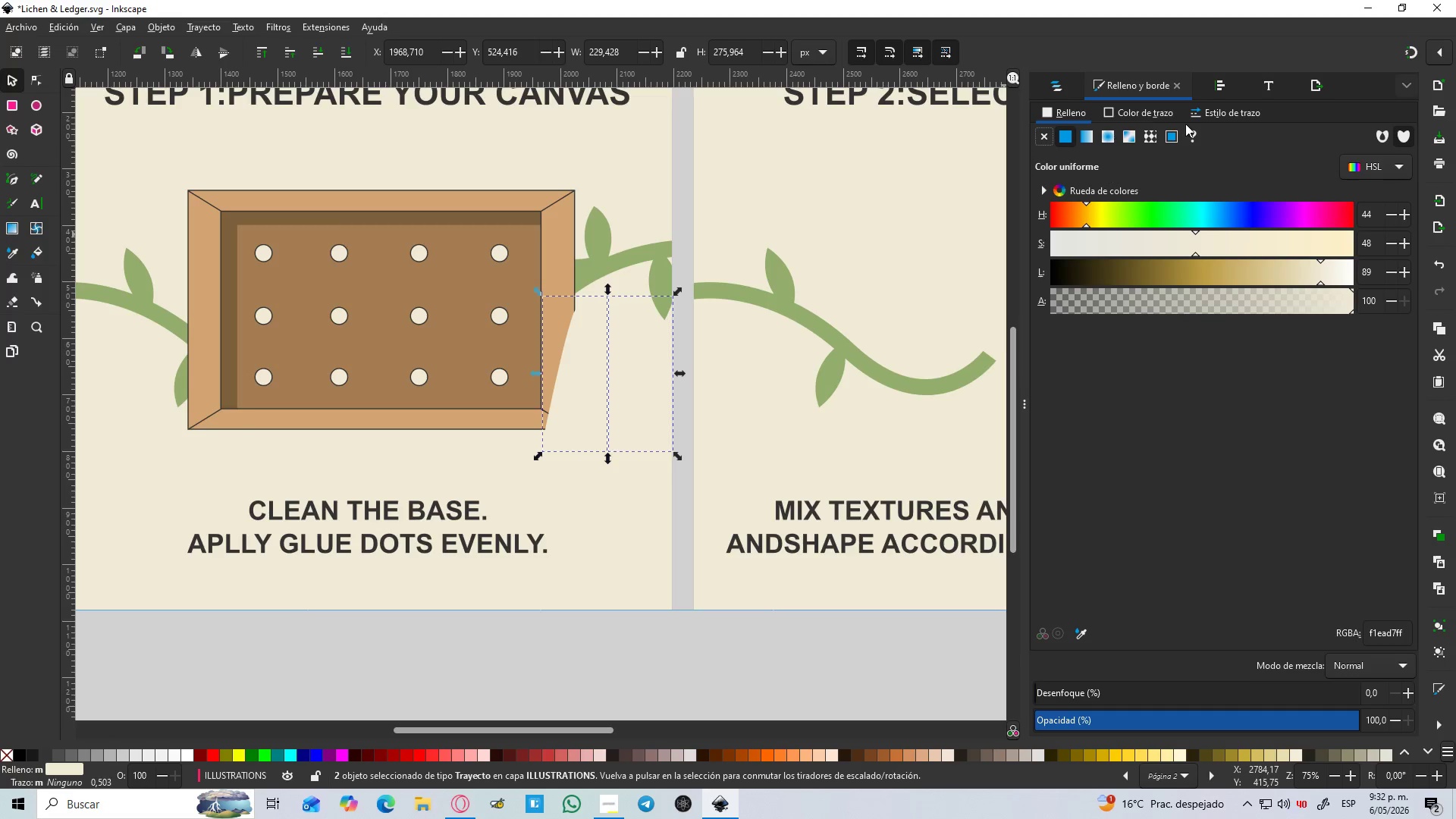 
wait(5.34)
 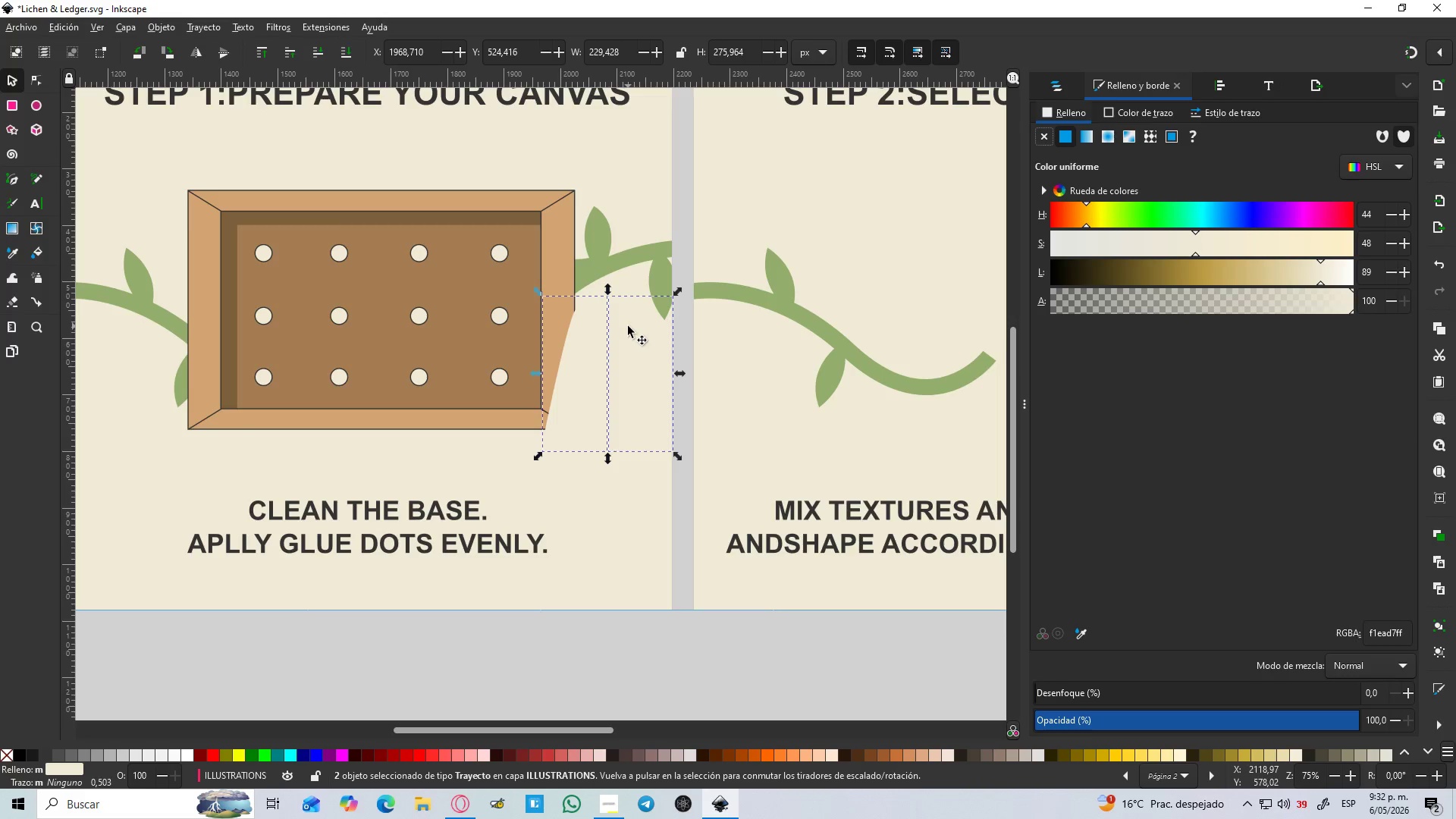 
key(Control+NumpadAdd)
 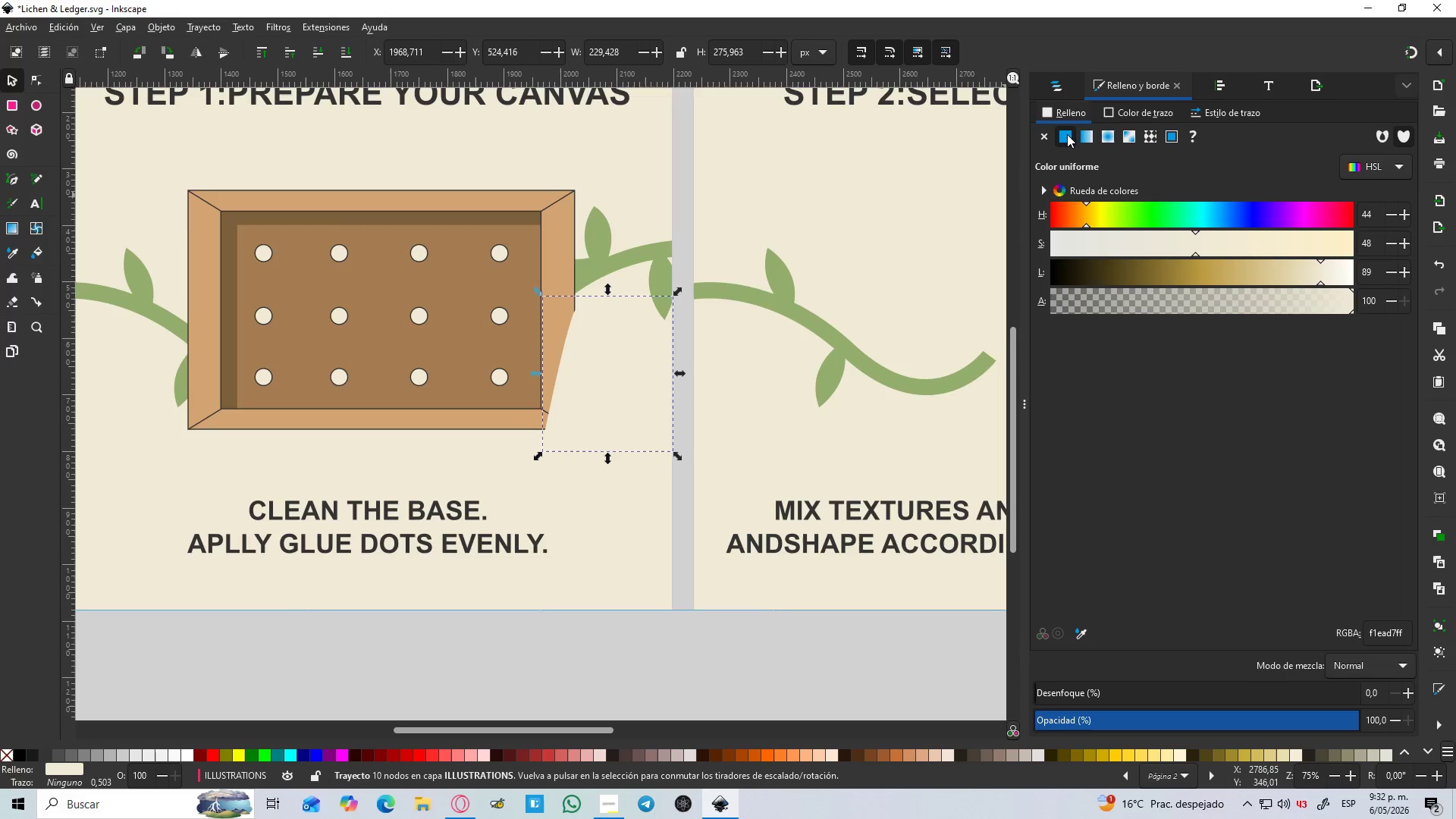 
double_click([1064, 136])
 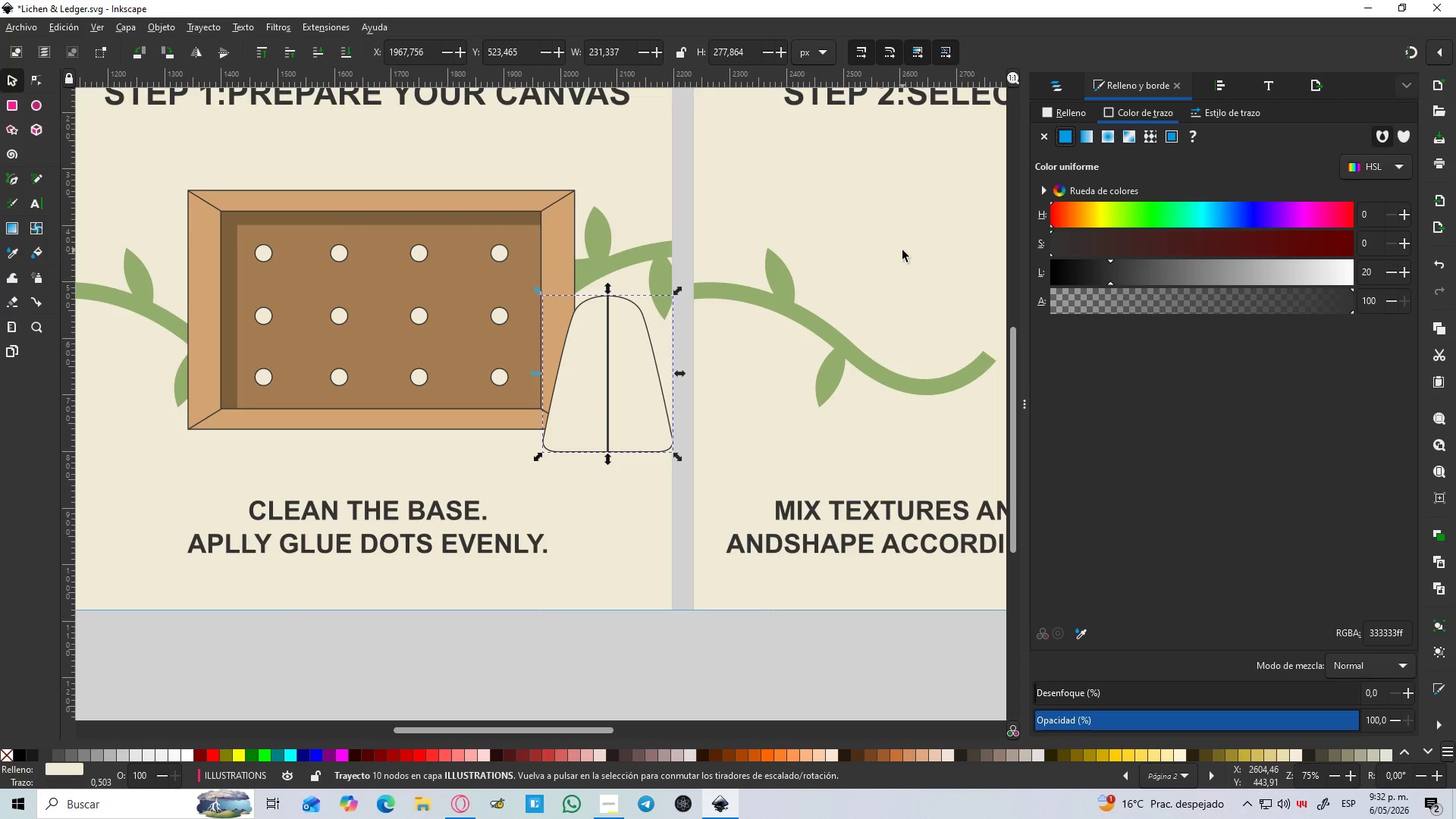 
key(Control+Z)
 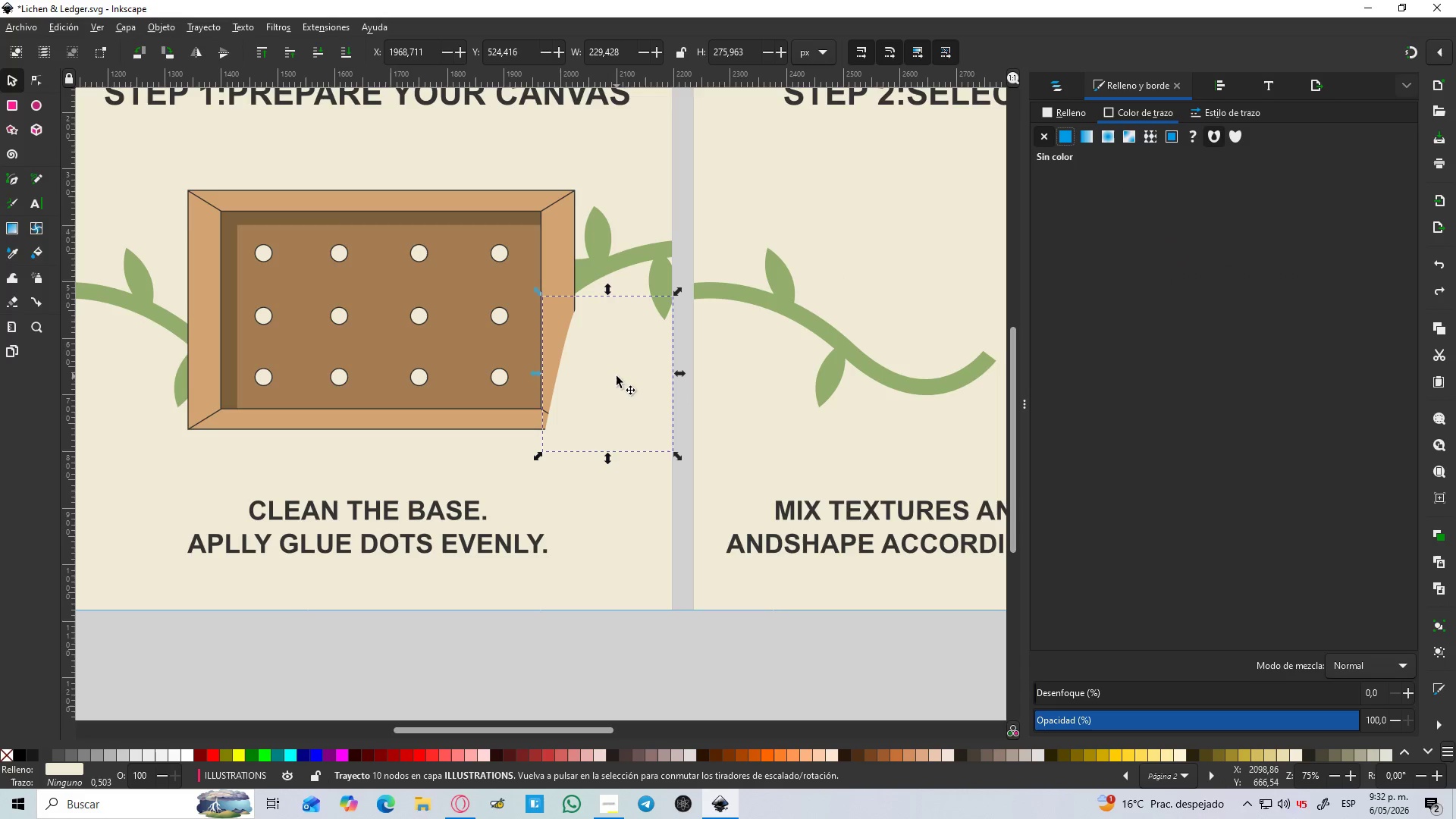 
left_click([630, 378])
 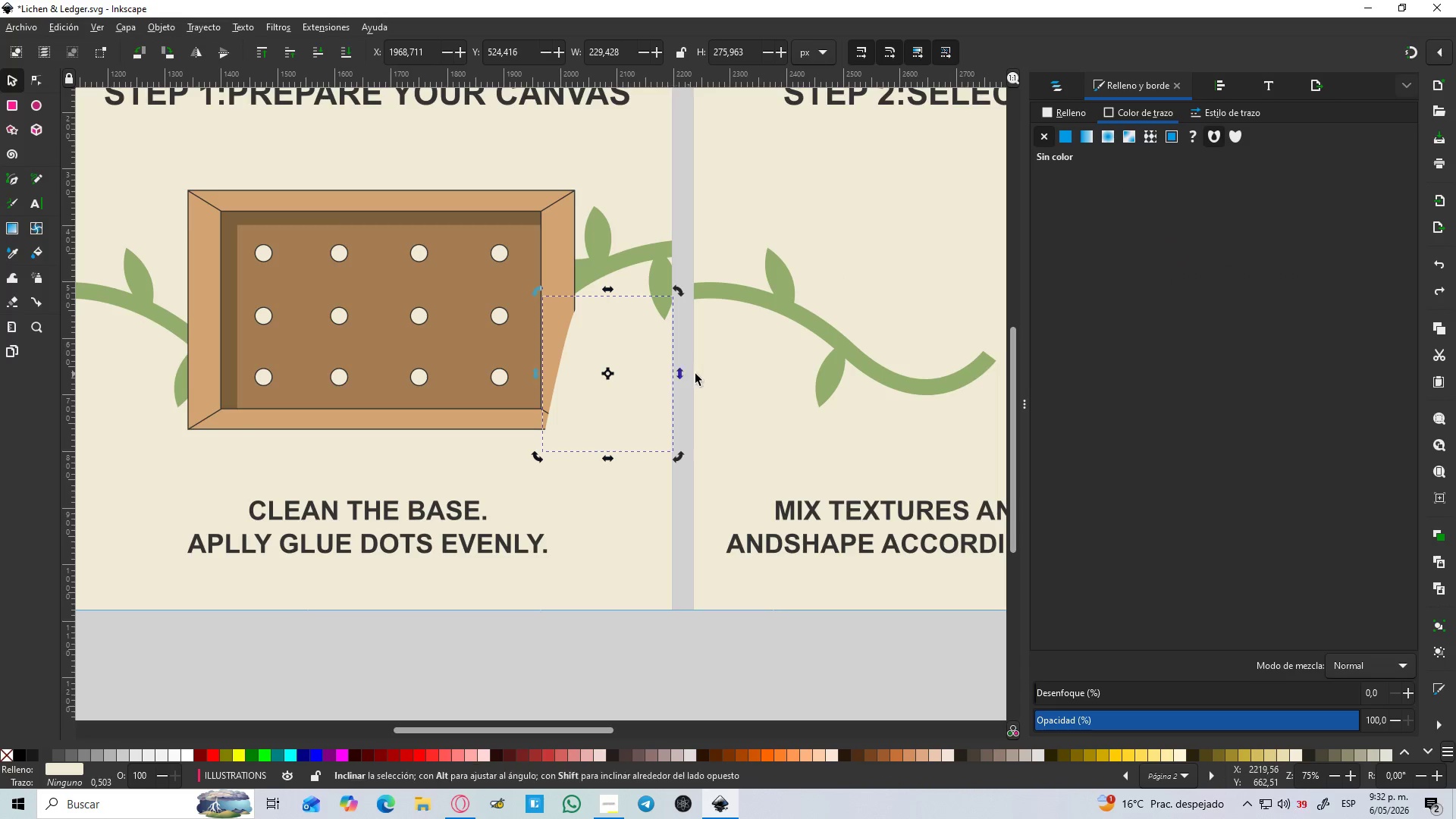 
left_click([707, 377])
 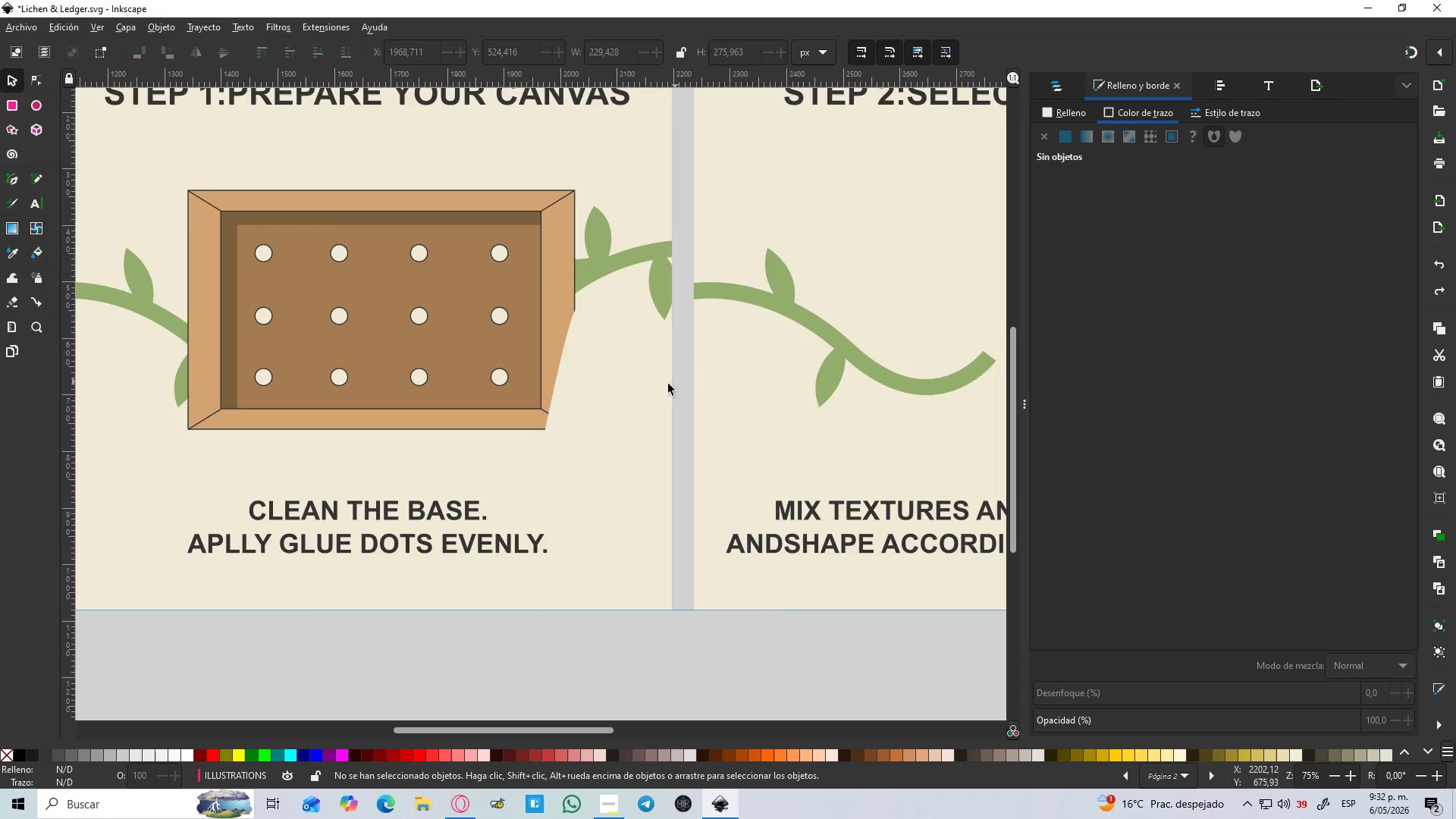 
key(Control+Z)
 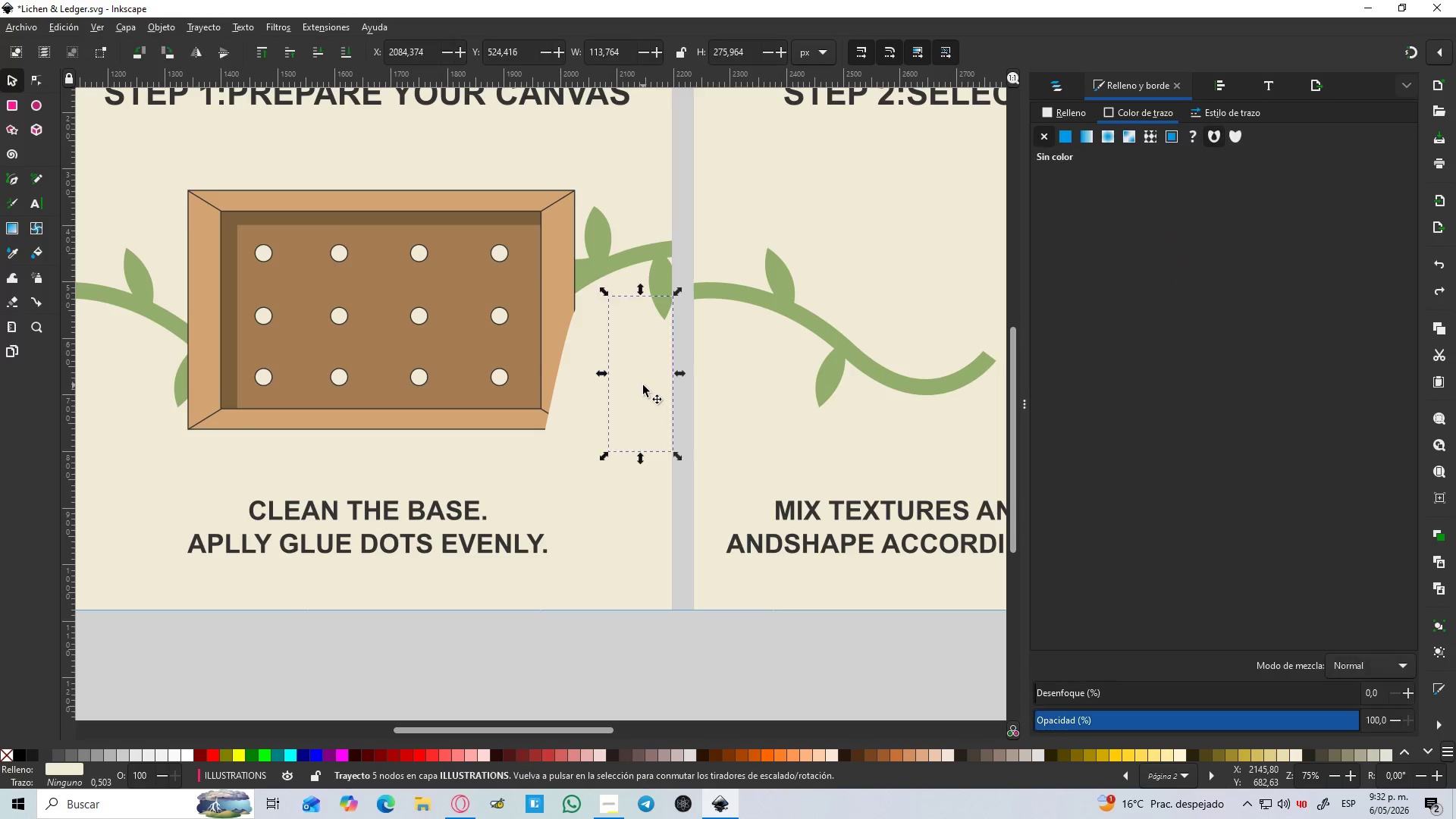 
hold_key(key=ControlLeft, duration=0.56)
scroll: coordinate [610, 398], scroll_direction: up, amount: 3.0
 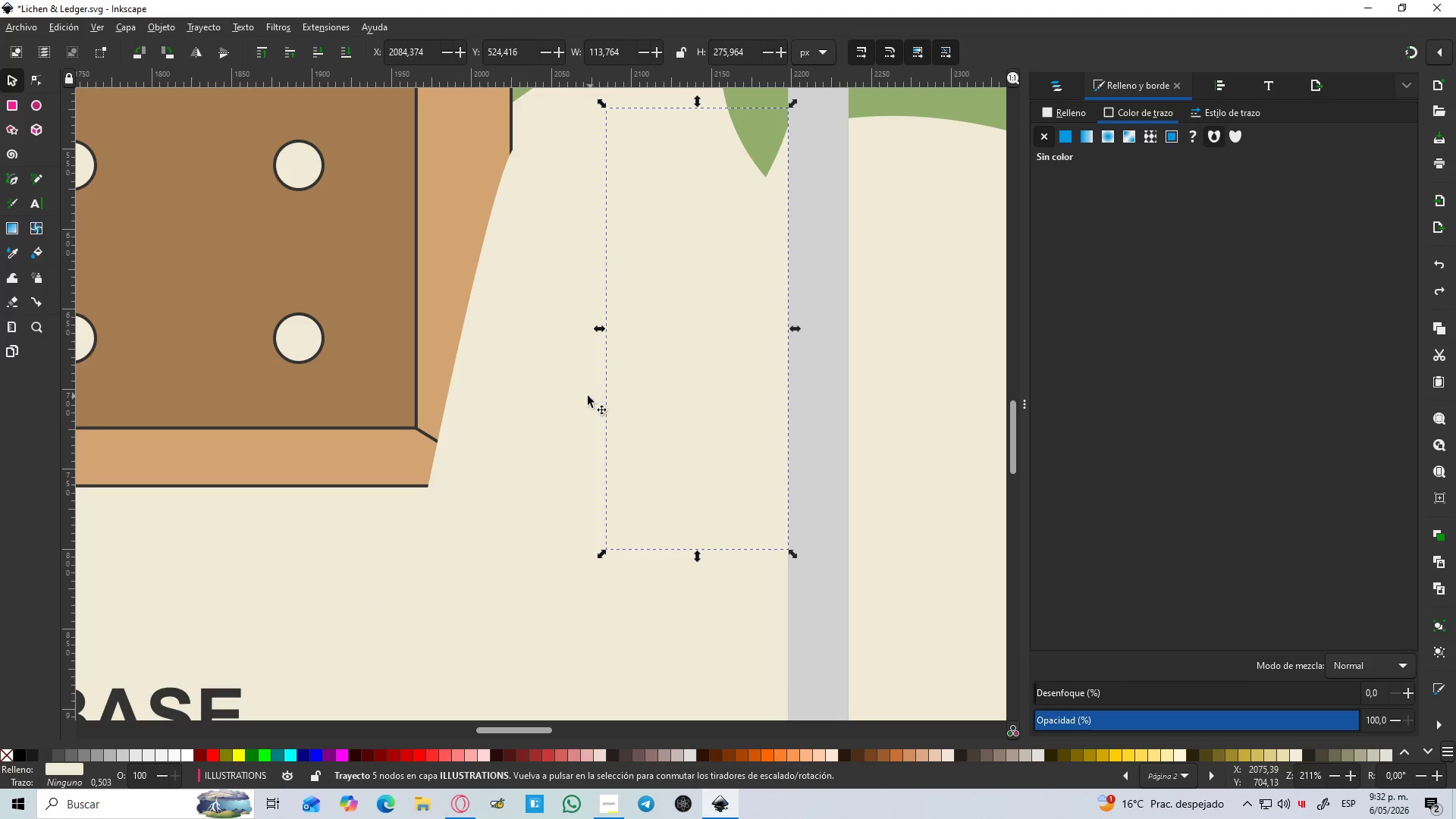 
hold_key(key=ShiftLeft, duration=1.5)
left_click([551, 390])
 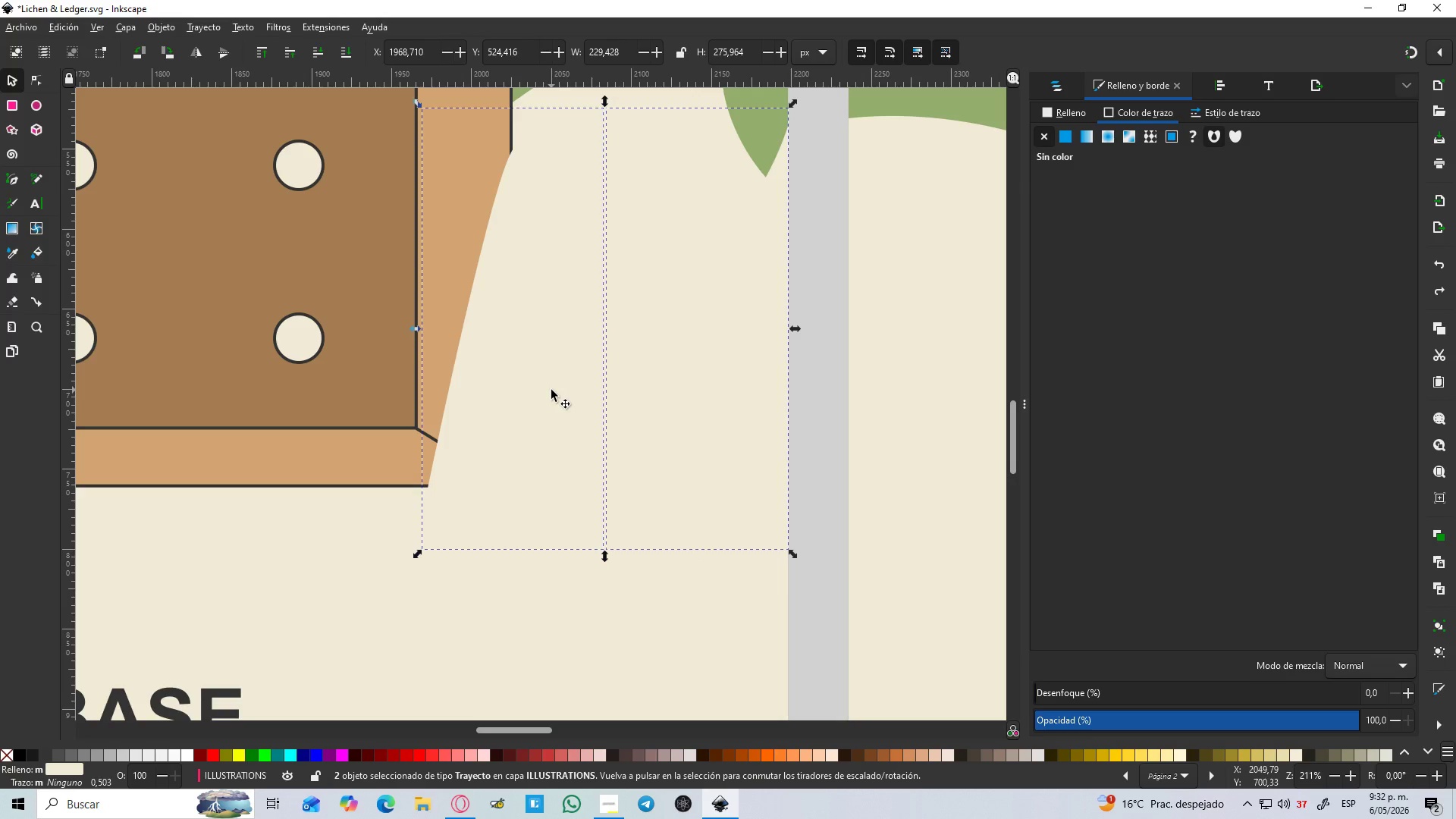 
key(Shift+ShiftLeft)
 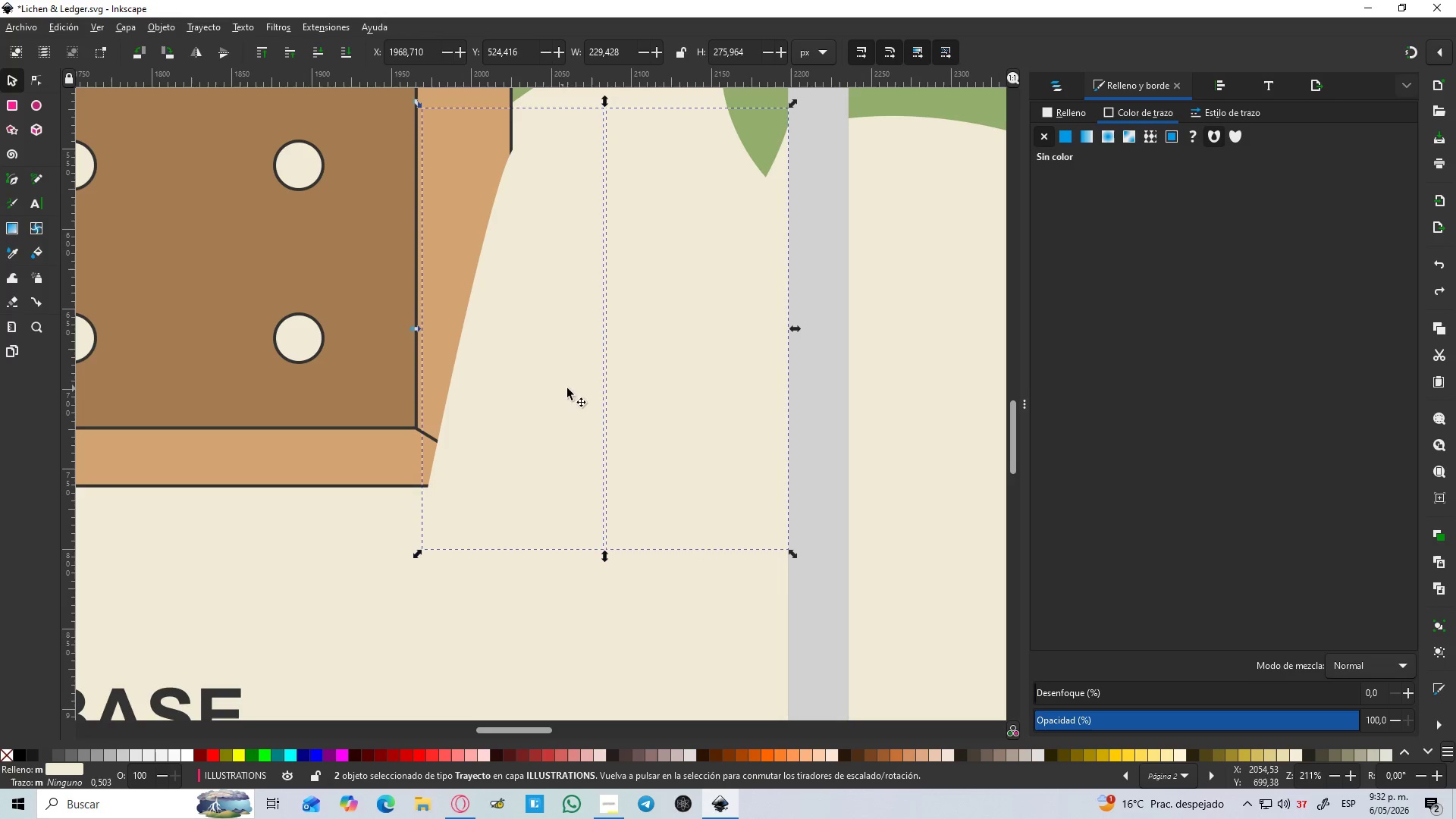 
key(Shift+ShiftLeft)
 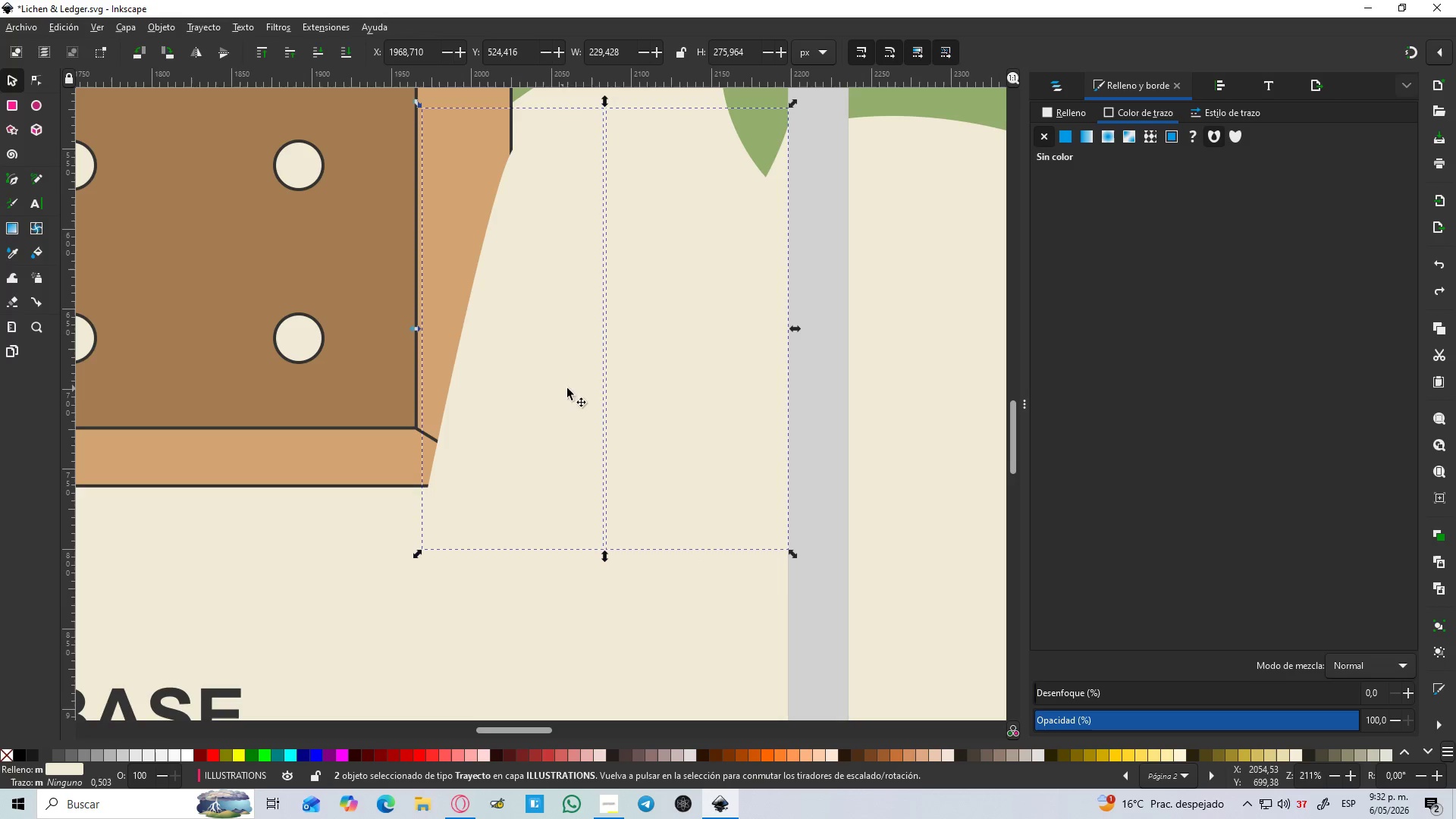 
key(Shift+ShiftLeft)
 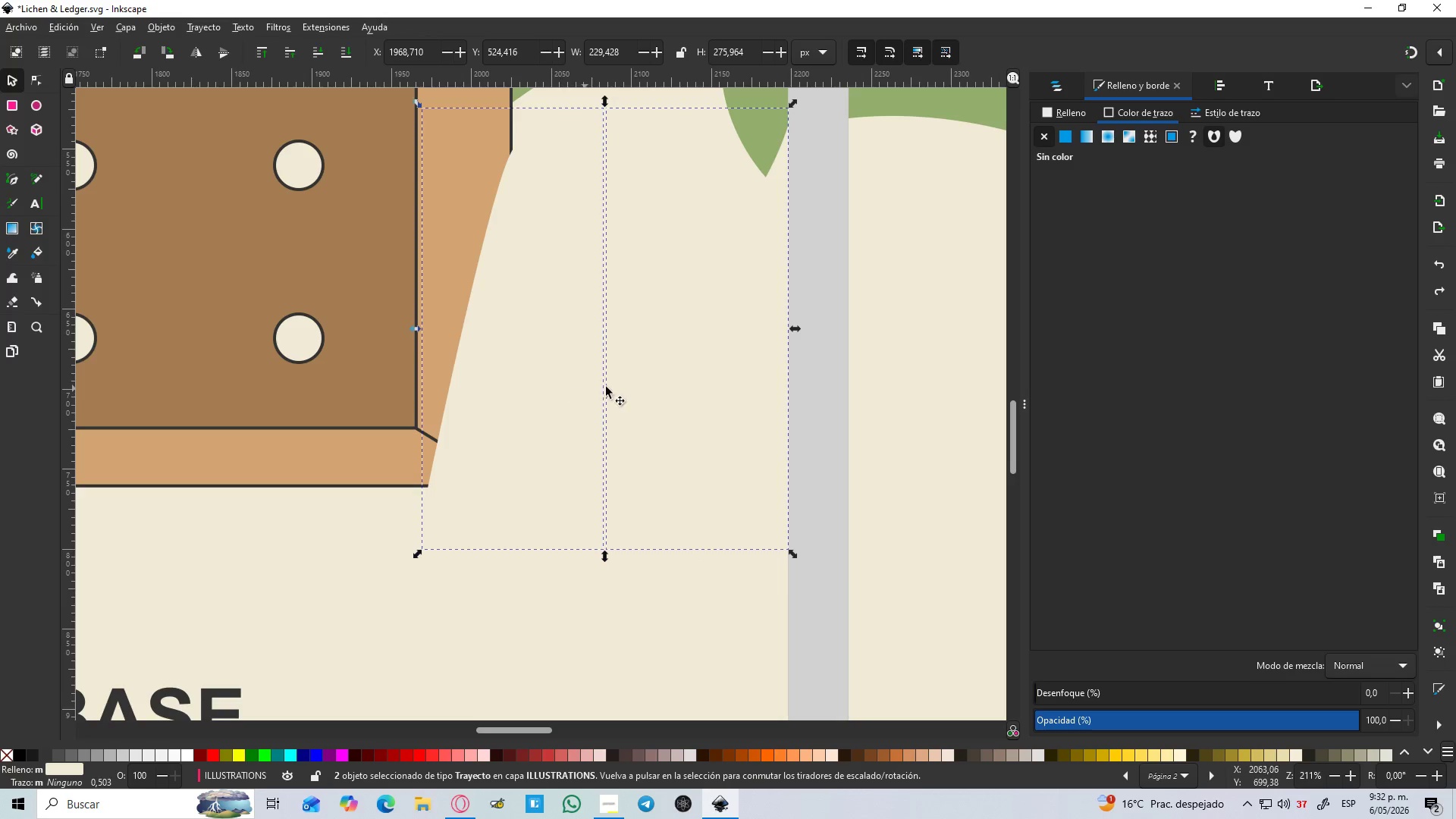 
key(Shift+ShiftLeft)
 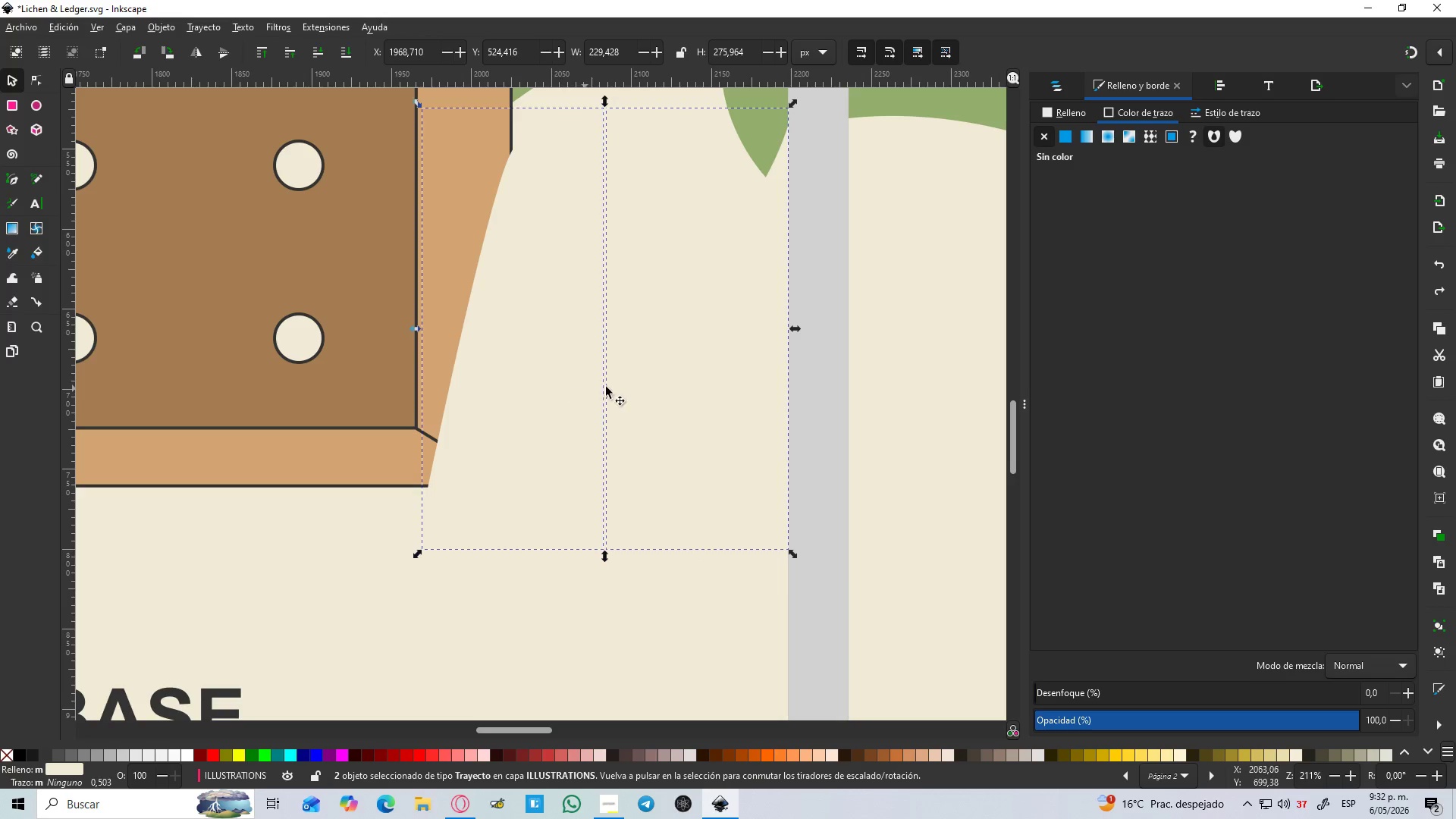 
key(Shift+ShiftLeft)
 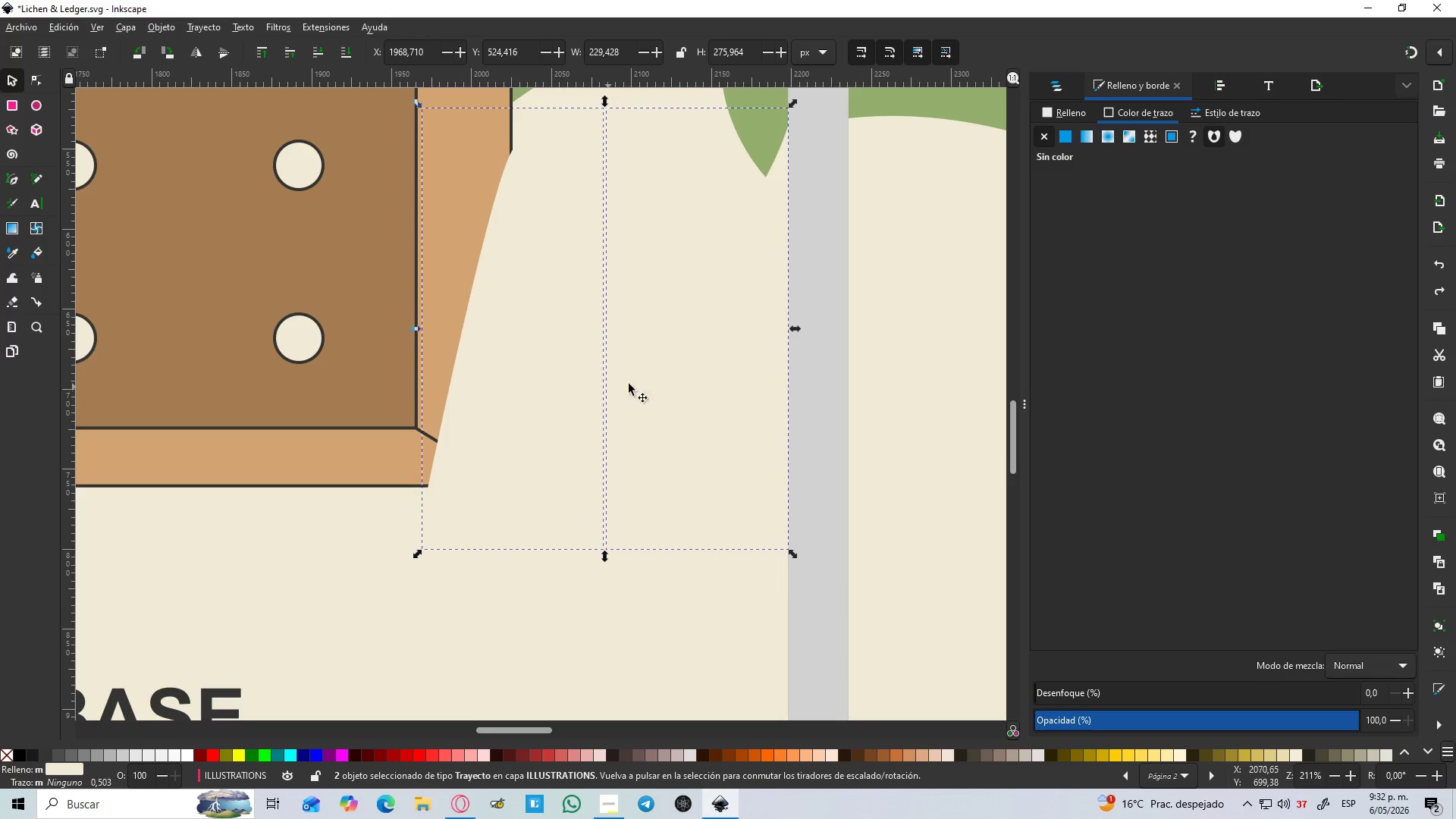 
key(Shift+ShiftLeft)
 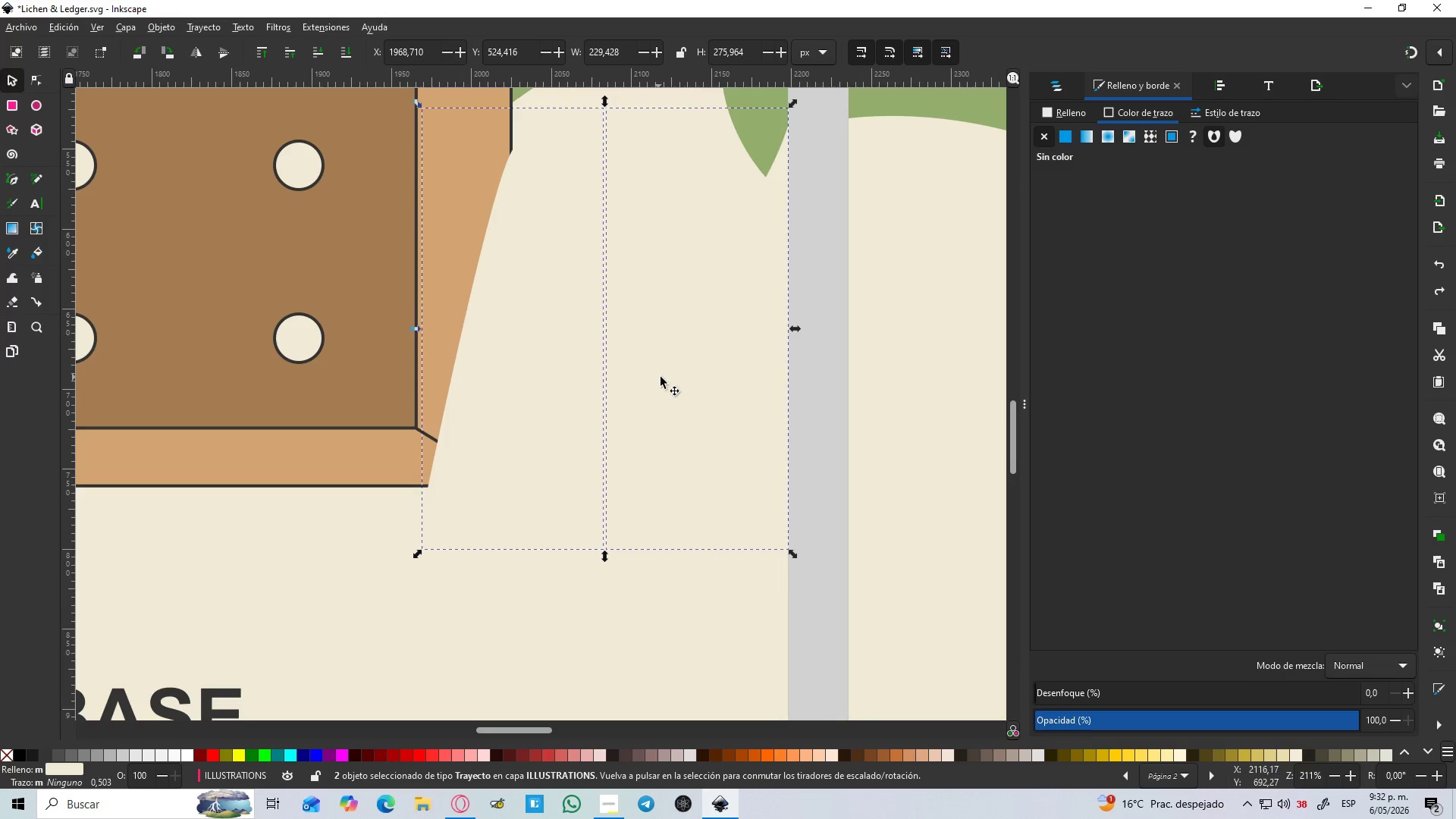 
left_click([808, 338])
 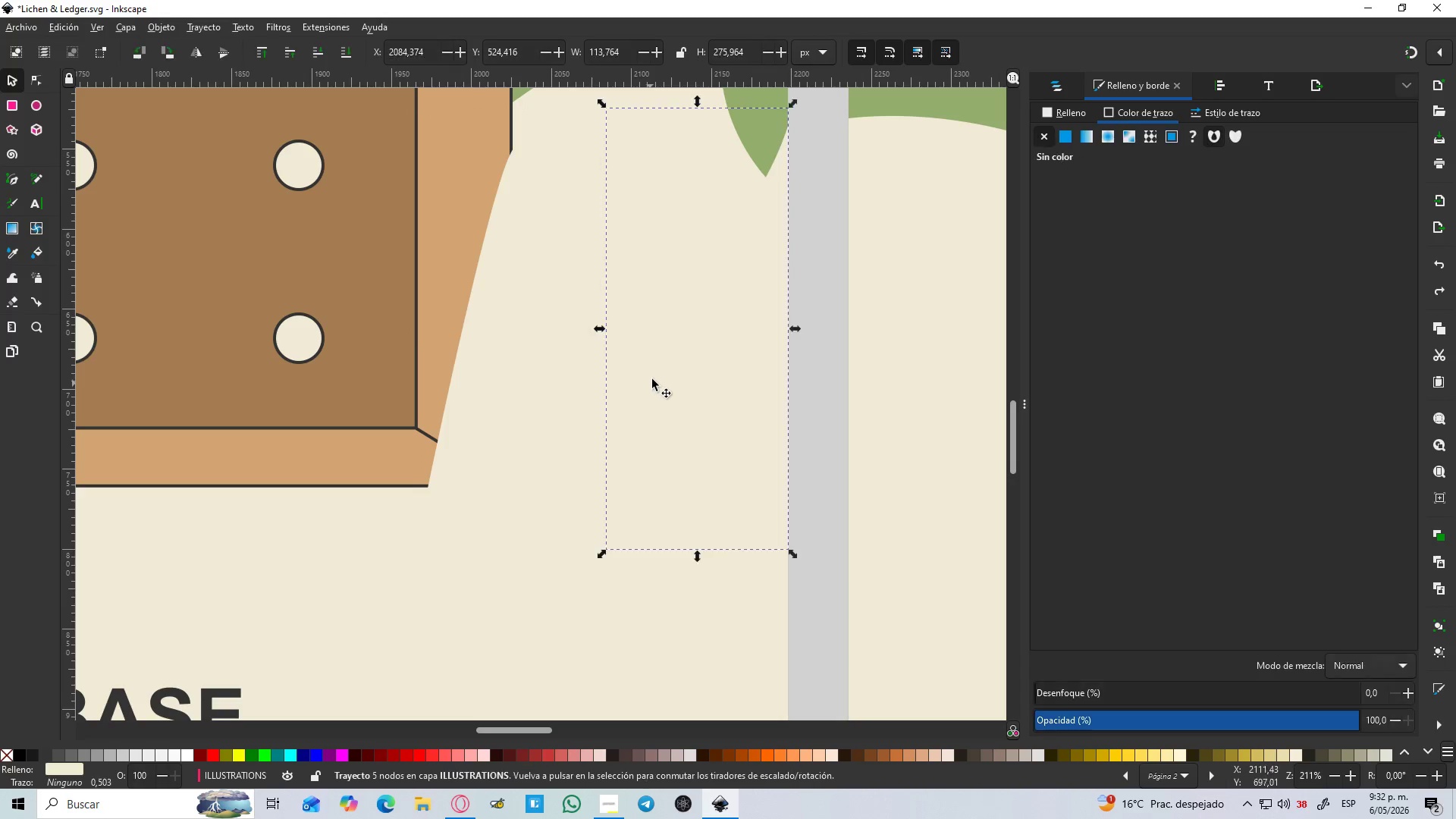 
left_click_drag(start_coordinate=[654, 376], to_coordinate=[638, 376])
 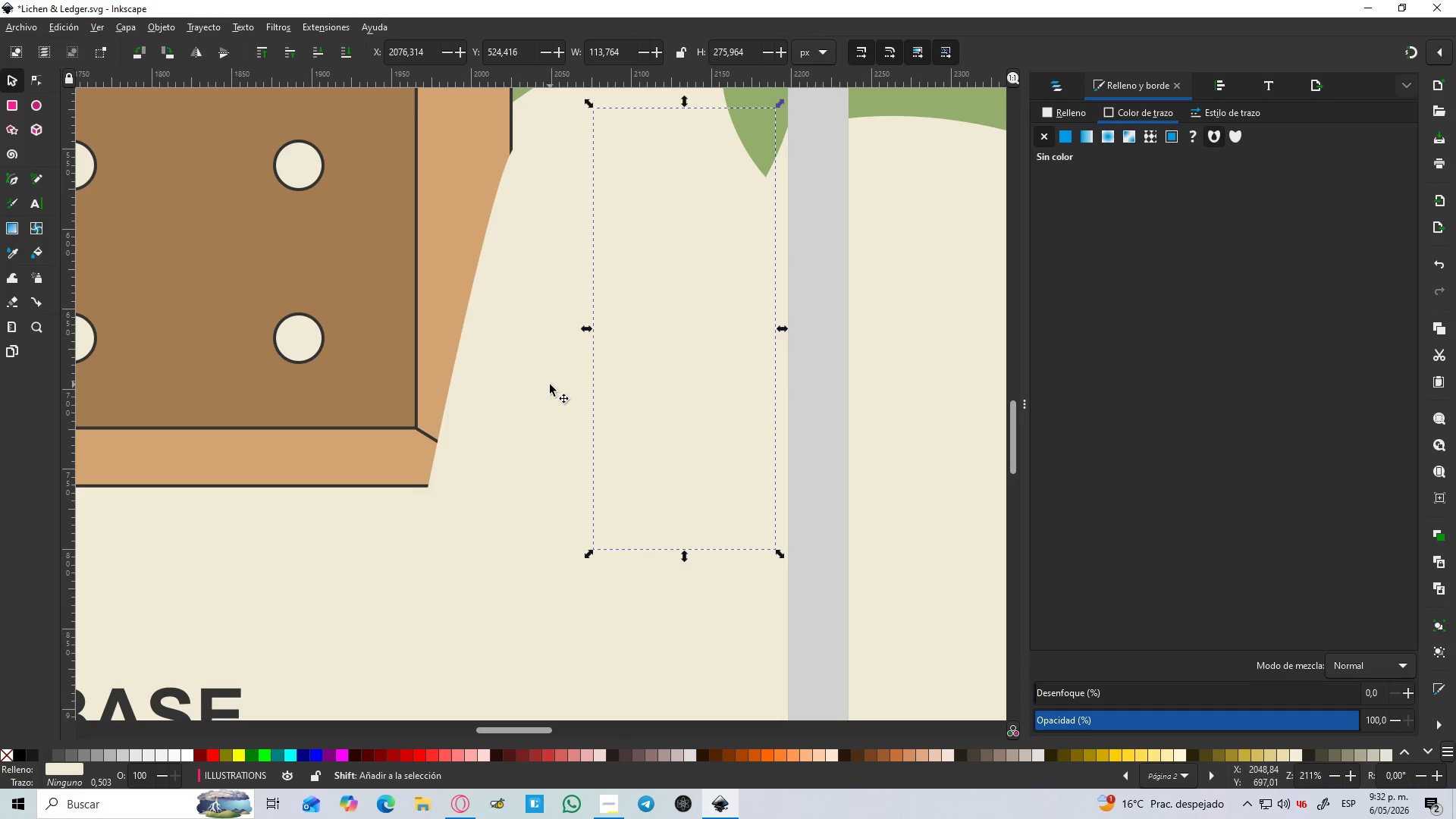 
hold_key(key=ControlLeft, duration=0.83)
 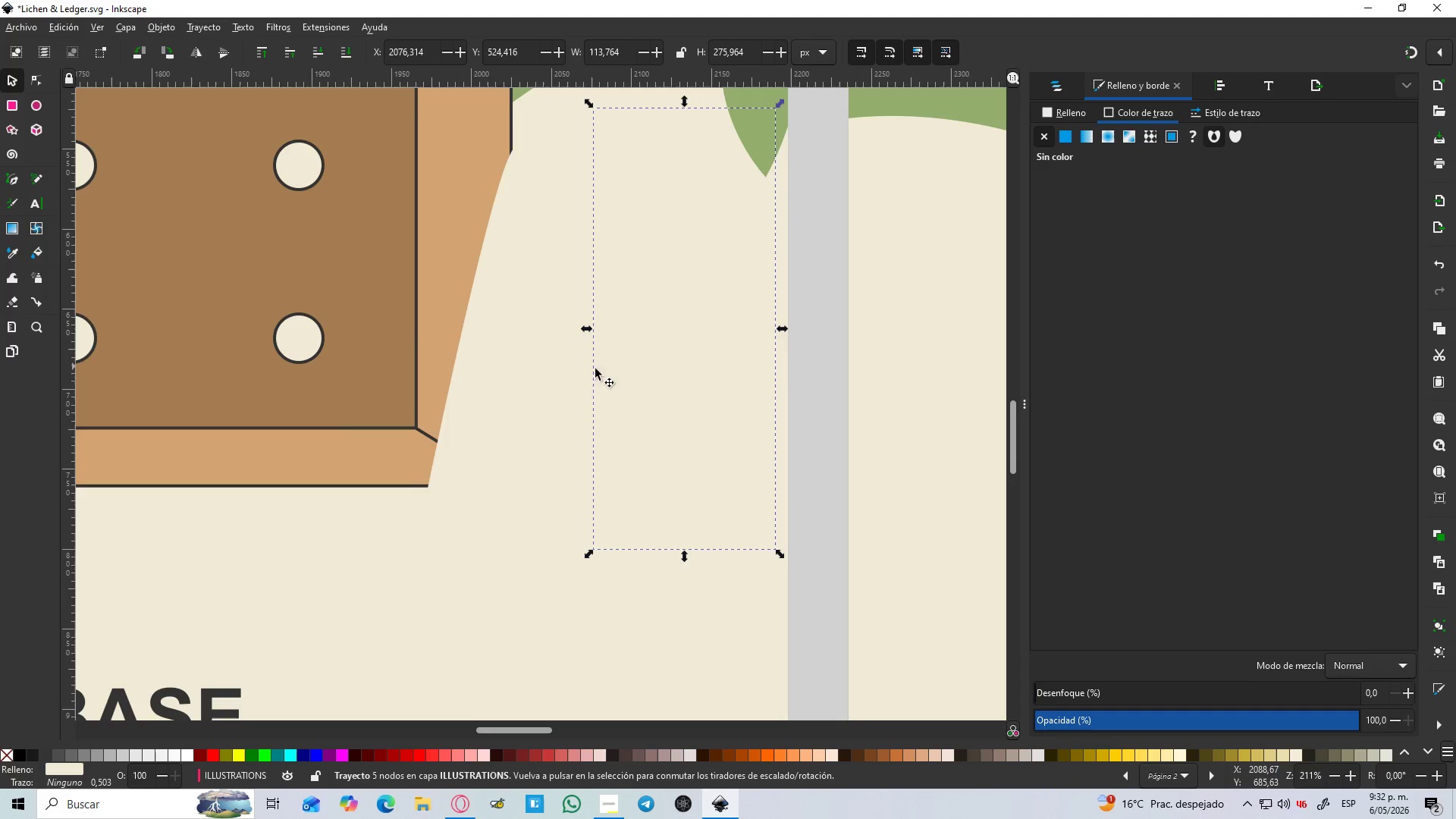 
hold_key(key=ShiftLeft, duration=0.56)
left_click([550, 384])
 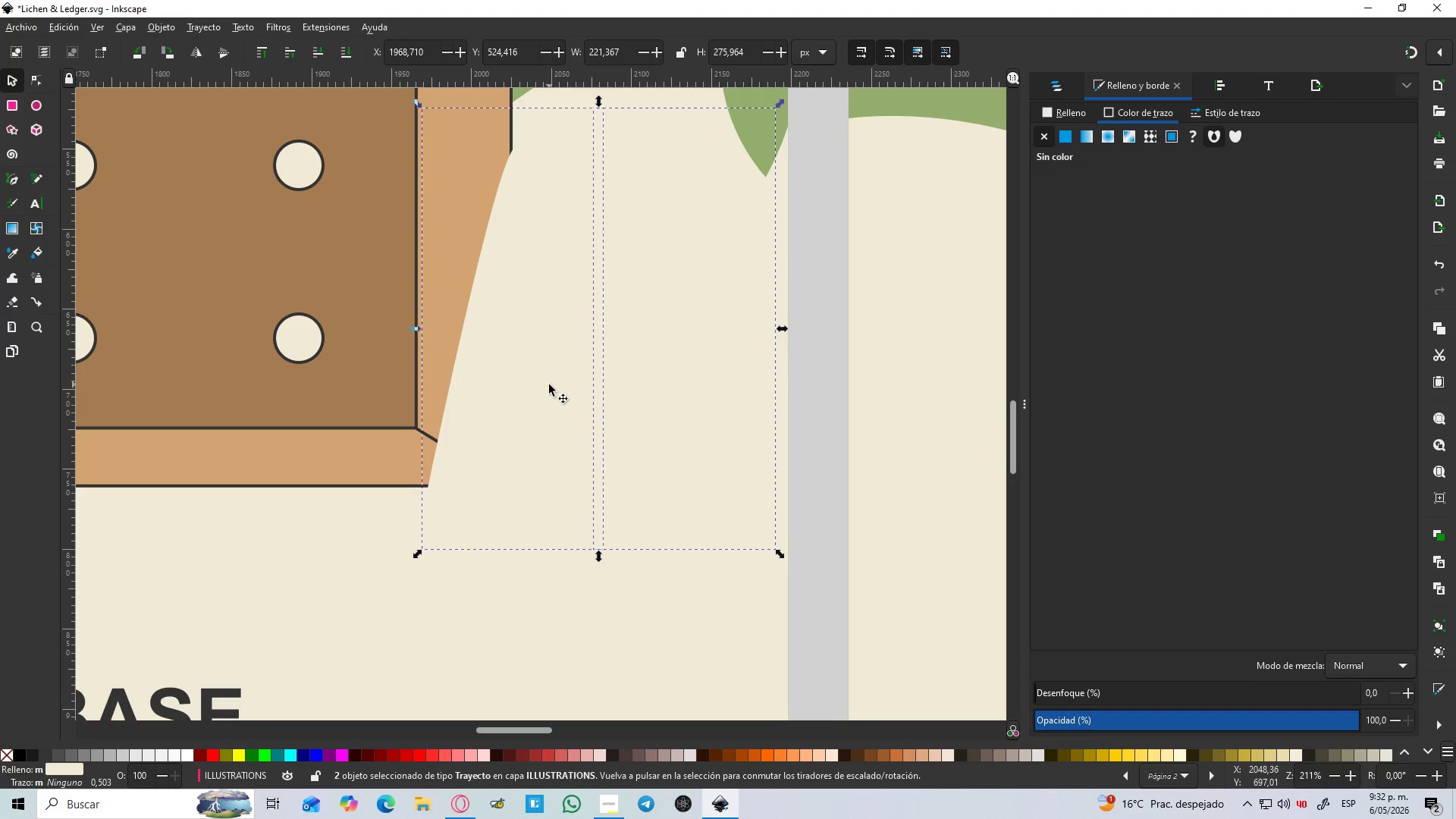 
key(Control+NumpadAdd)
 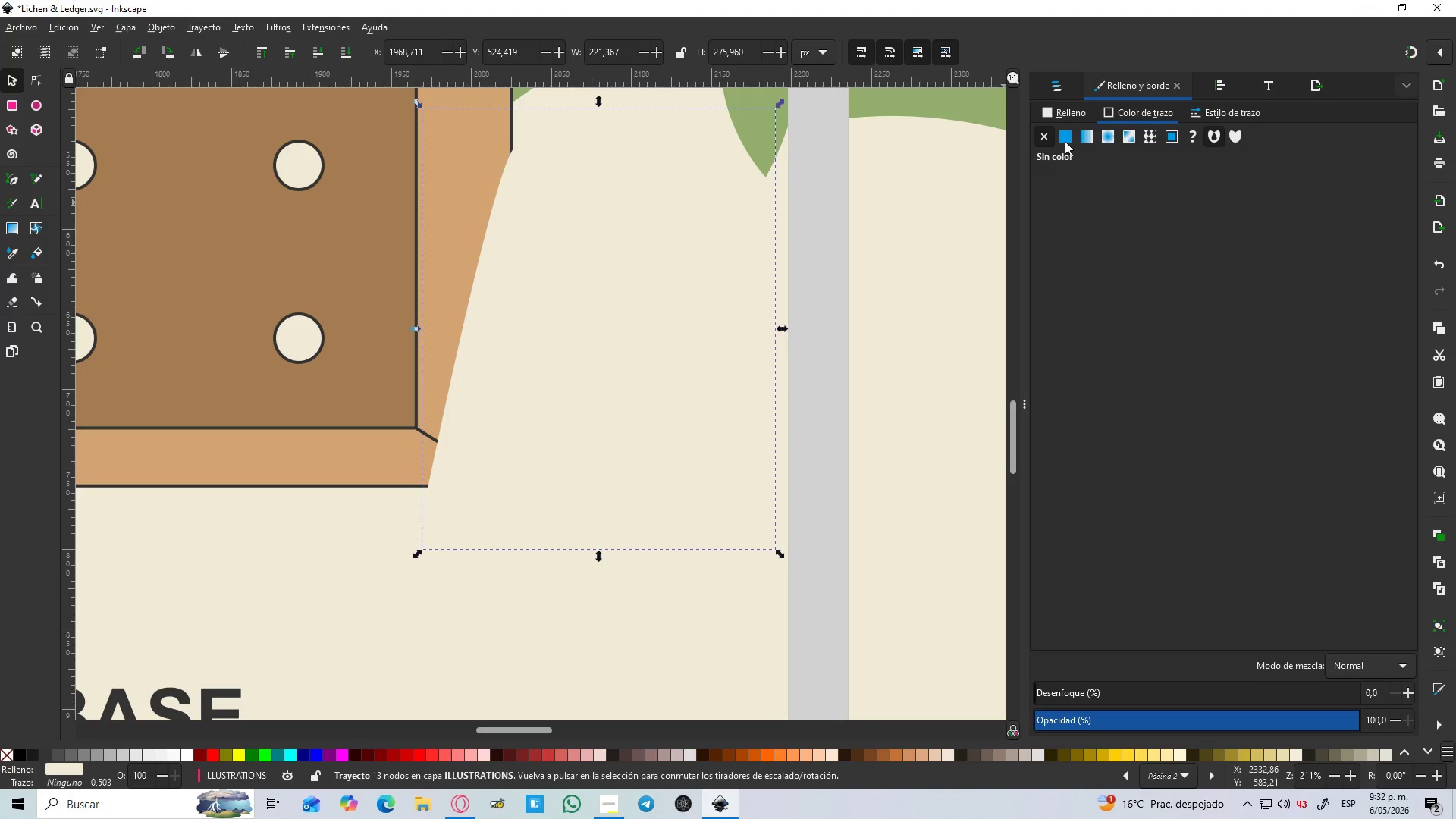 
left_click([1065, 140])
 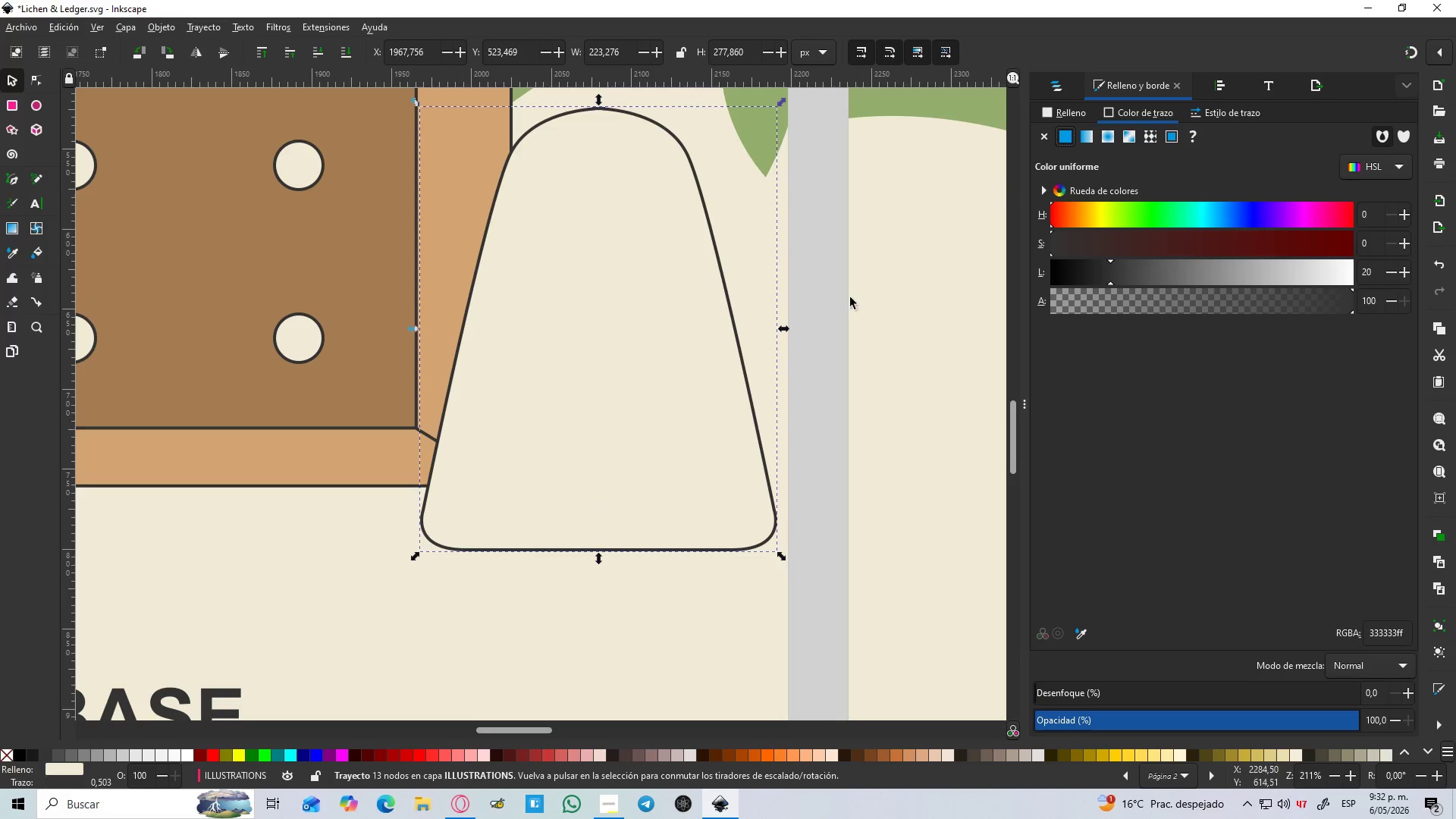 
hold_key(key=ControlLeft, duration=0.56)
scroll: coordinate [772, 333], scroll_direction: down, amount: 4.0
 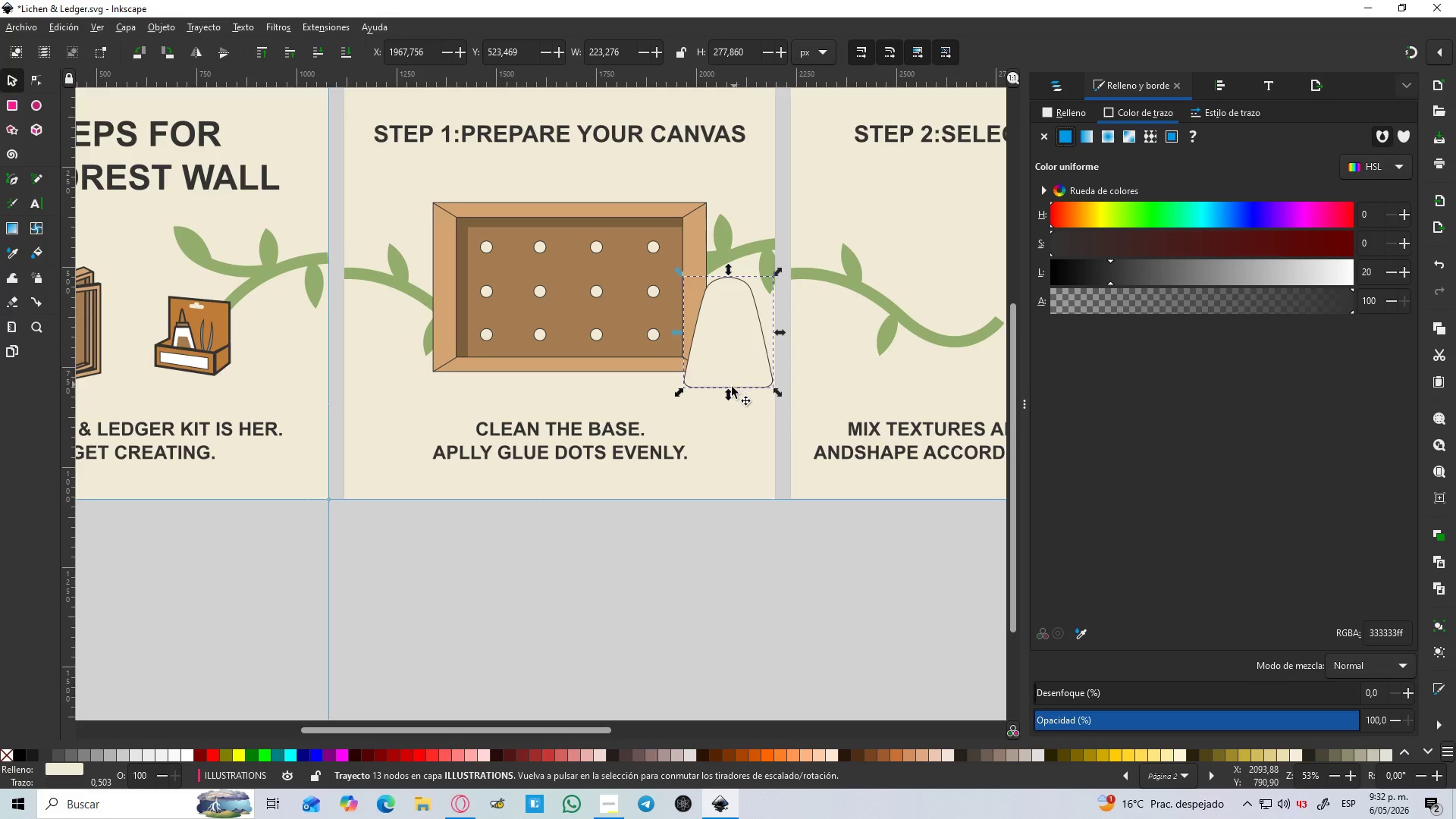 
left_click_drag(start_coordinate=[727, 392], to_coordinate=[727, 423])
 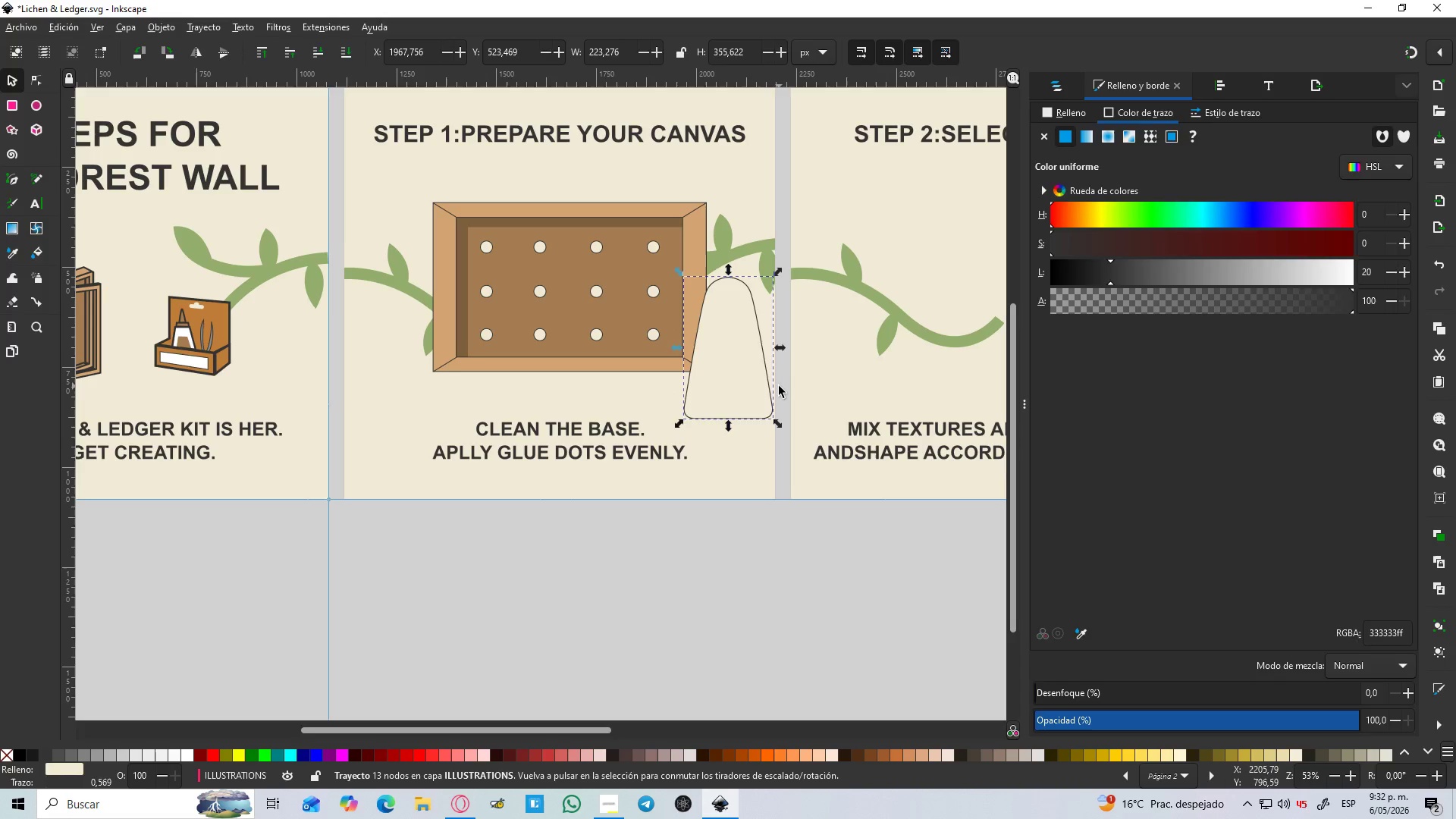 
double_click([737, 376])
 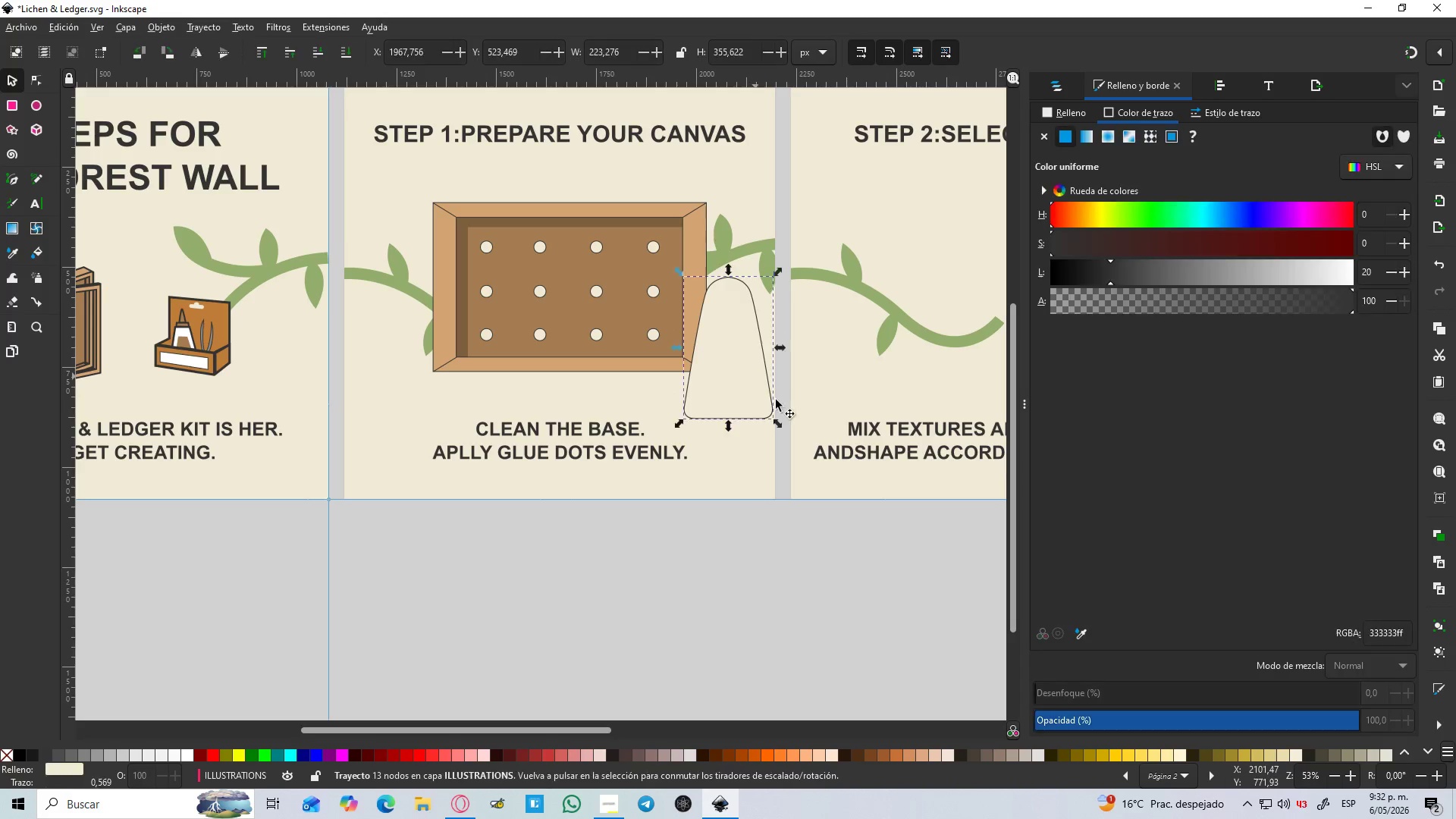 
hold_key(key=ControlLeft, duration=1.5)
left_click_drag(start_coordinate=[779, 428], to_coordinate=[729, 374])
 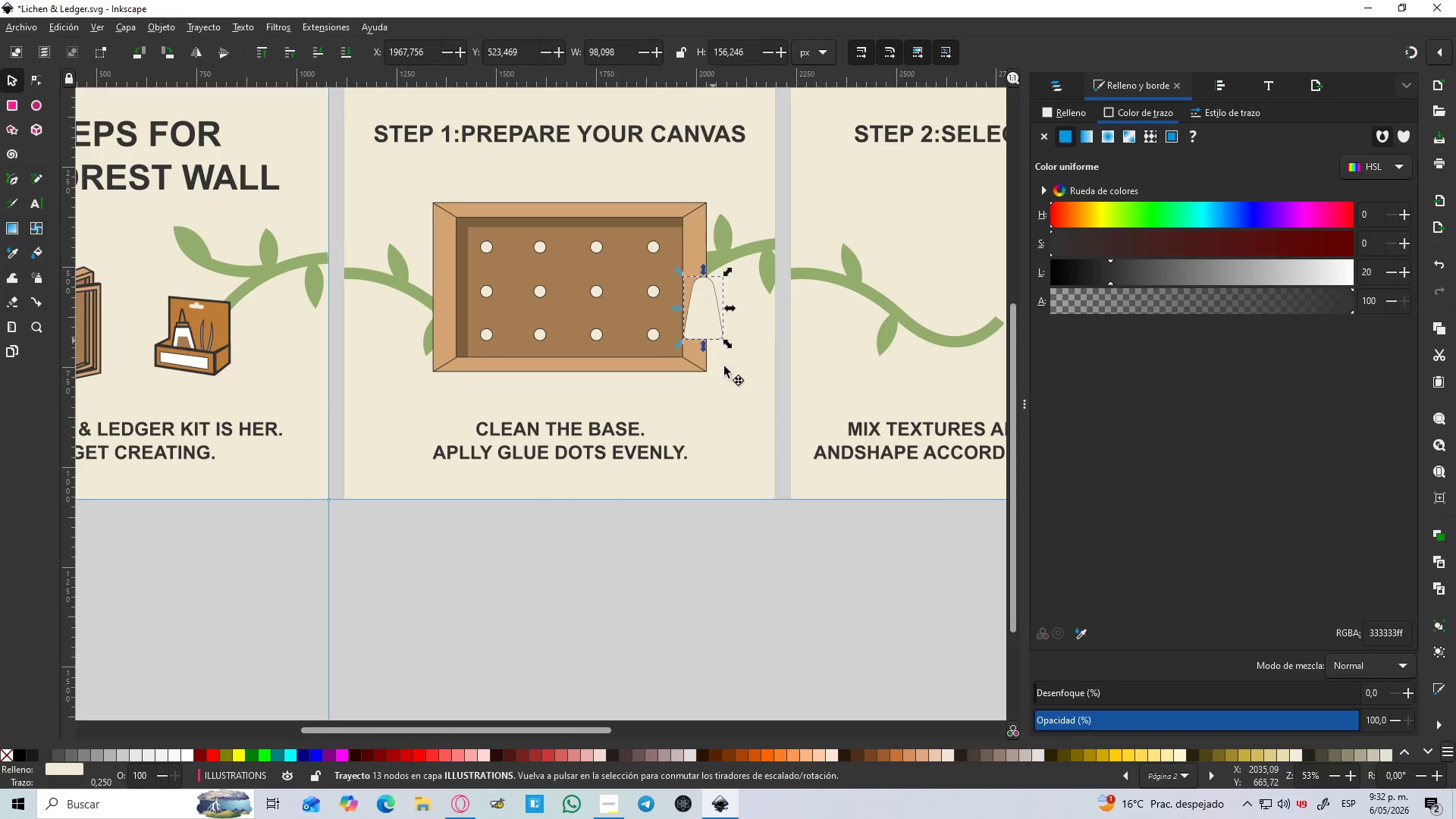 
hold_key(key=ControlLeft, duration=1.19)
 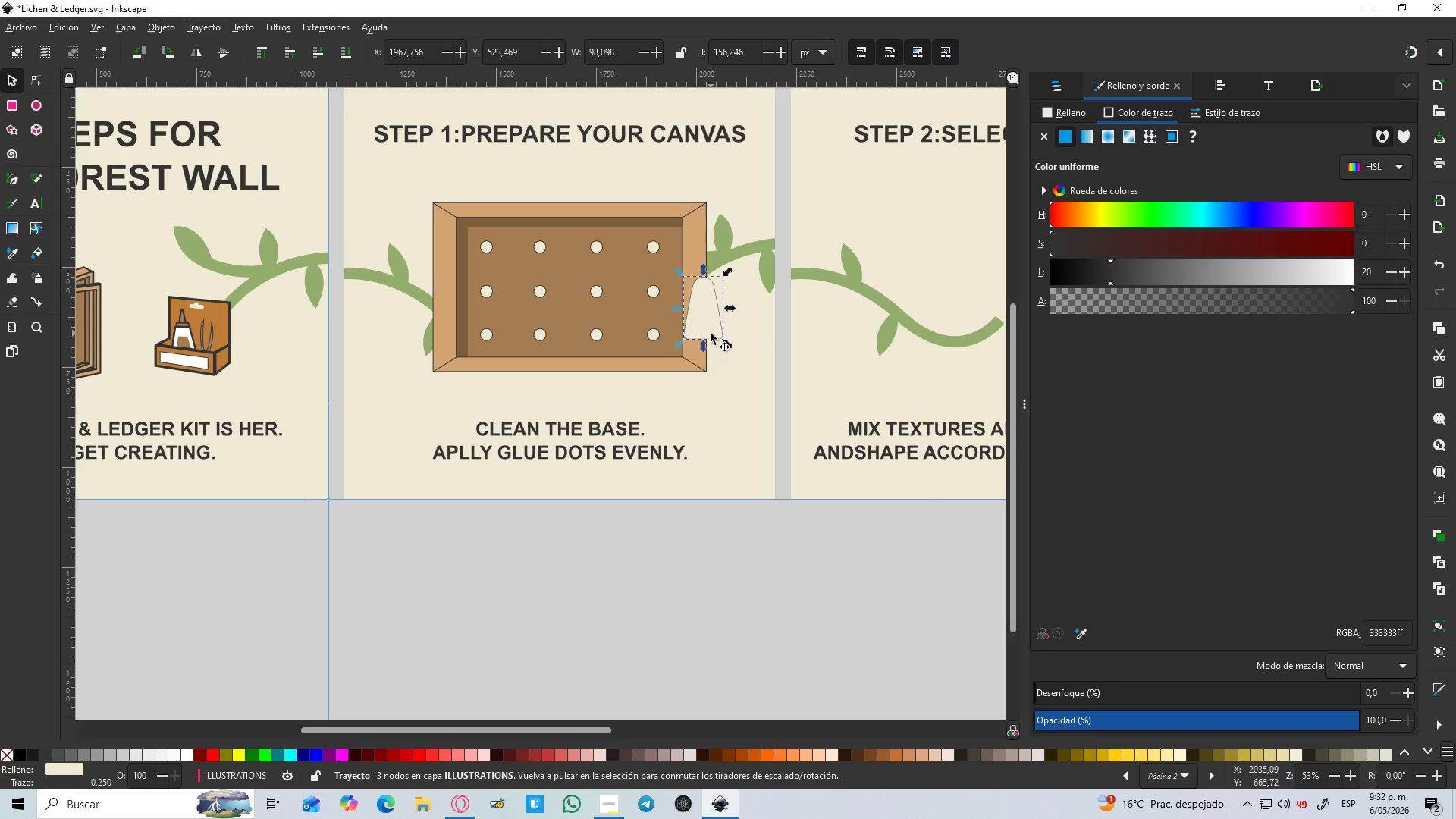 
left_click_drag(start_coordinate=[711, 333], to_coordinate=[737, 387])
 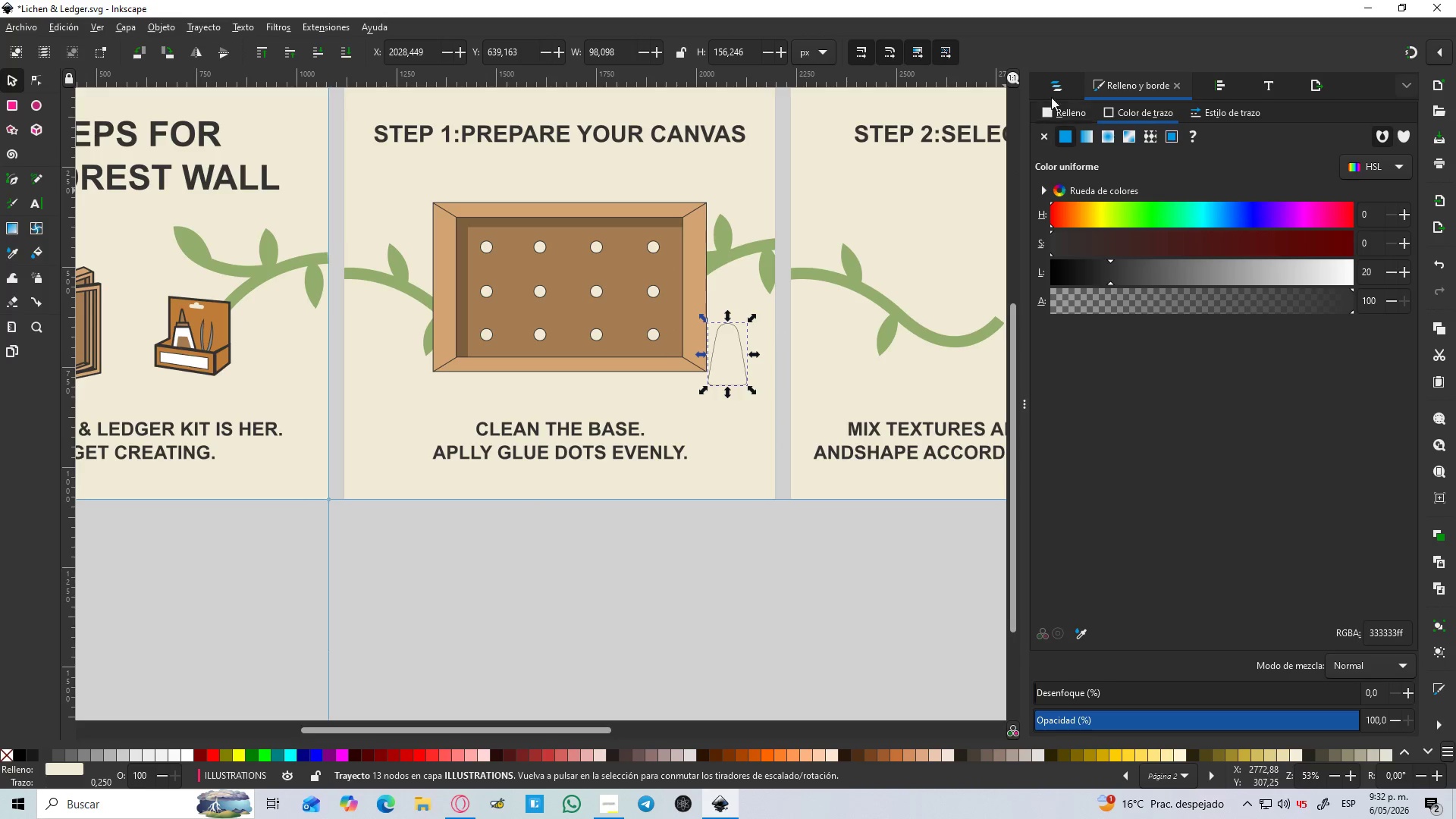 
left_click([1059, 77])
 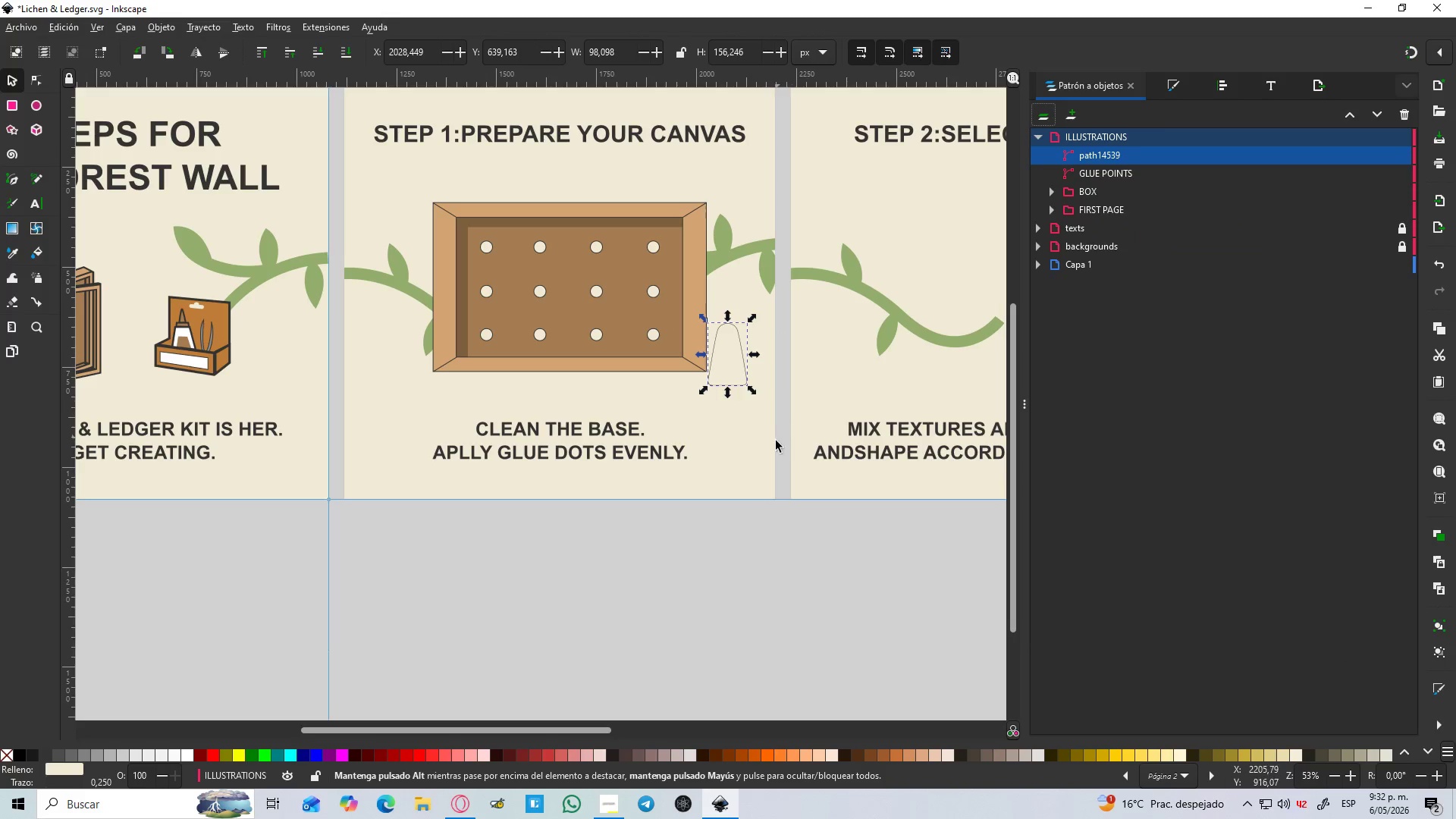 
left_click([795, 425])
 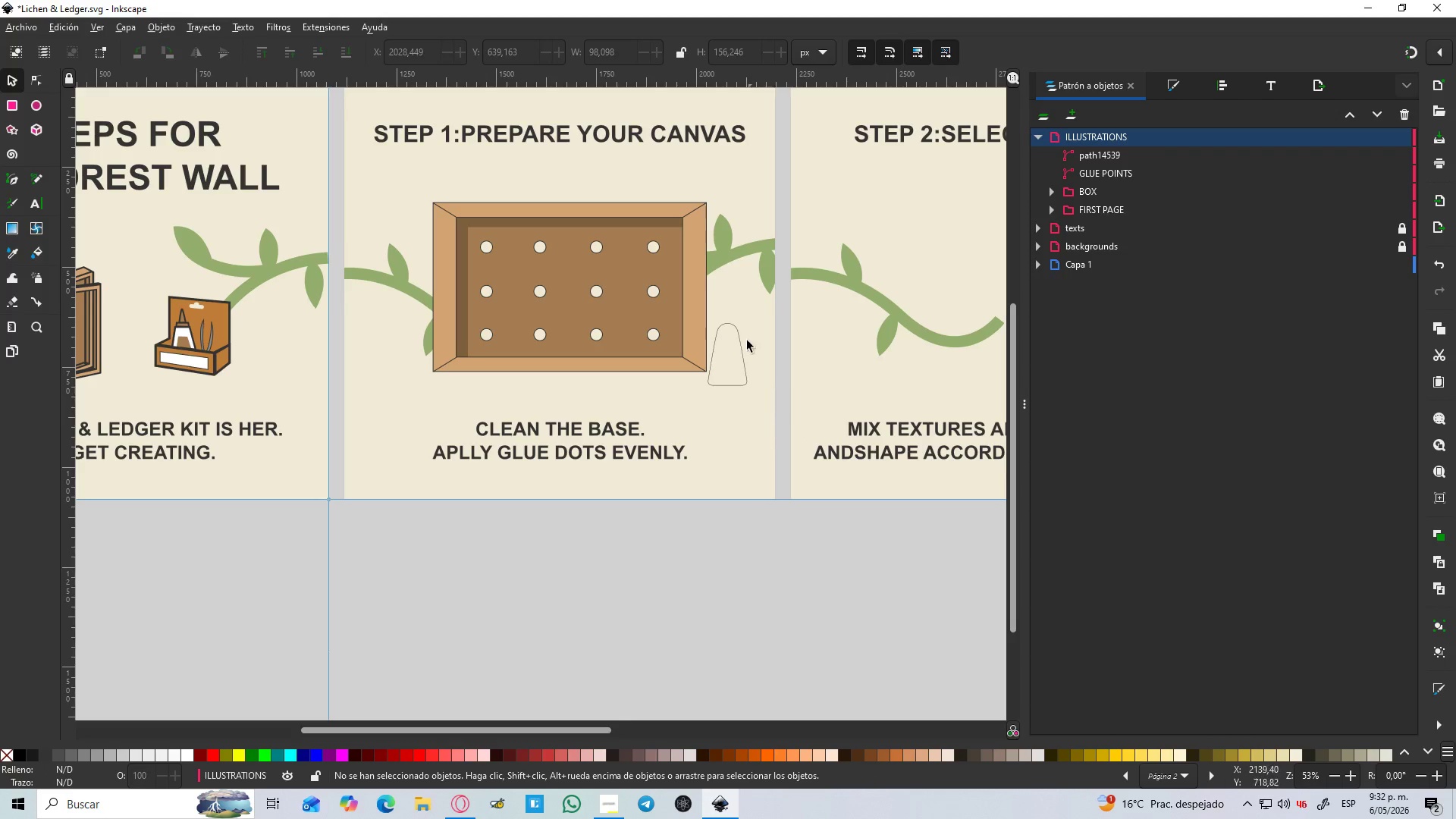 
hold_key(key=ControlLeft, duration=1.5)
 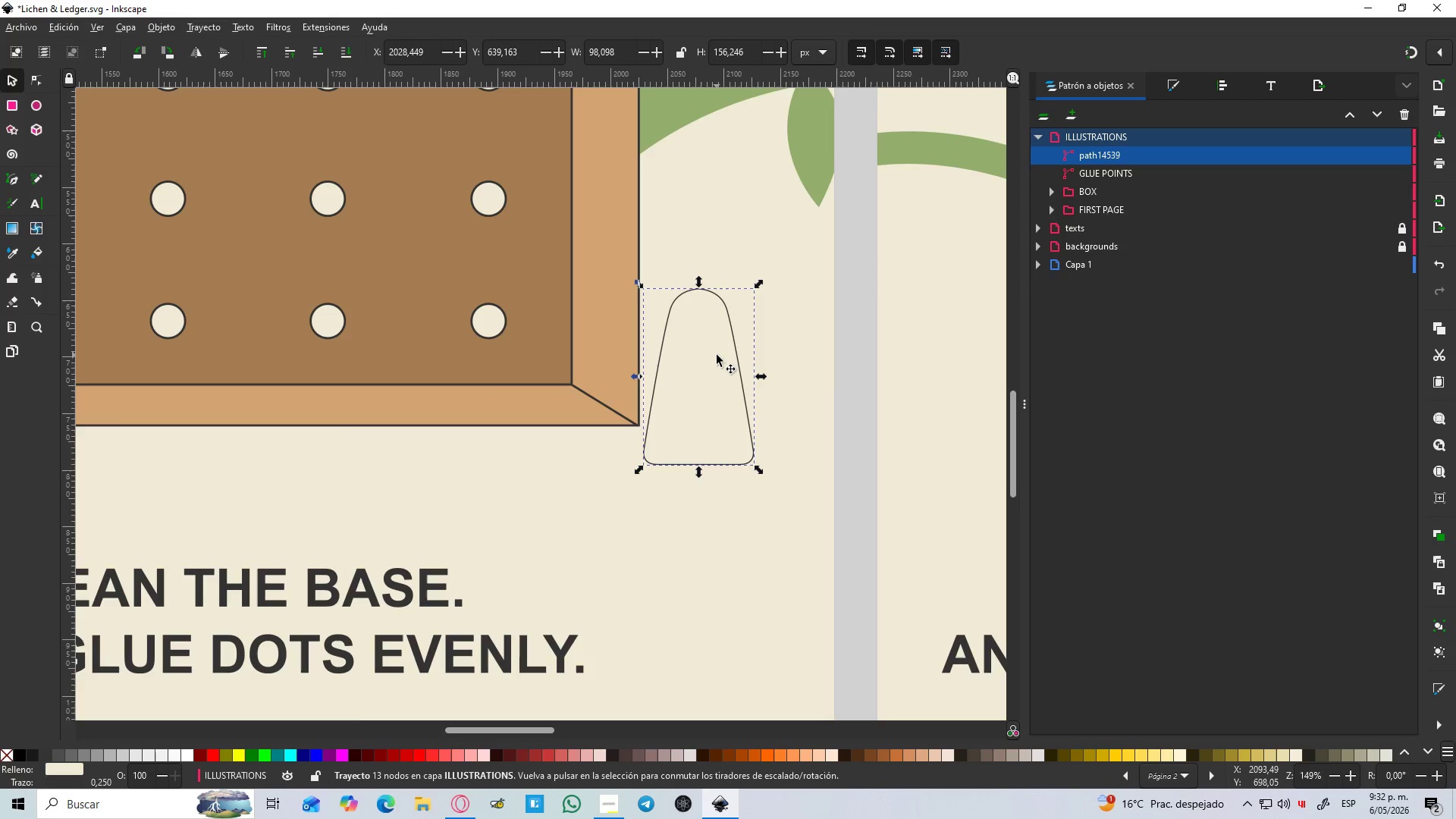 
key(Control+ControlLeft)
 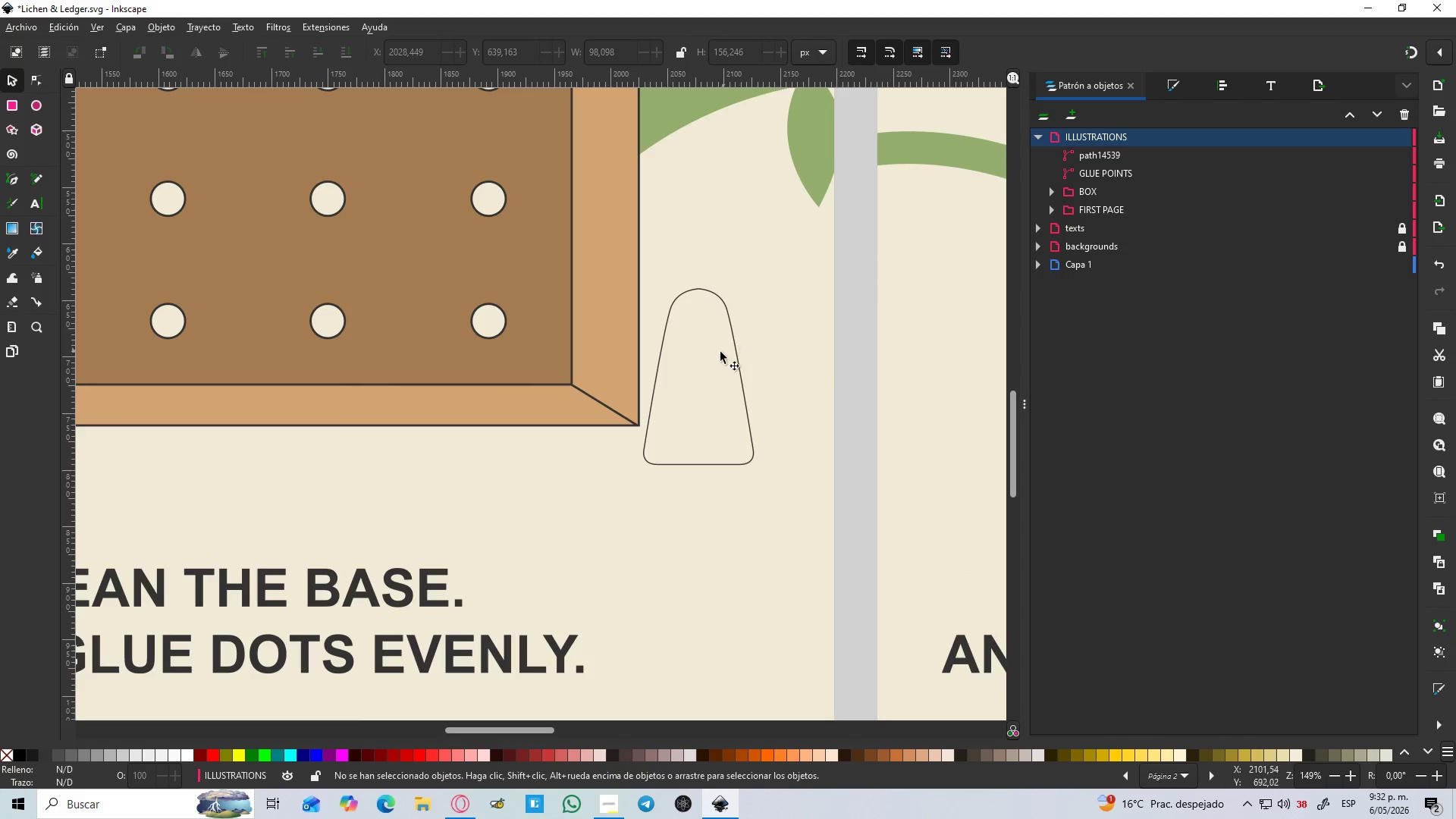 
hold_key(key=ControlLeft, duration=12.77)
 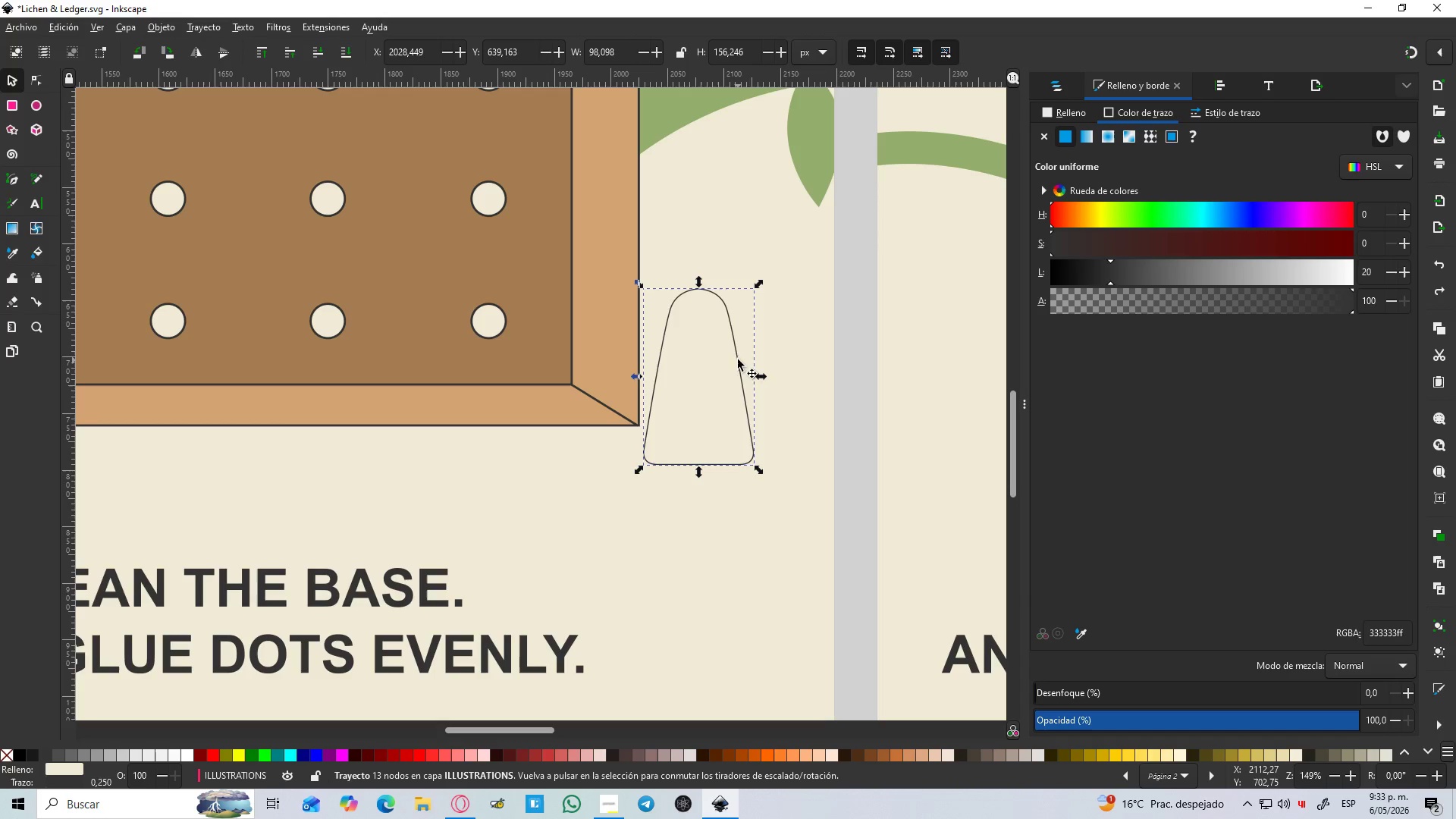 
scroll: coordinate [744, 342], scroll_direction: up, amount: 3.0
 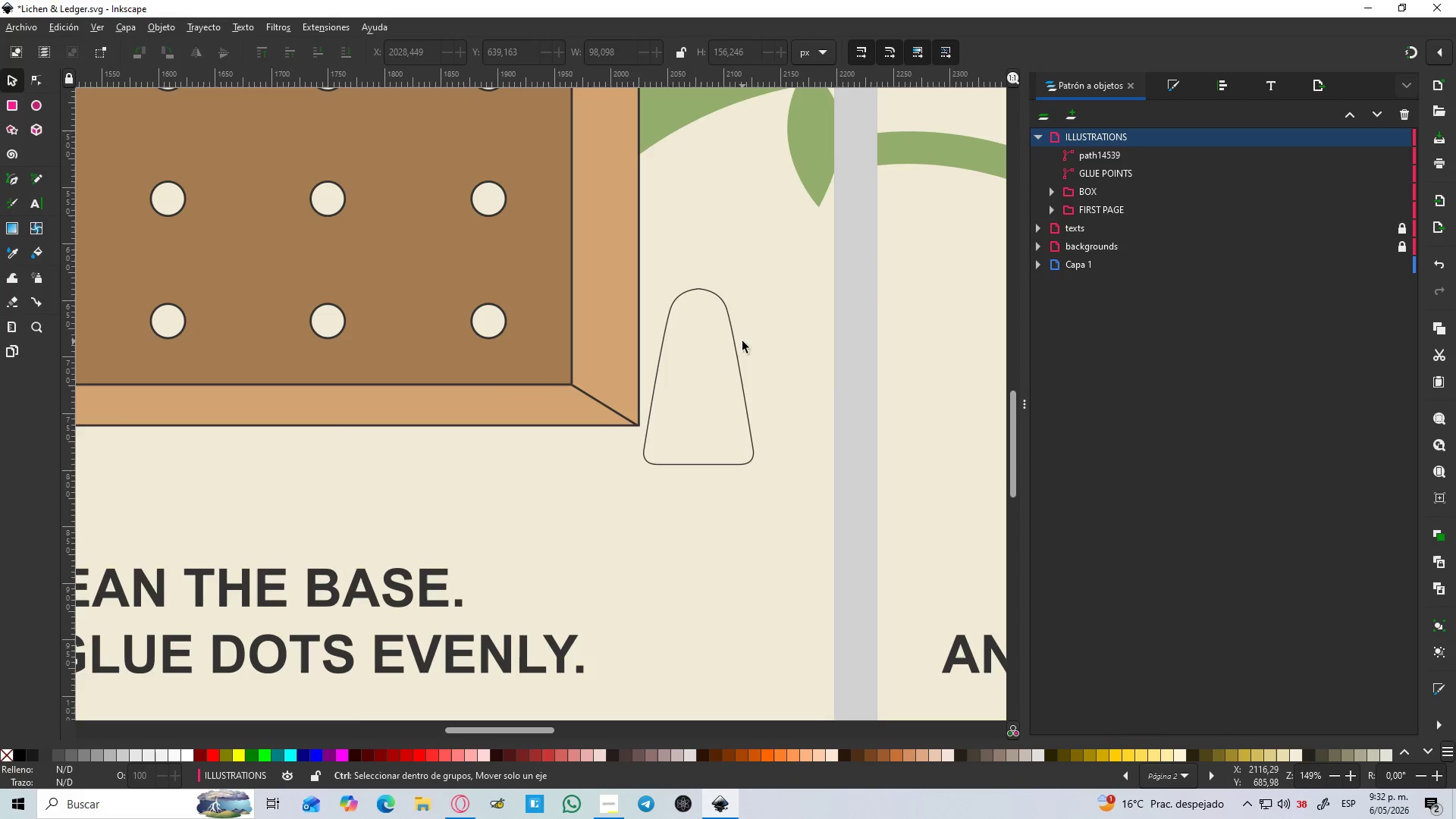 
left_click([1183, 78])
 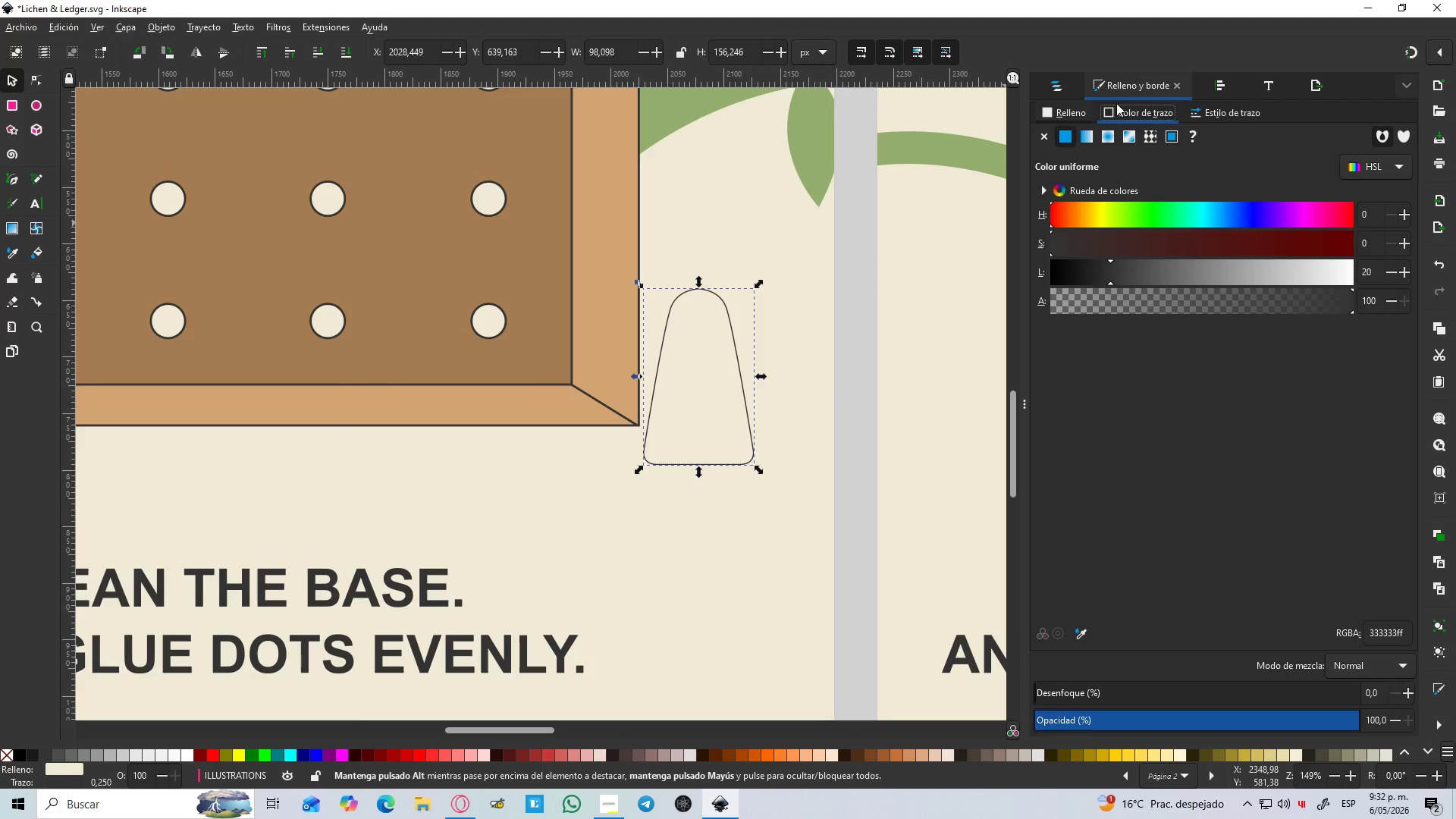 
left_click([1056, 111])
 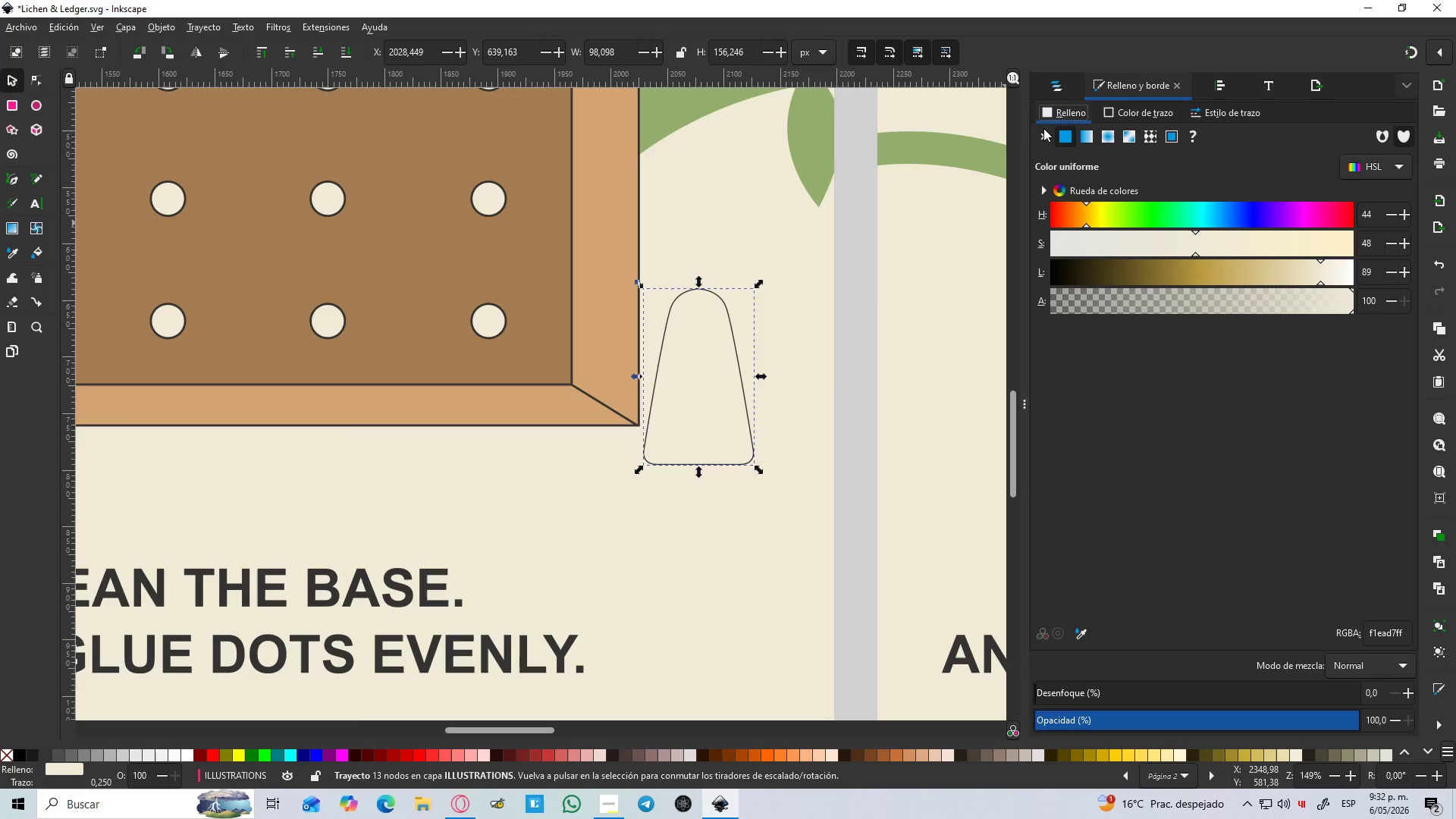 
left_click([1039, 133])
 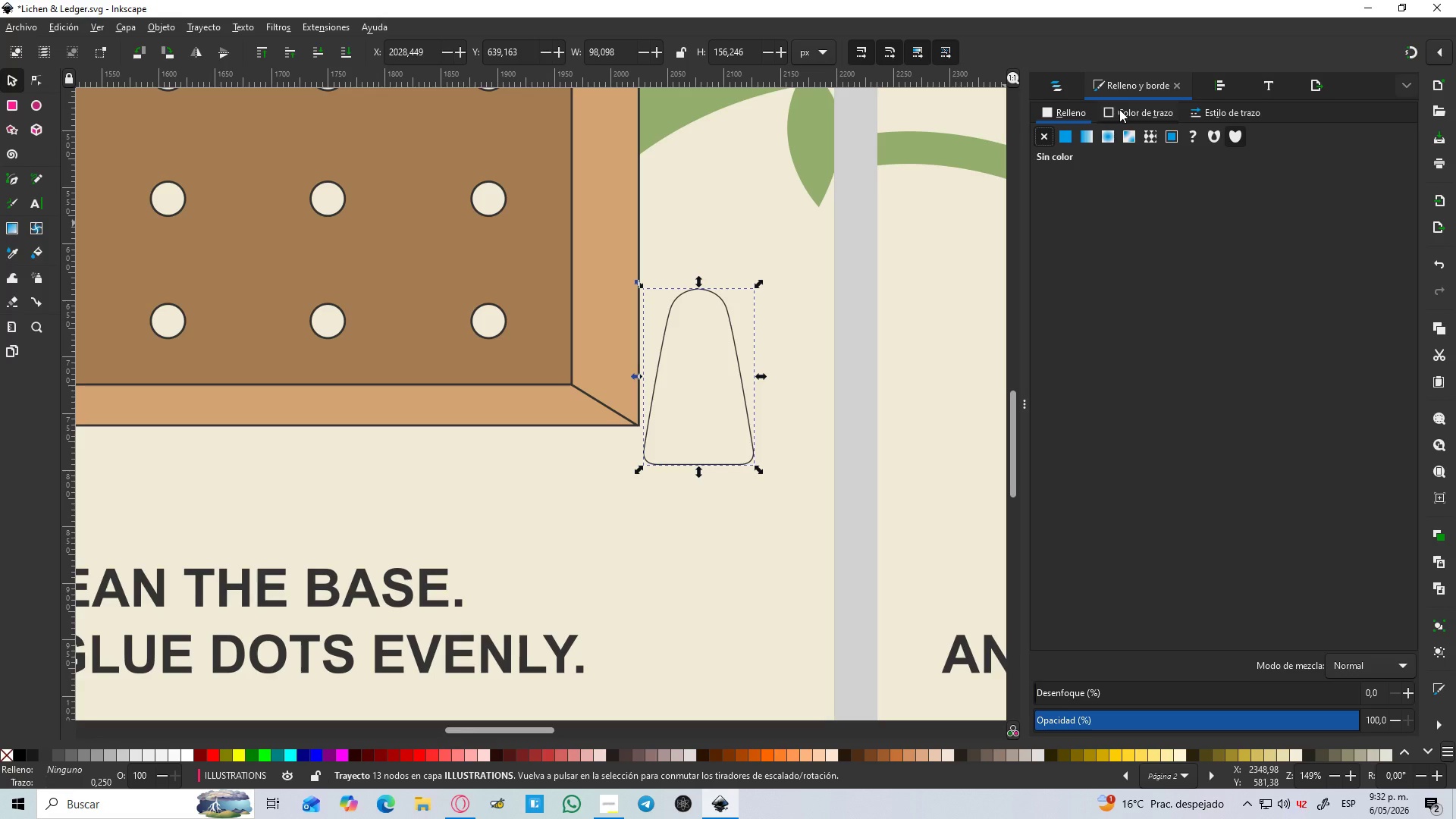 
left_click([1119, 109])
 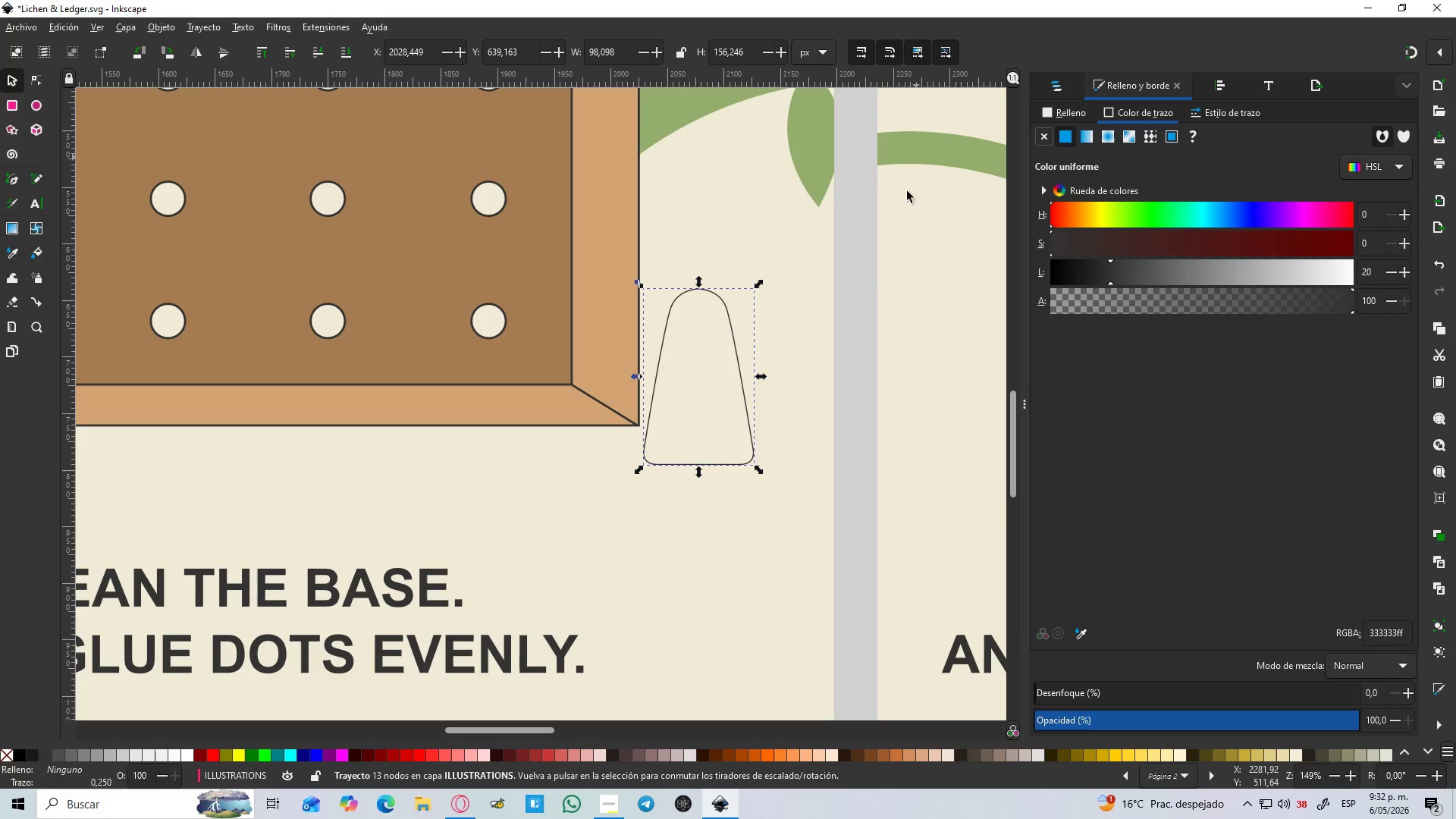 
left_click([839, 344])
 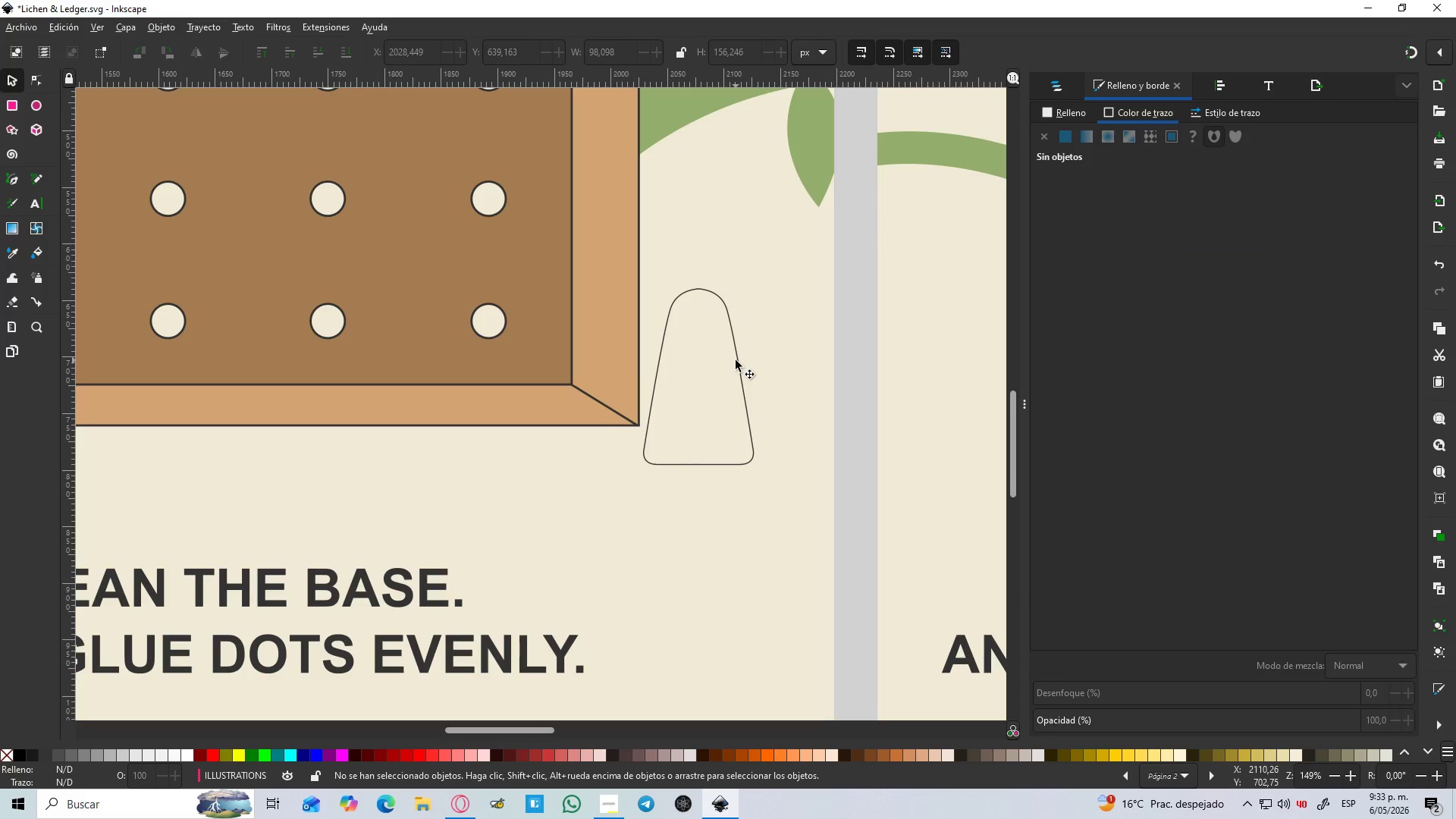 
left_click([736, 360])
 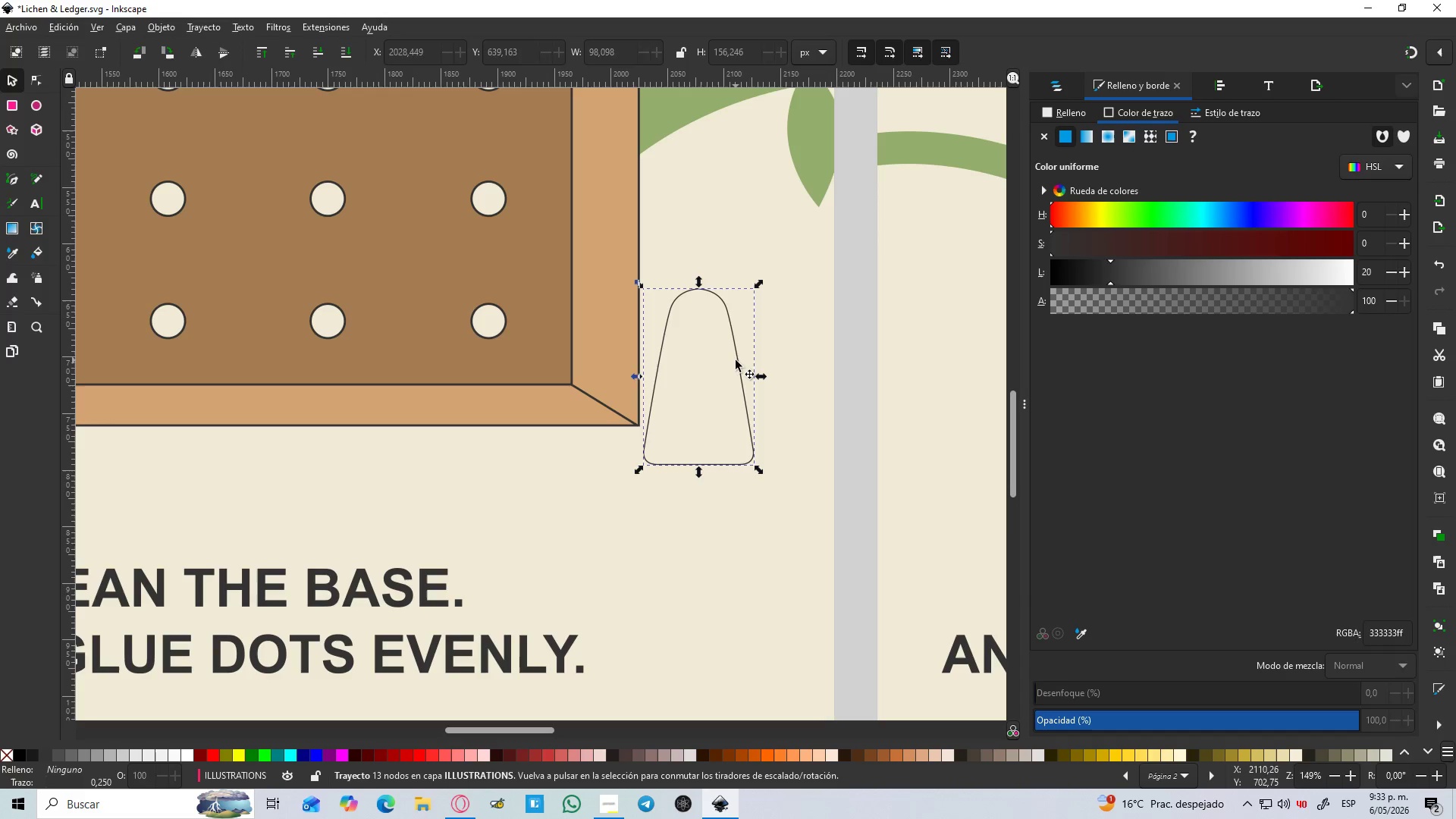 
key(Control+Z)
 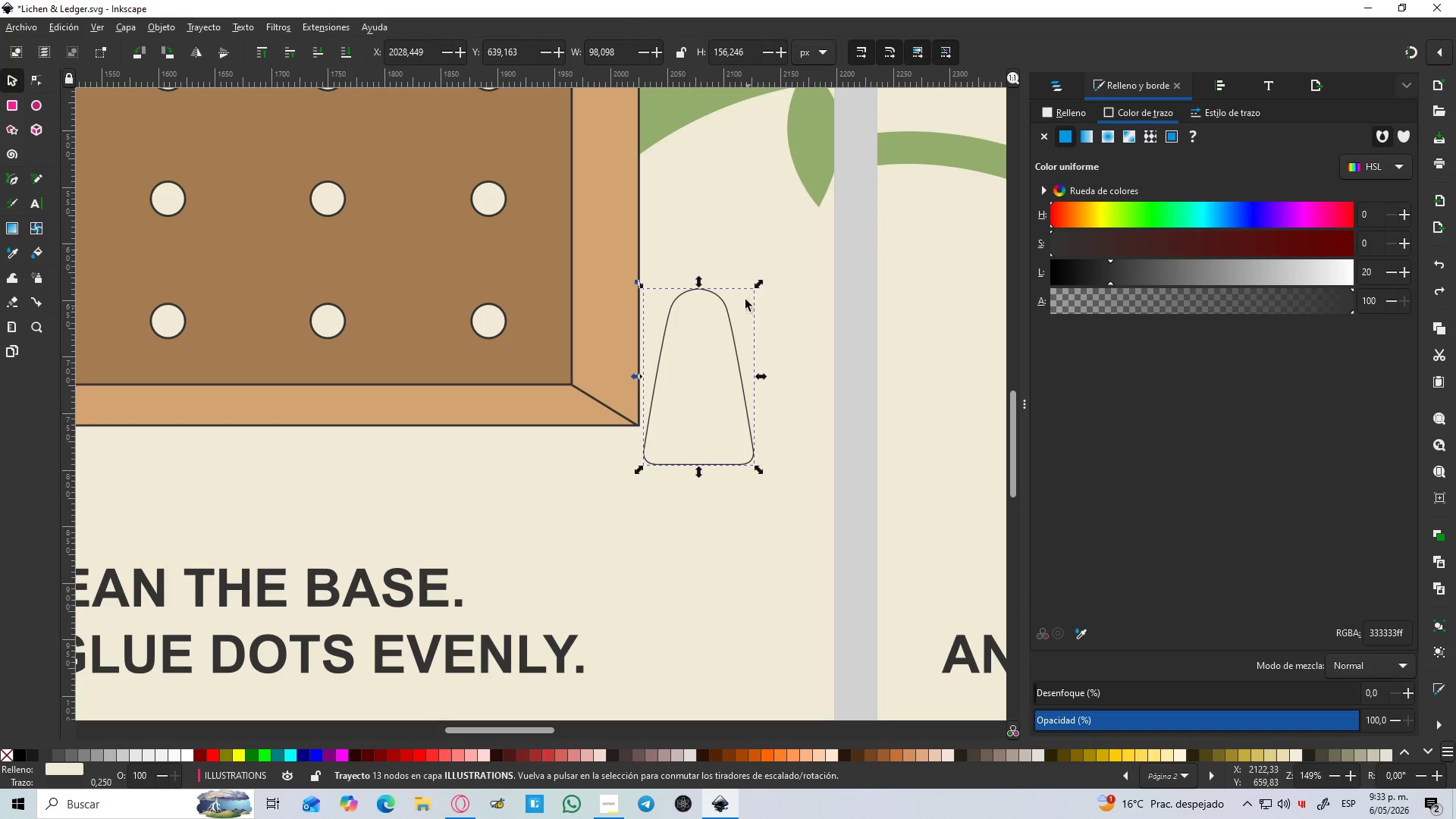 
hold_key(key=ControlLeft, duration=3.16)
left_click_drag(start_coordinate=[758, 287], to_coordinate=[849, 227])
 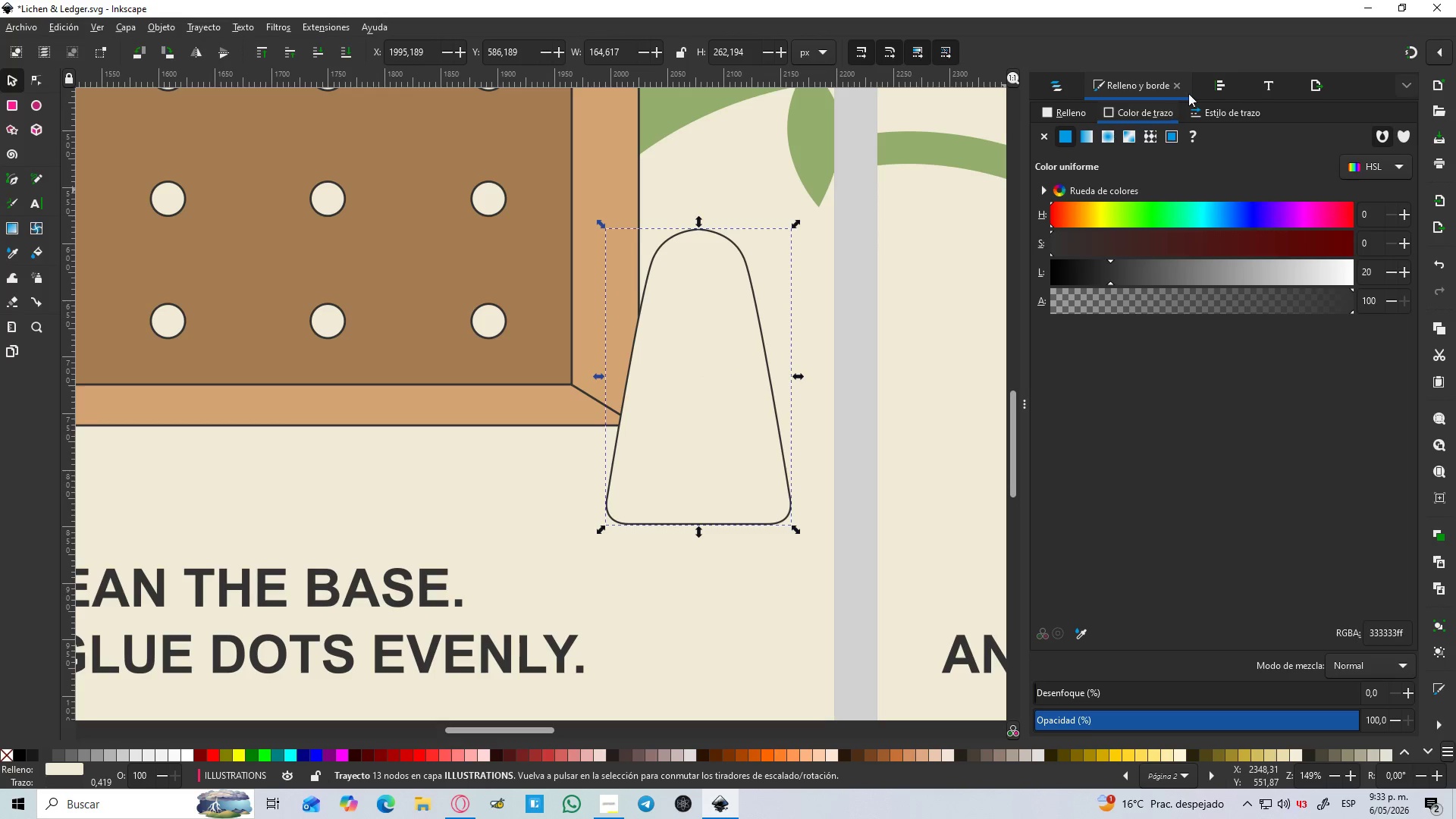 
hold_key(key=ShiftLeft, duration=1.52)
 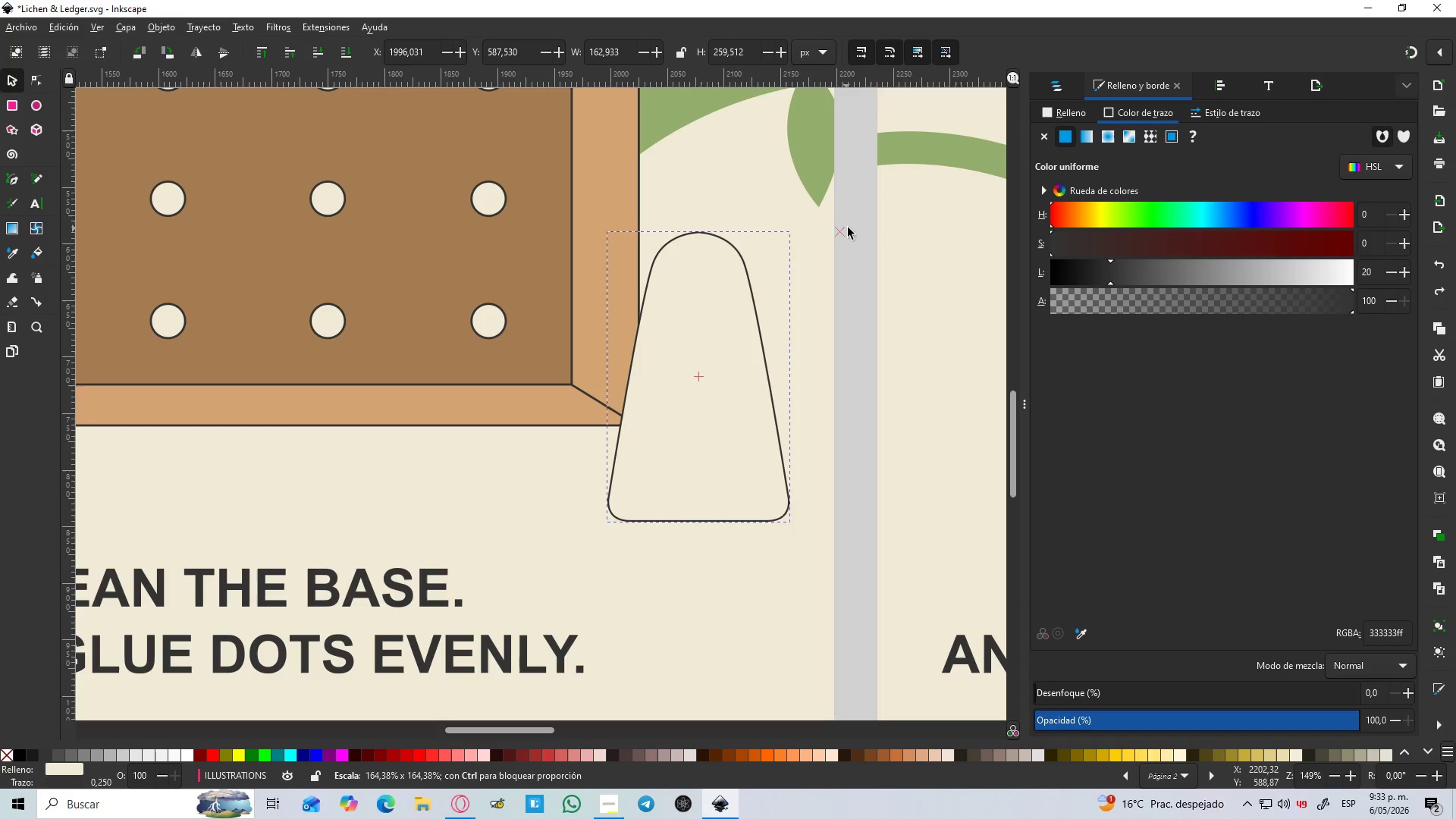 
hold_key(key=ShiftLeft, duration=1.14)
 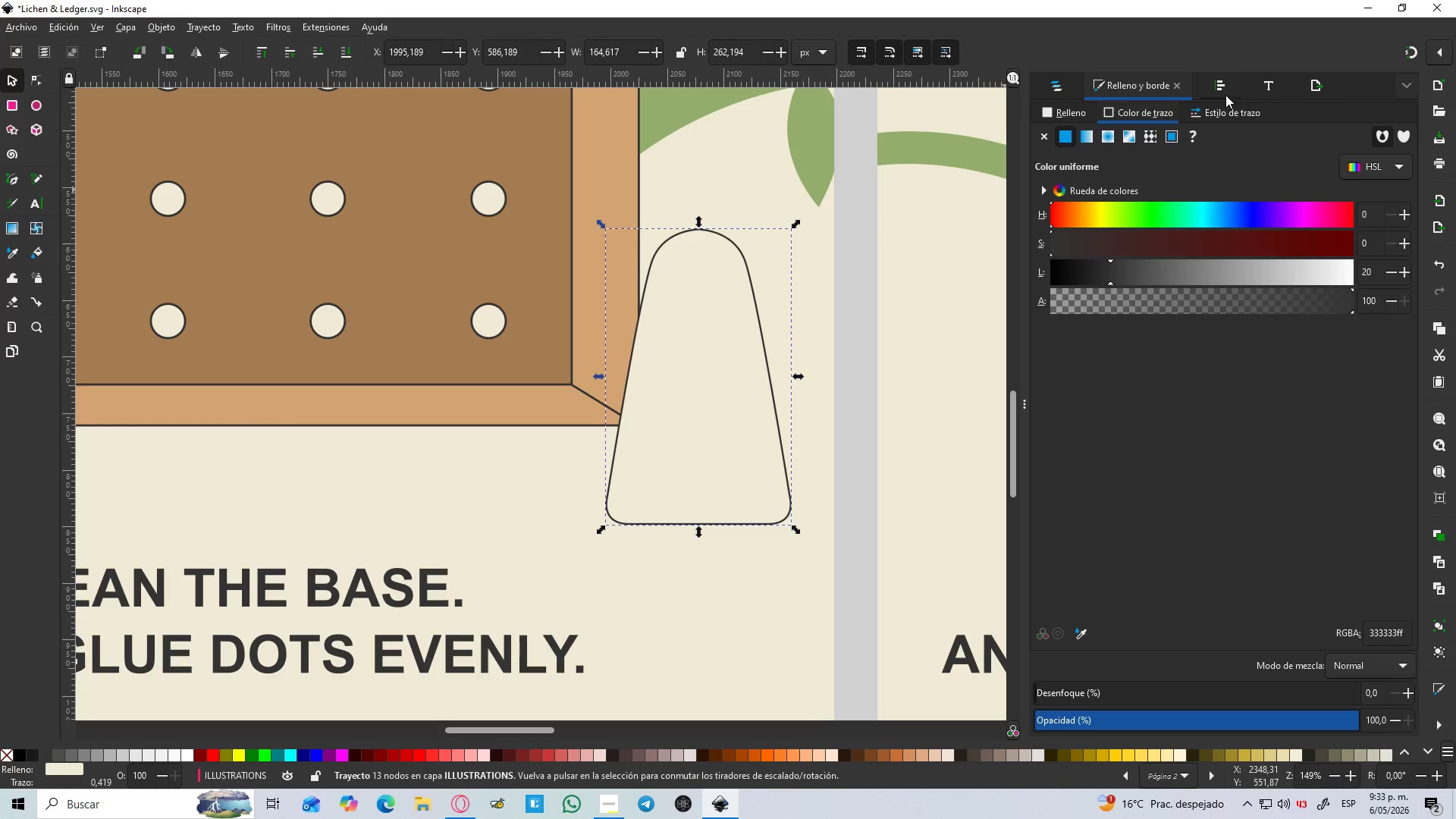 
left_click([1225, 105])
 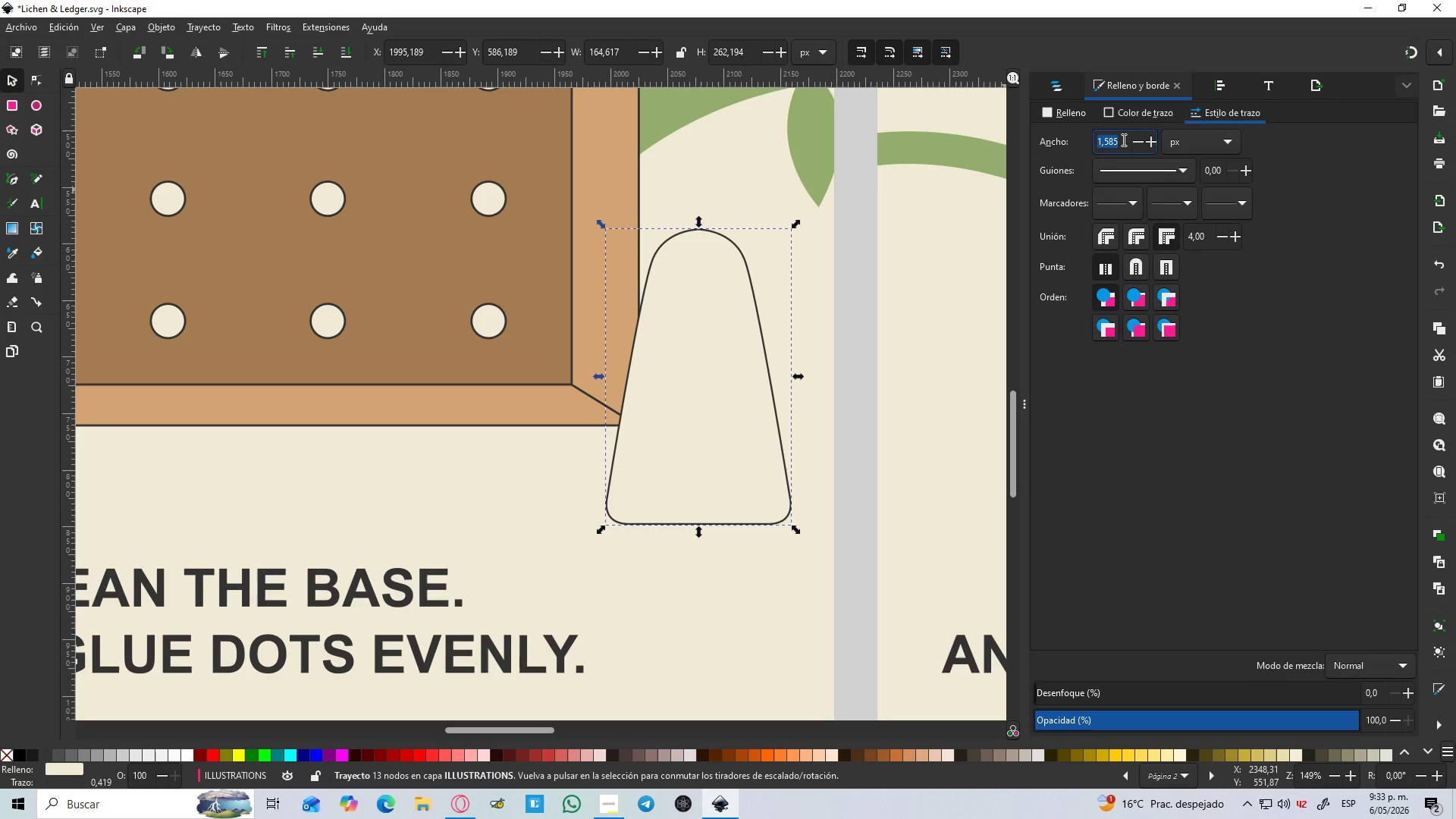 
left_click_drag(start_coordinate=[1122, 140], to_coordinate=[1077, 149])
 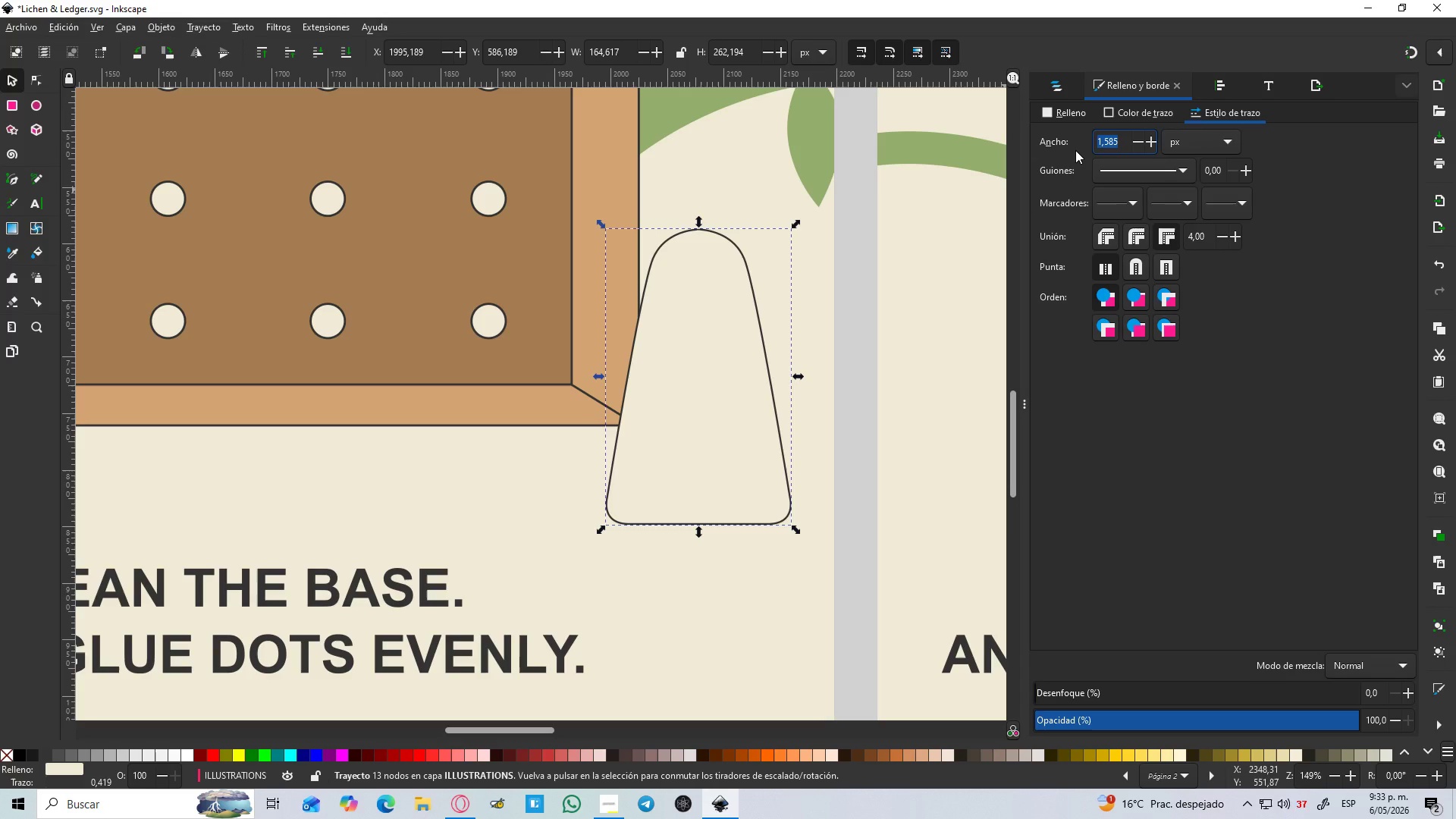 
key(Numpad3)
 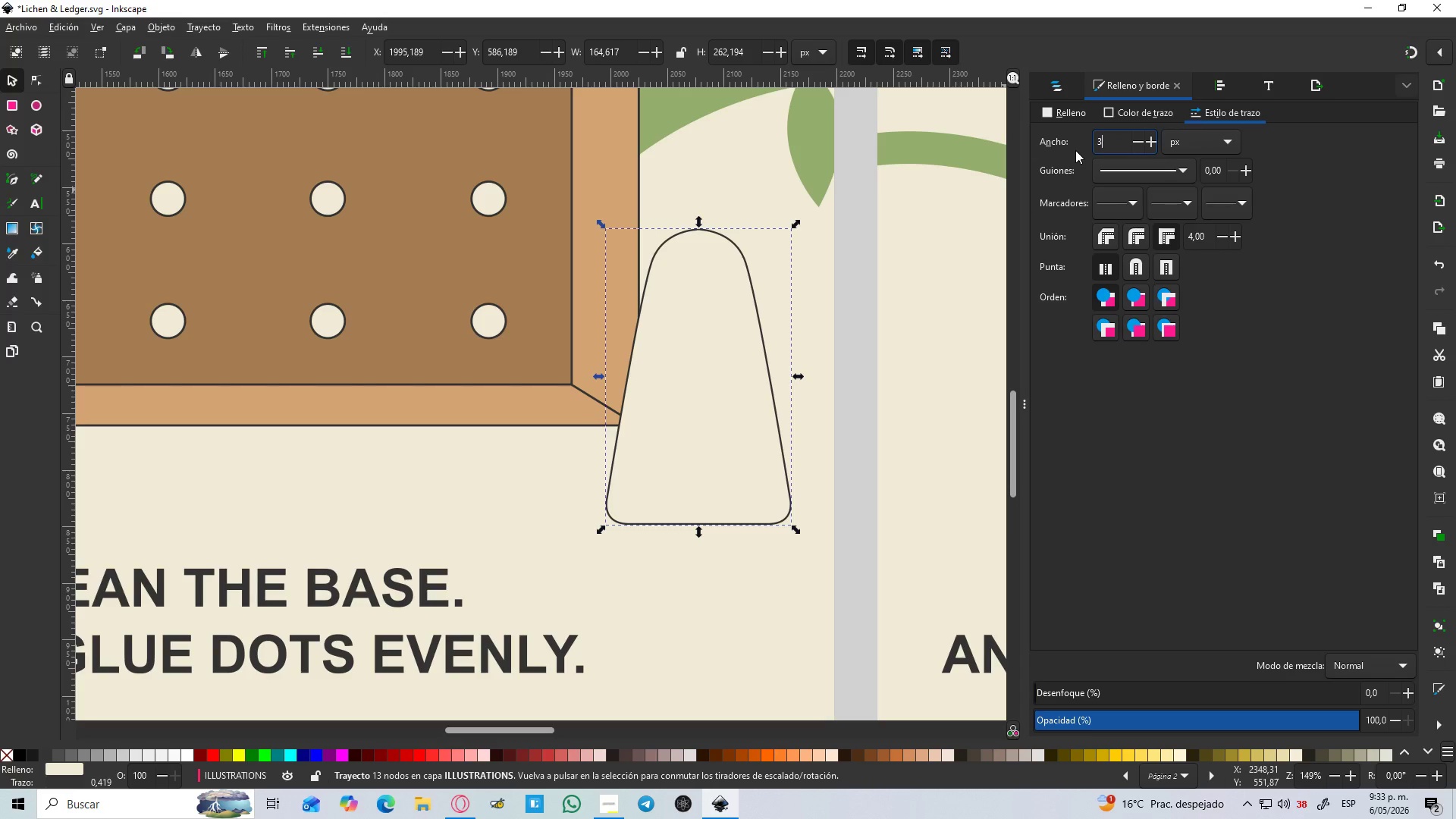 
key(Enter)
 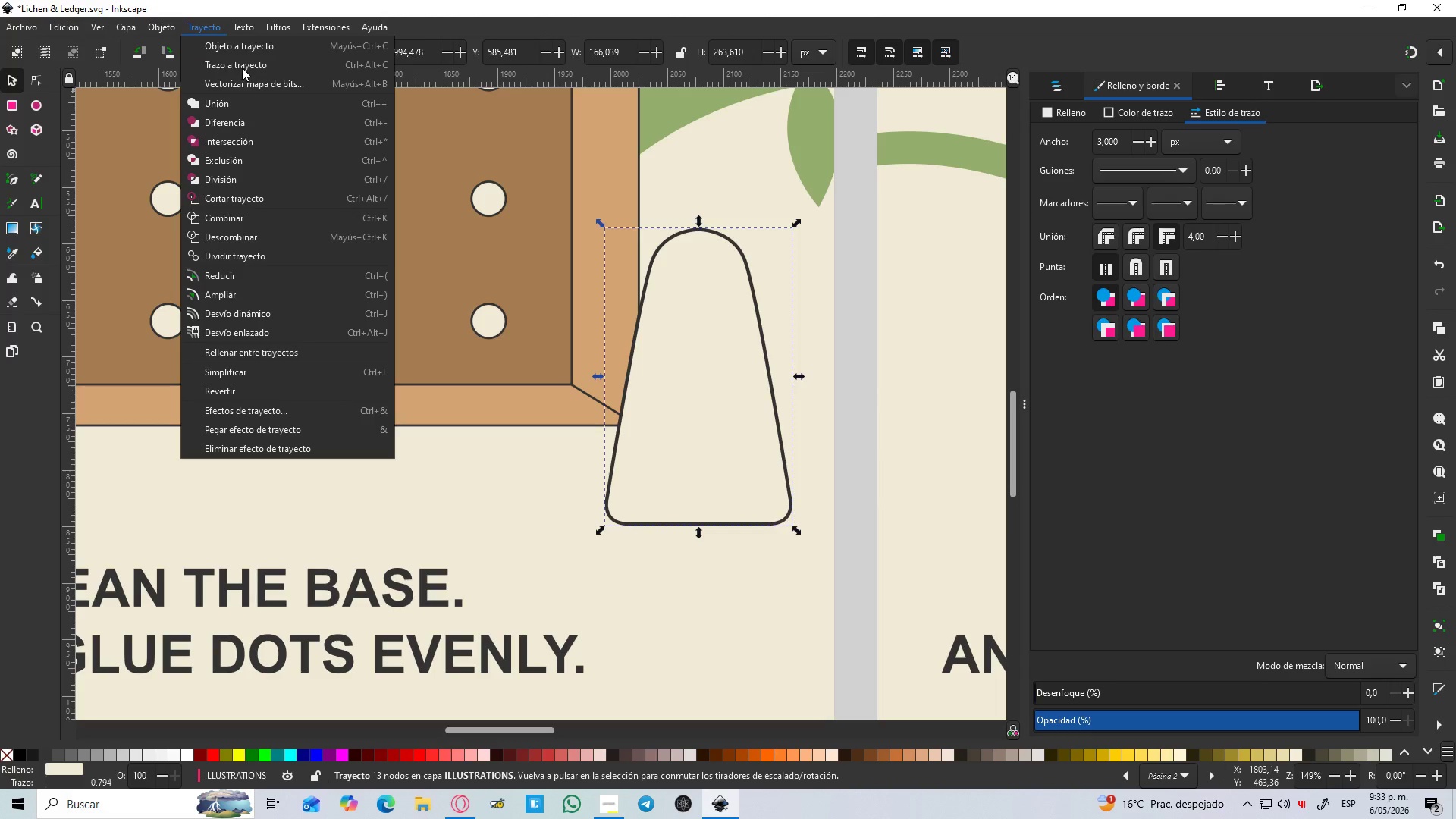 
wait(6.78)
 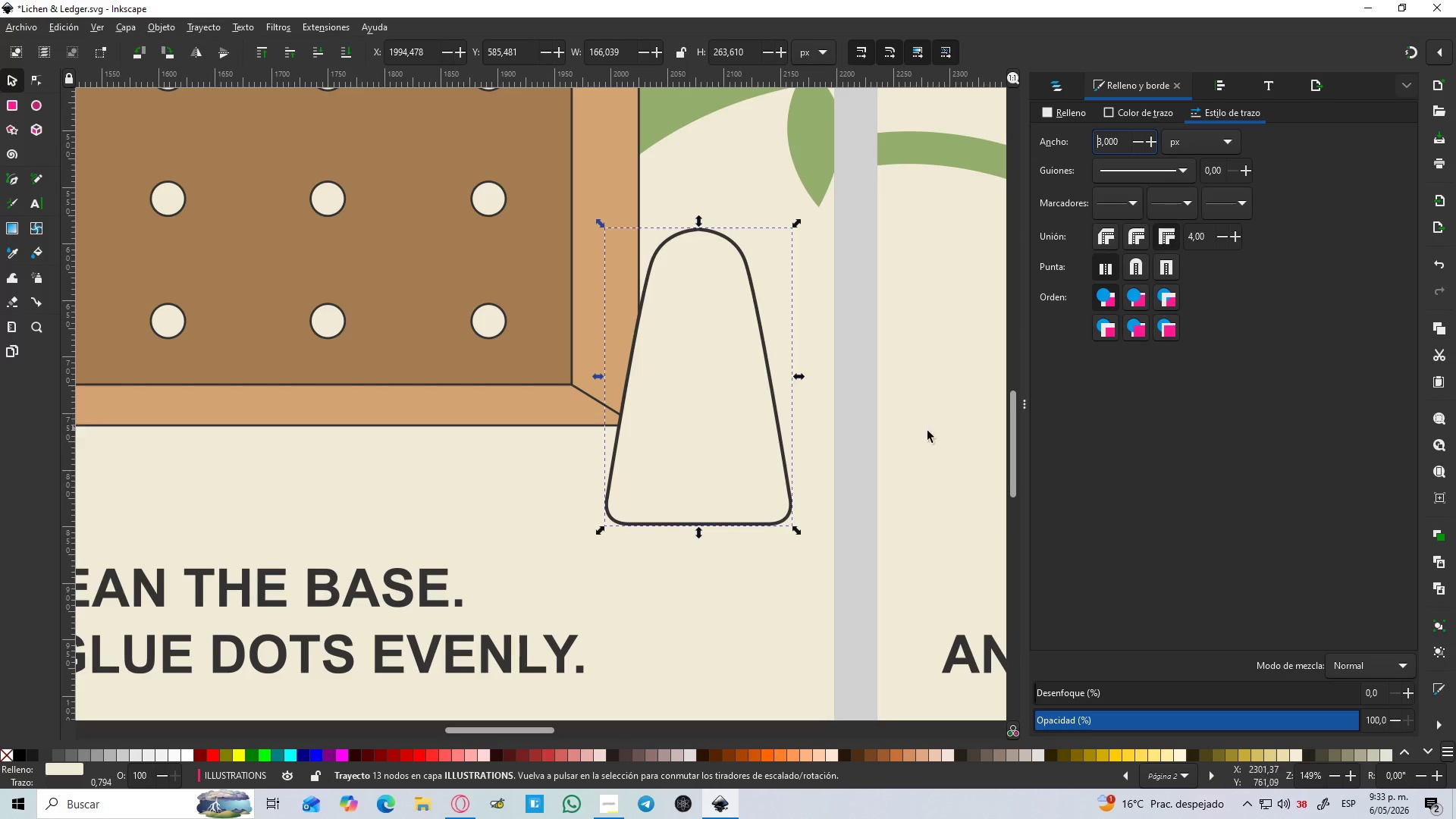 
double_click([1070, 112])
 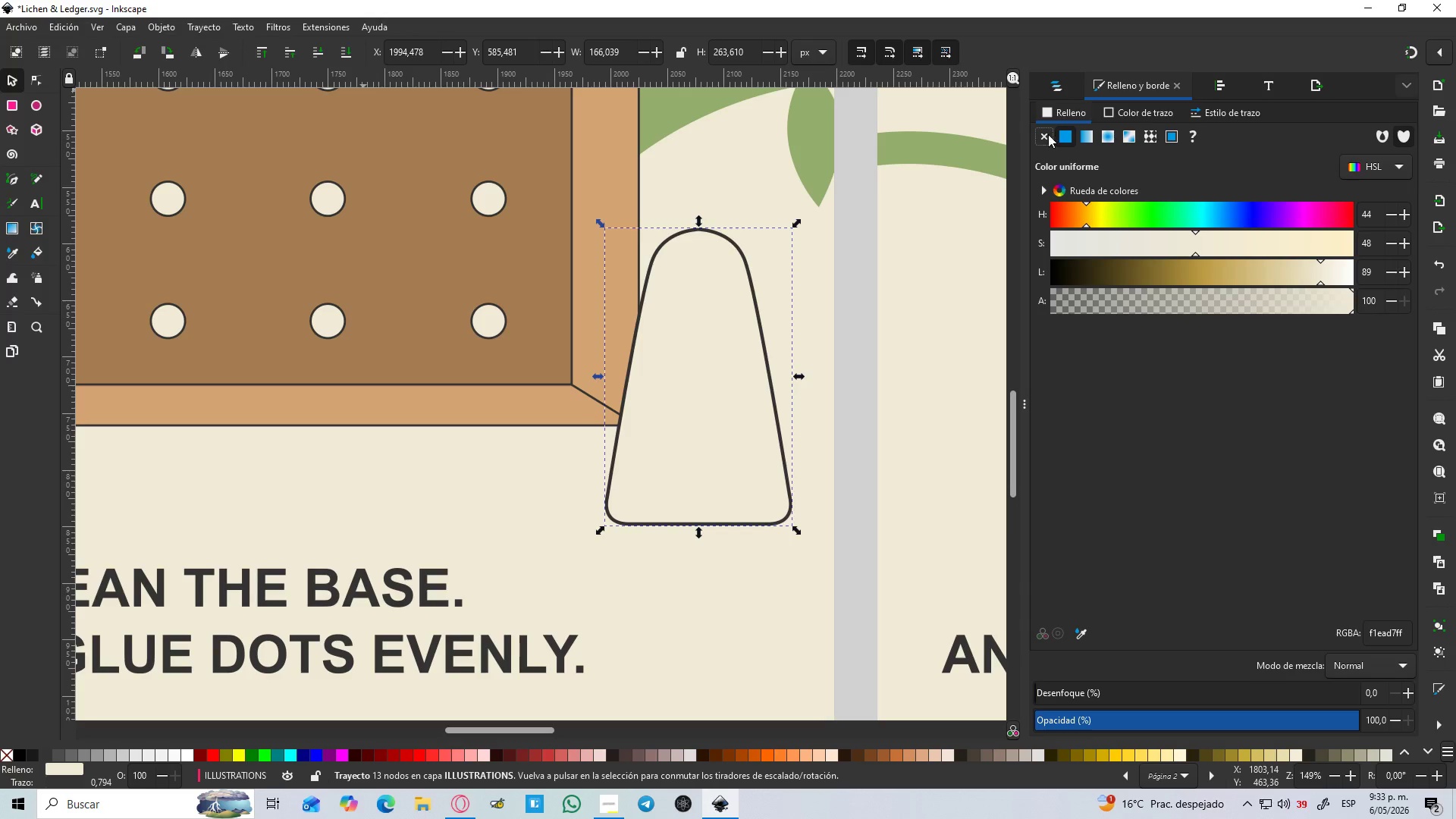 
left_click([1044, 139])
 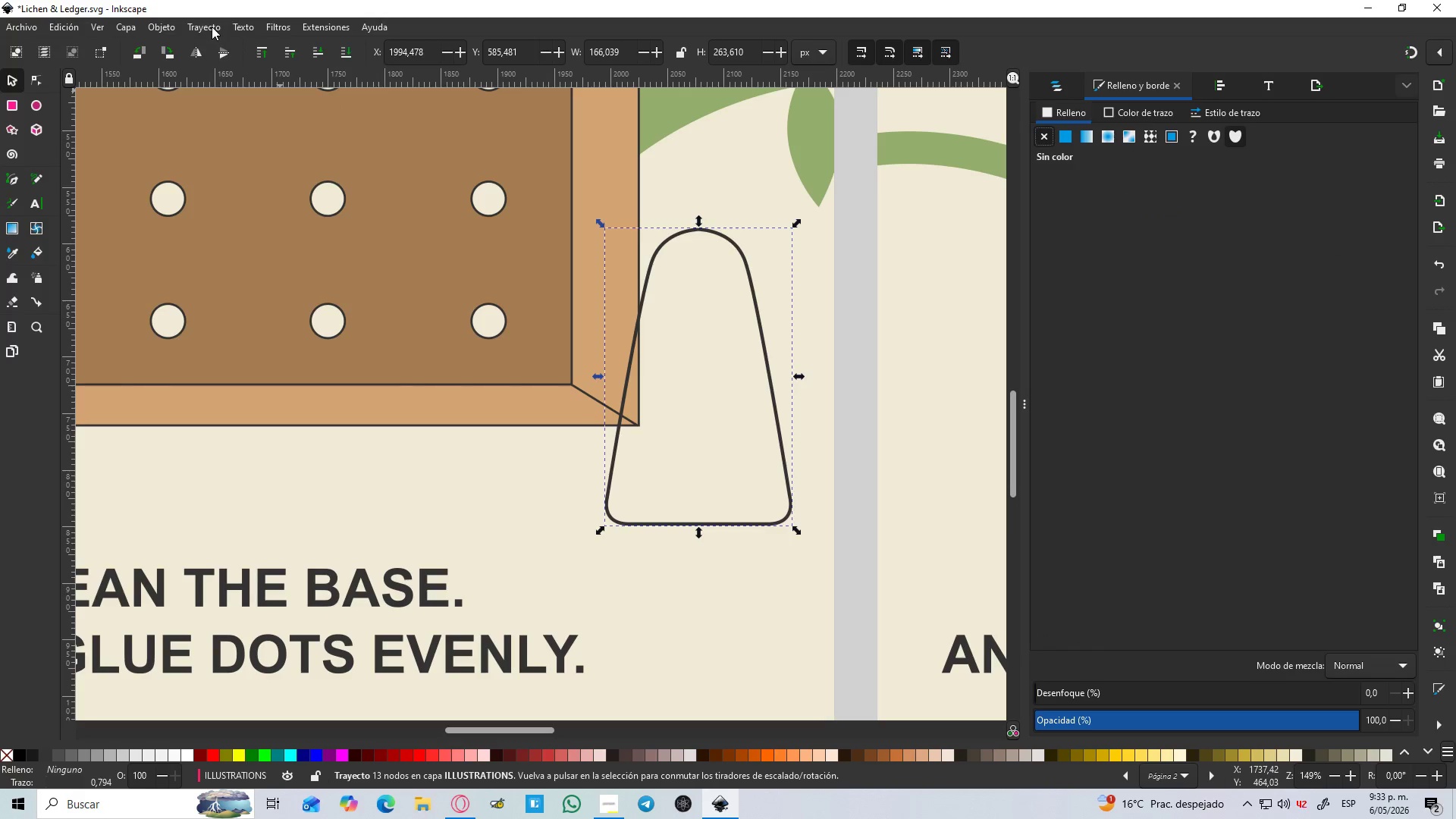 
left_click([227, 63])
 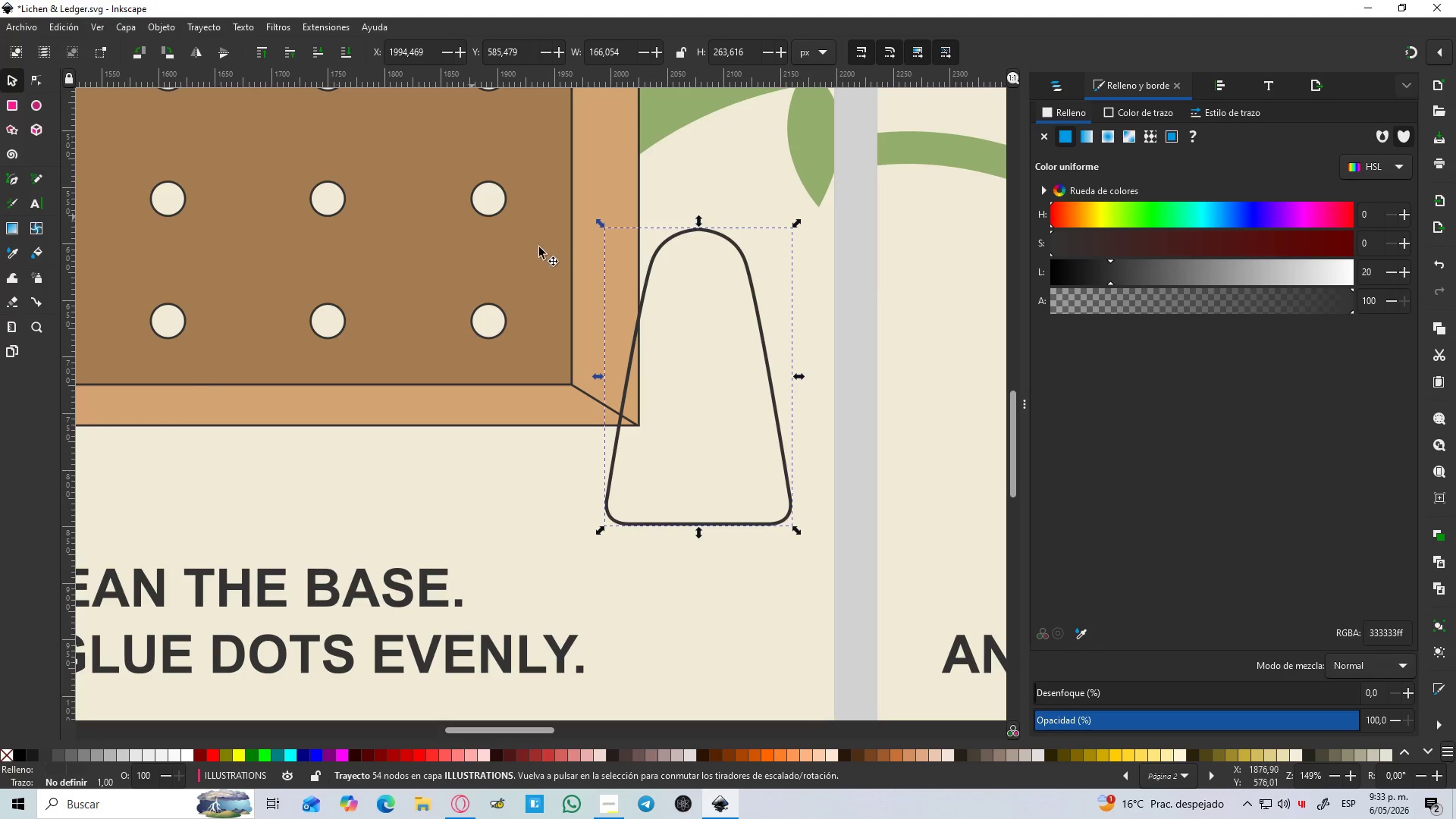 
hold_key(key=ControlLeft, duration=0.55)
scroll: coordinate [592, 267], scroll_direction: down, amount: 4.0
 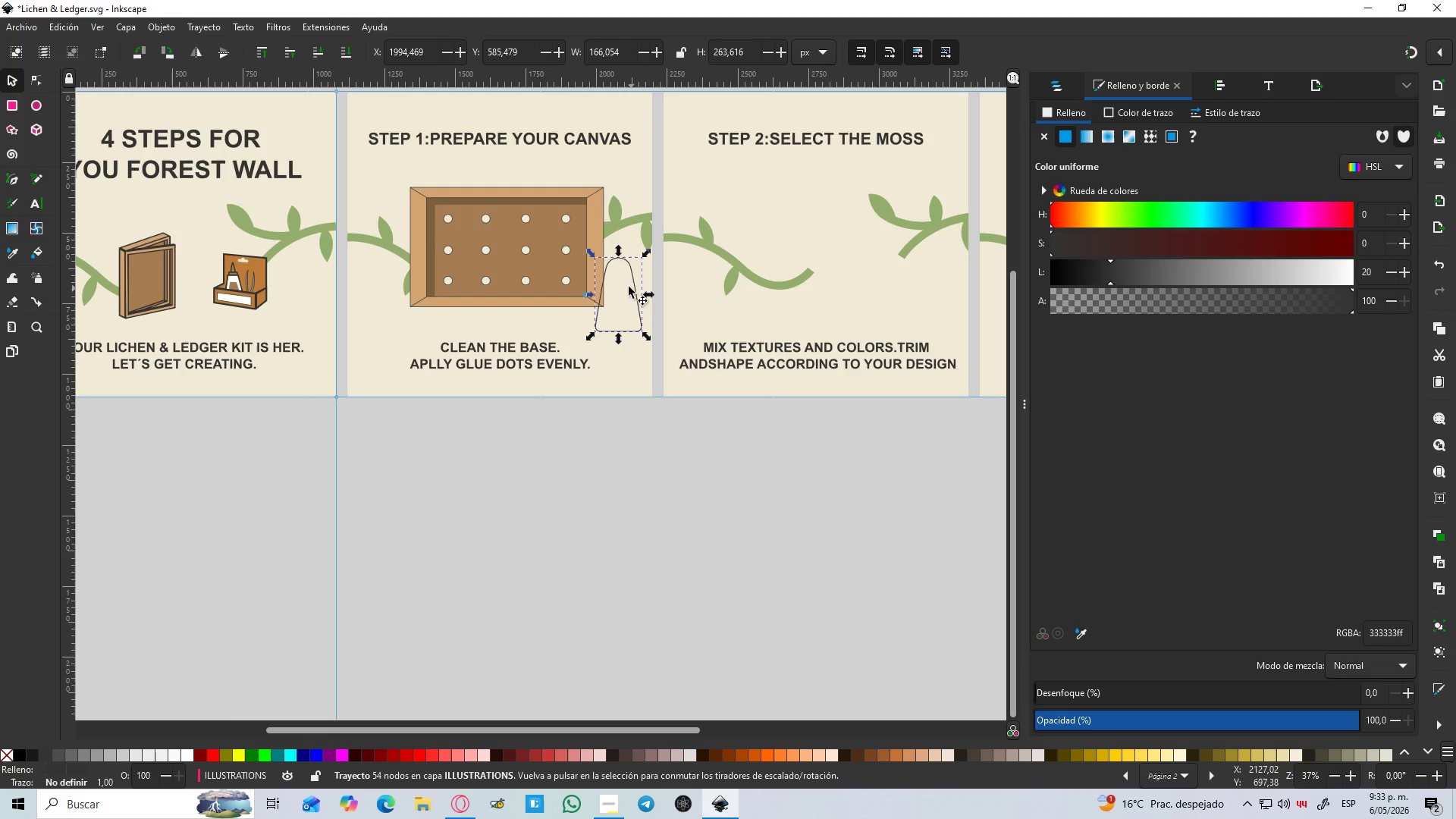 
left_click([623, 287])
 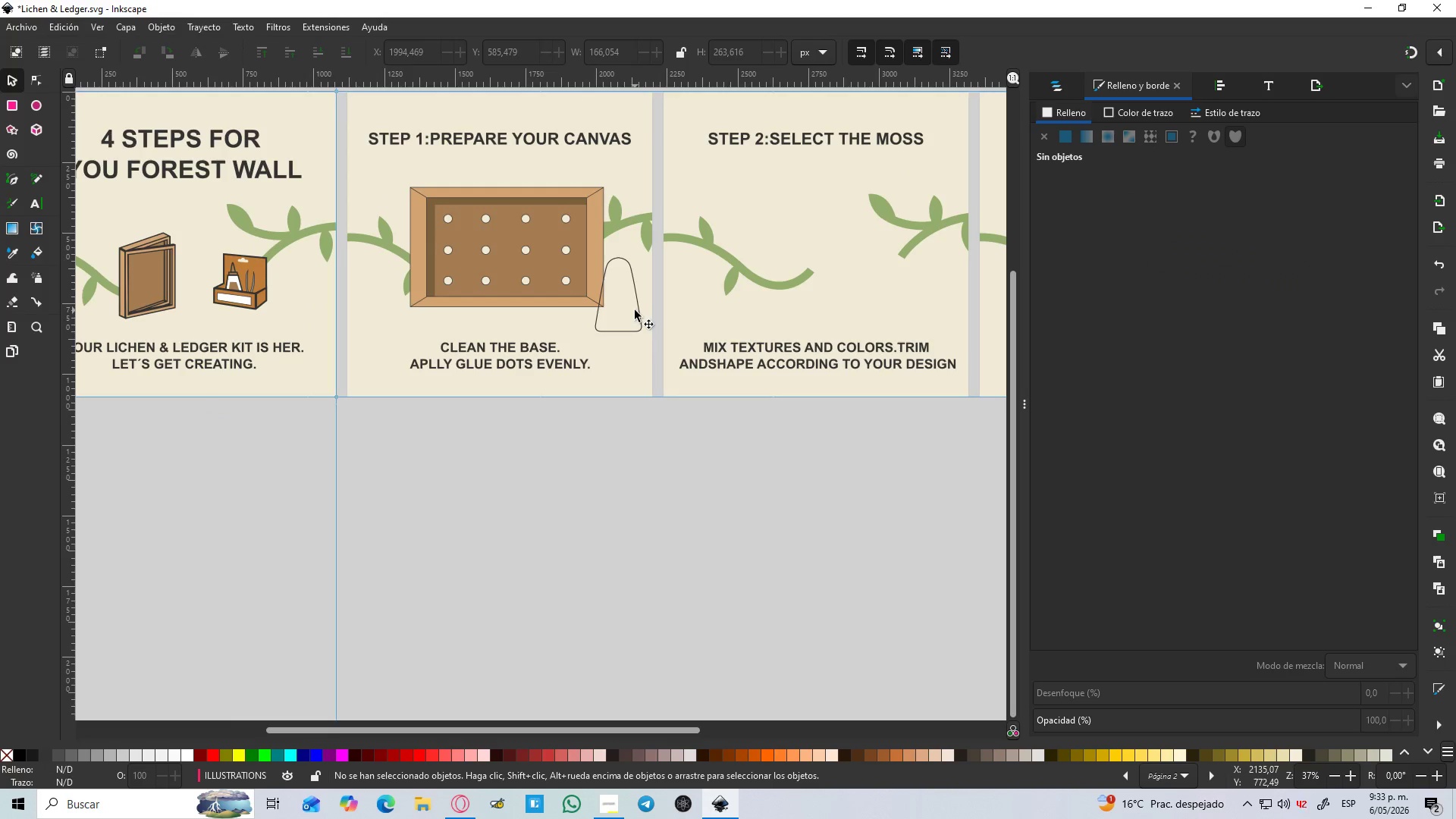 
left_click([638, 312])
 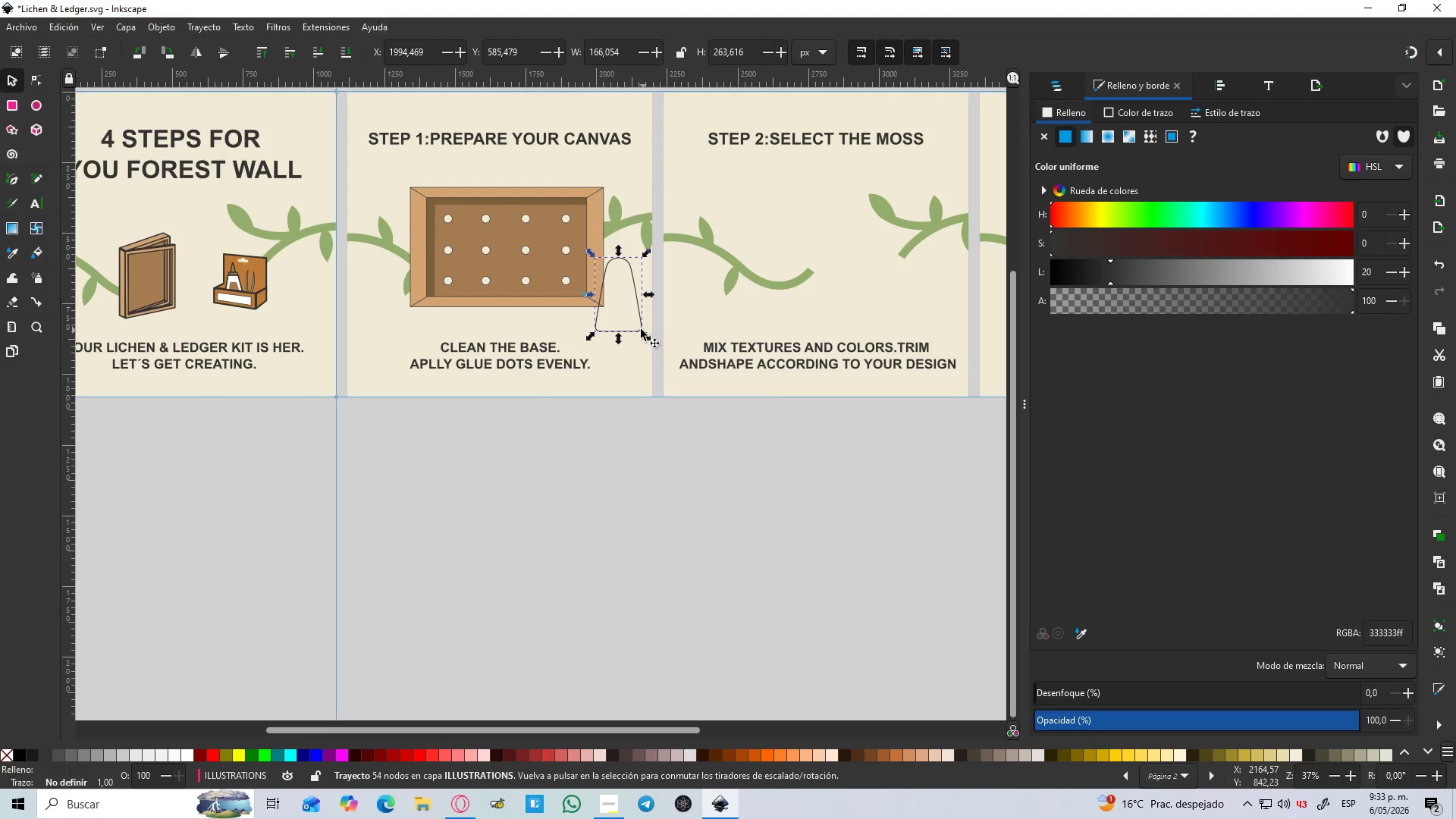 
left_click([639, 325])
 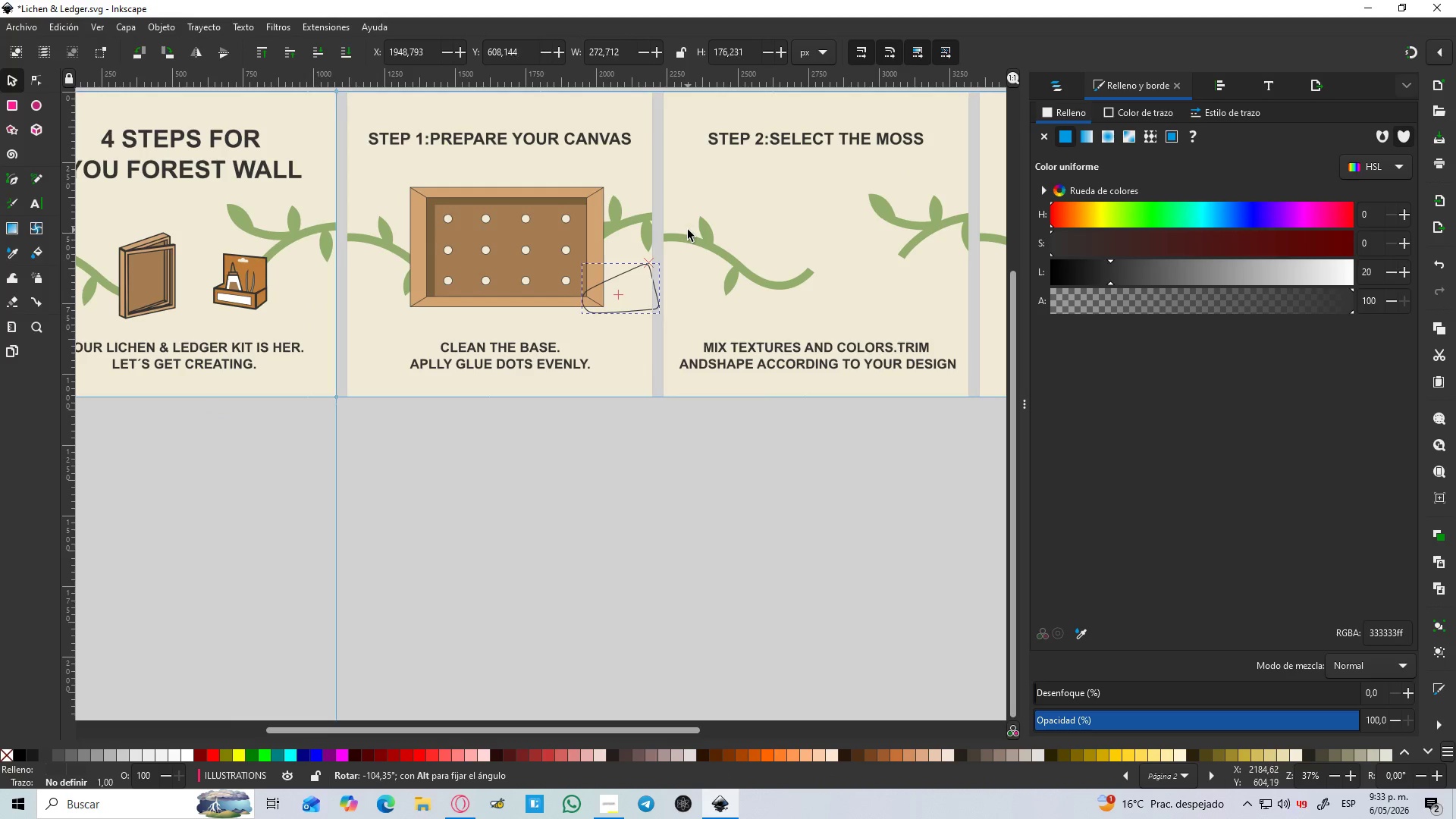 
key(Control+Z)
 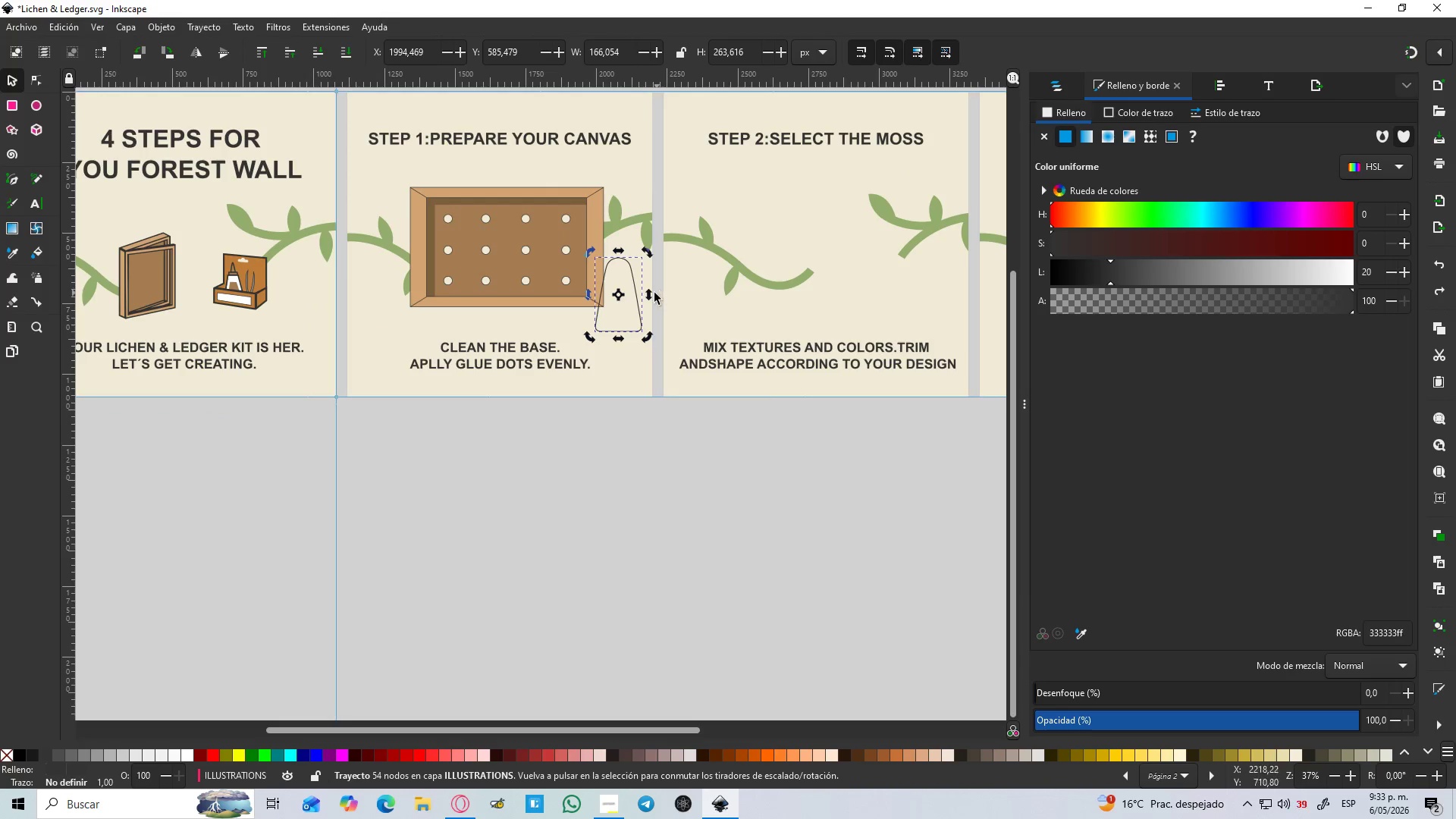 
hold_key(key=ControlLeft, duration=1.19)
scroll: coordinate [601, 205], scroll_direction: up, amount: 6.0
 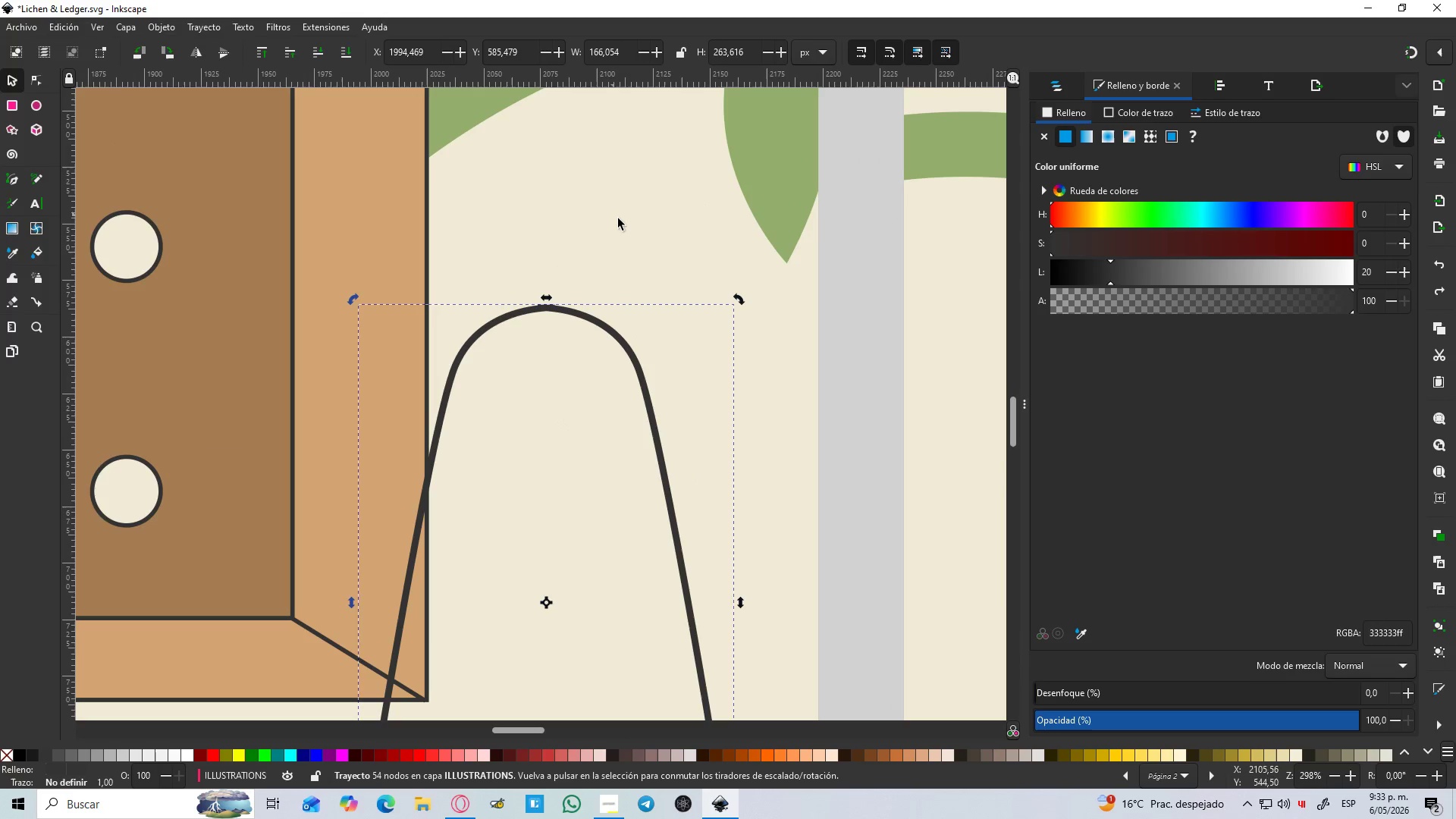 
left_click([623, 222])
 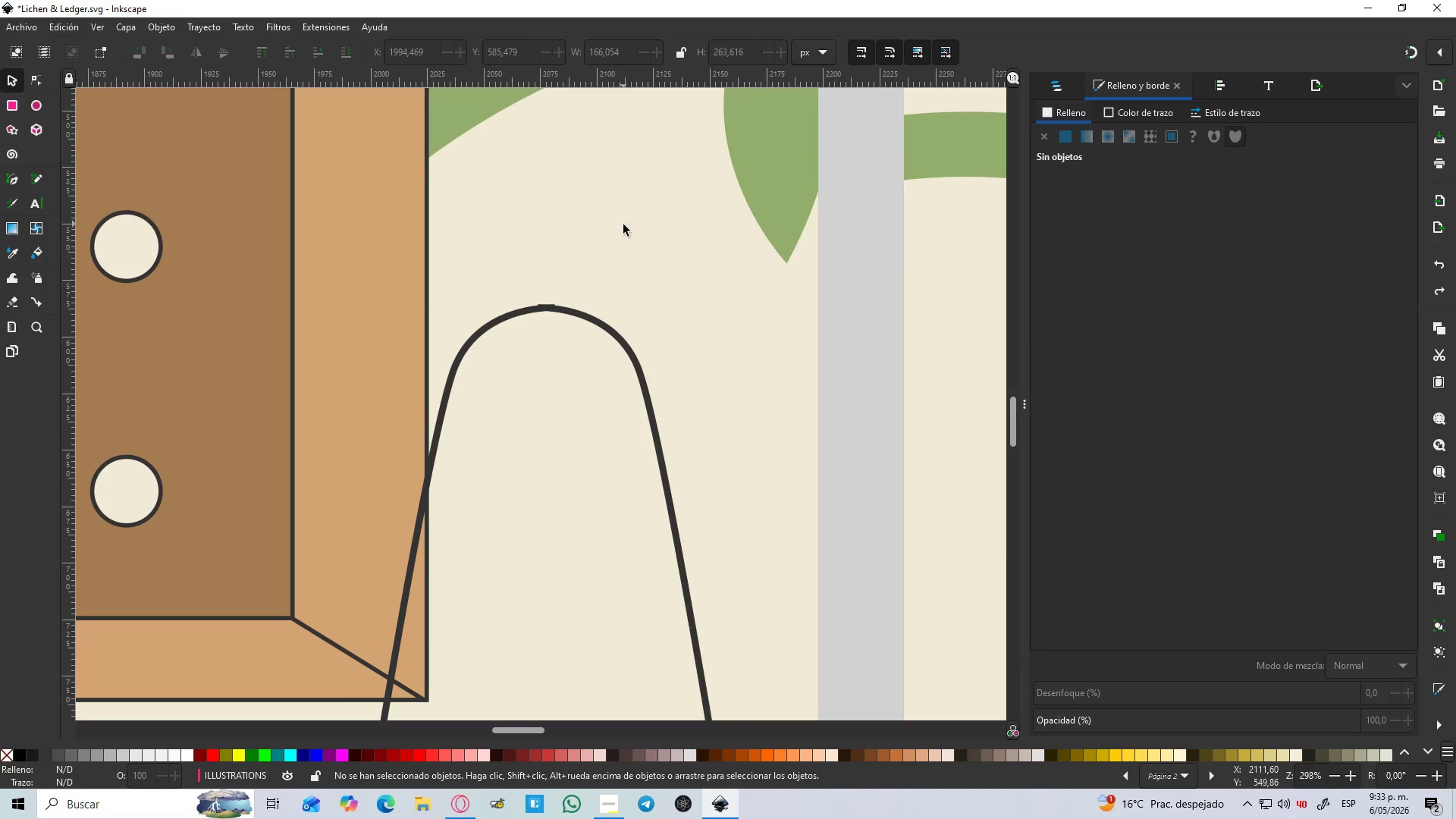 
hold_key(key=ControlLeft, duration=1.09)
scroll: coordinate [586, 221], scroll_direction: up, amount: 1.0
 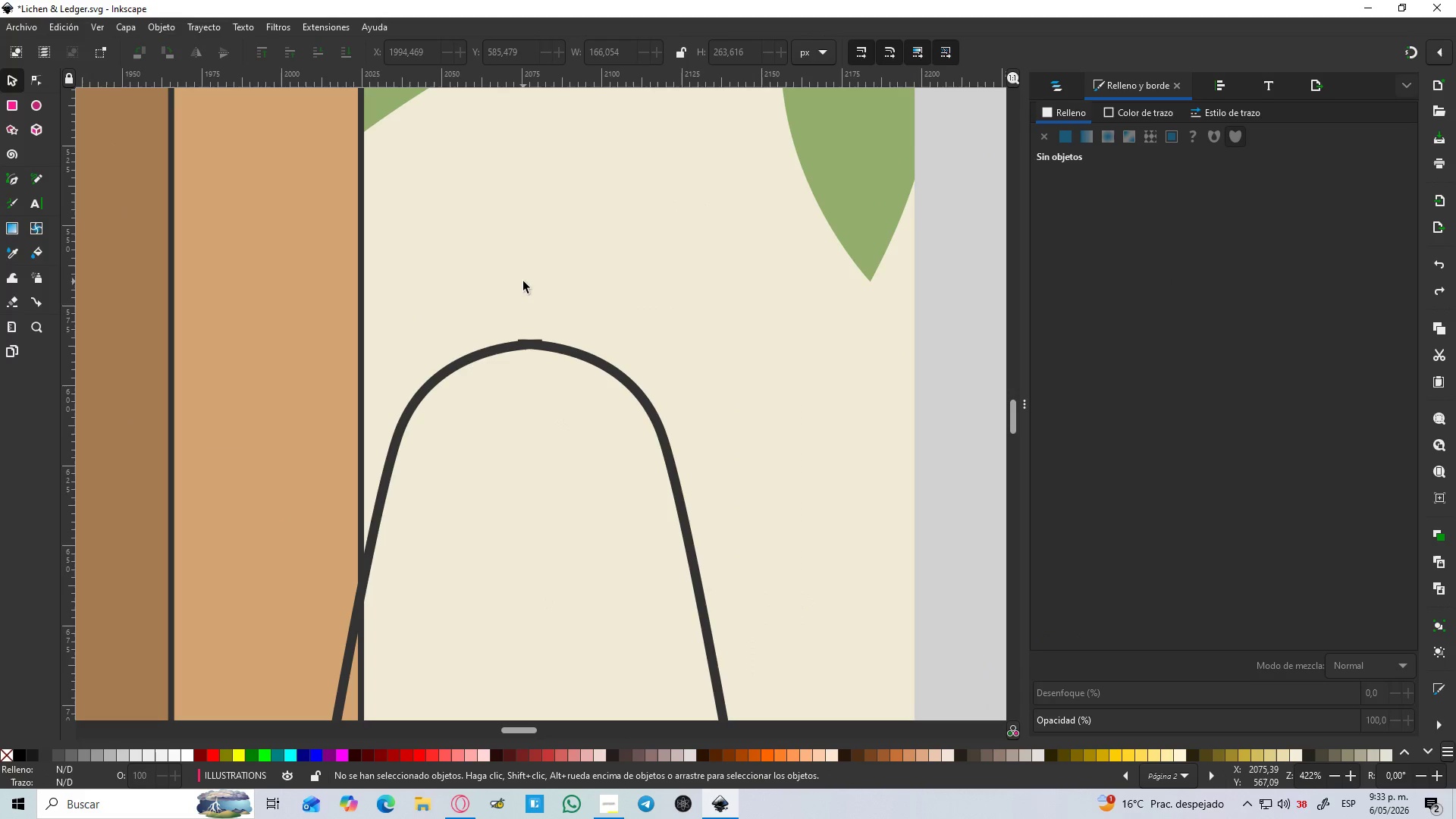 
key(B)
 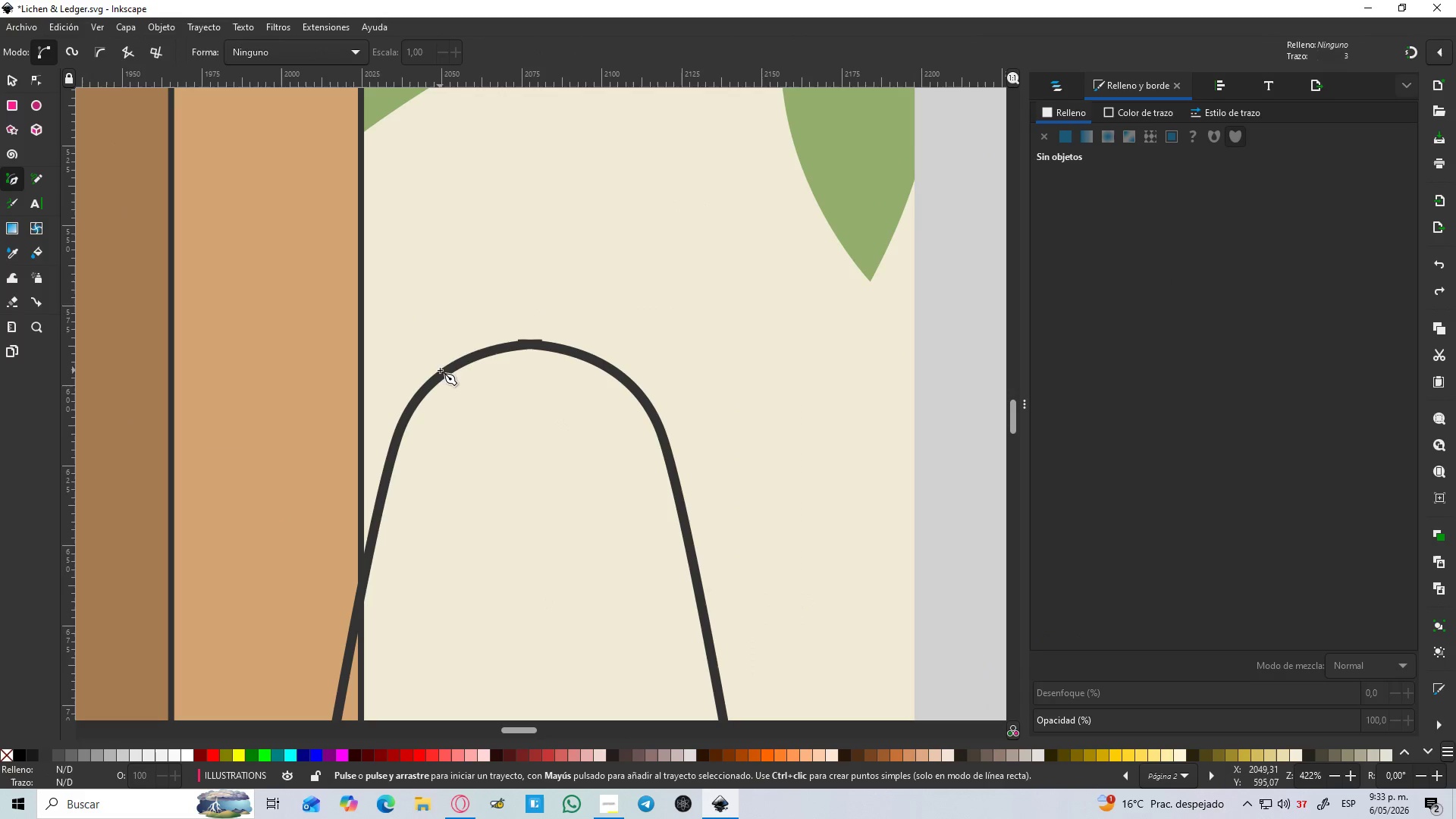 
left_click([438, 372])
 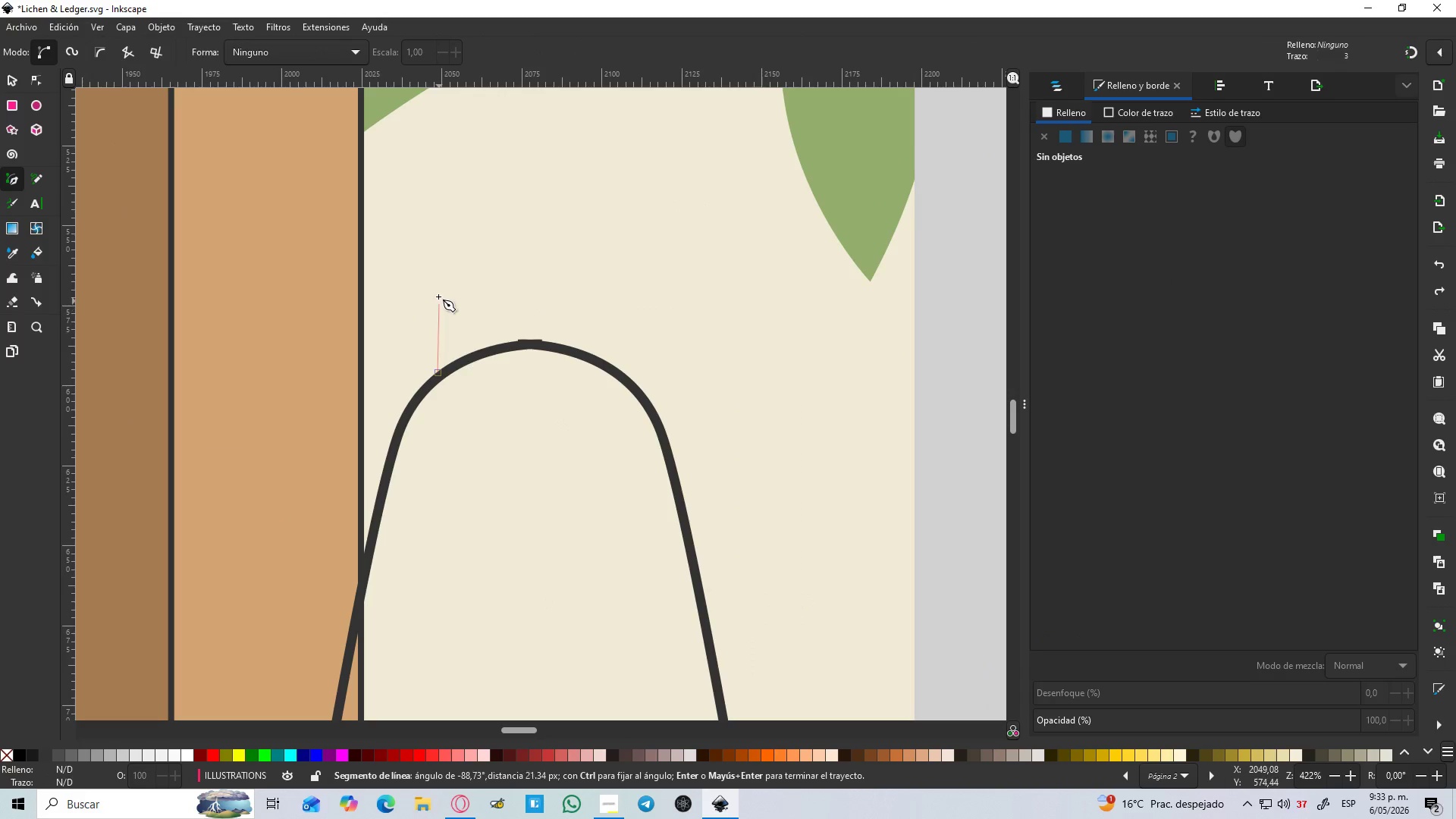 
hold_key(key=ControlLeft, duration=0.55)
 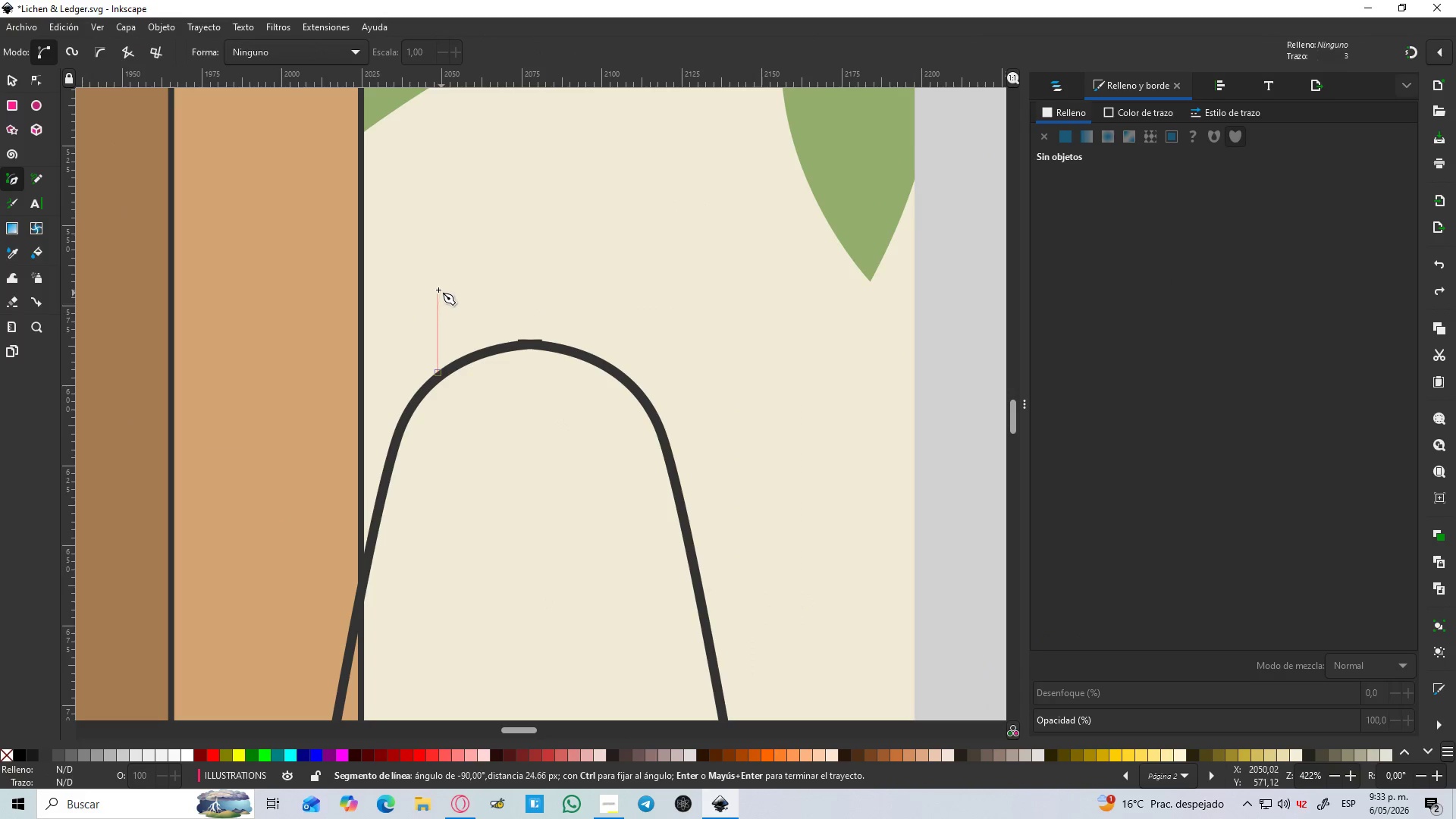 
hold_key(key=ControlLeft, duration=1.36)
left_click([435, 286])
 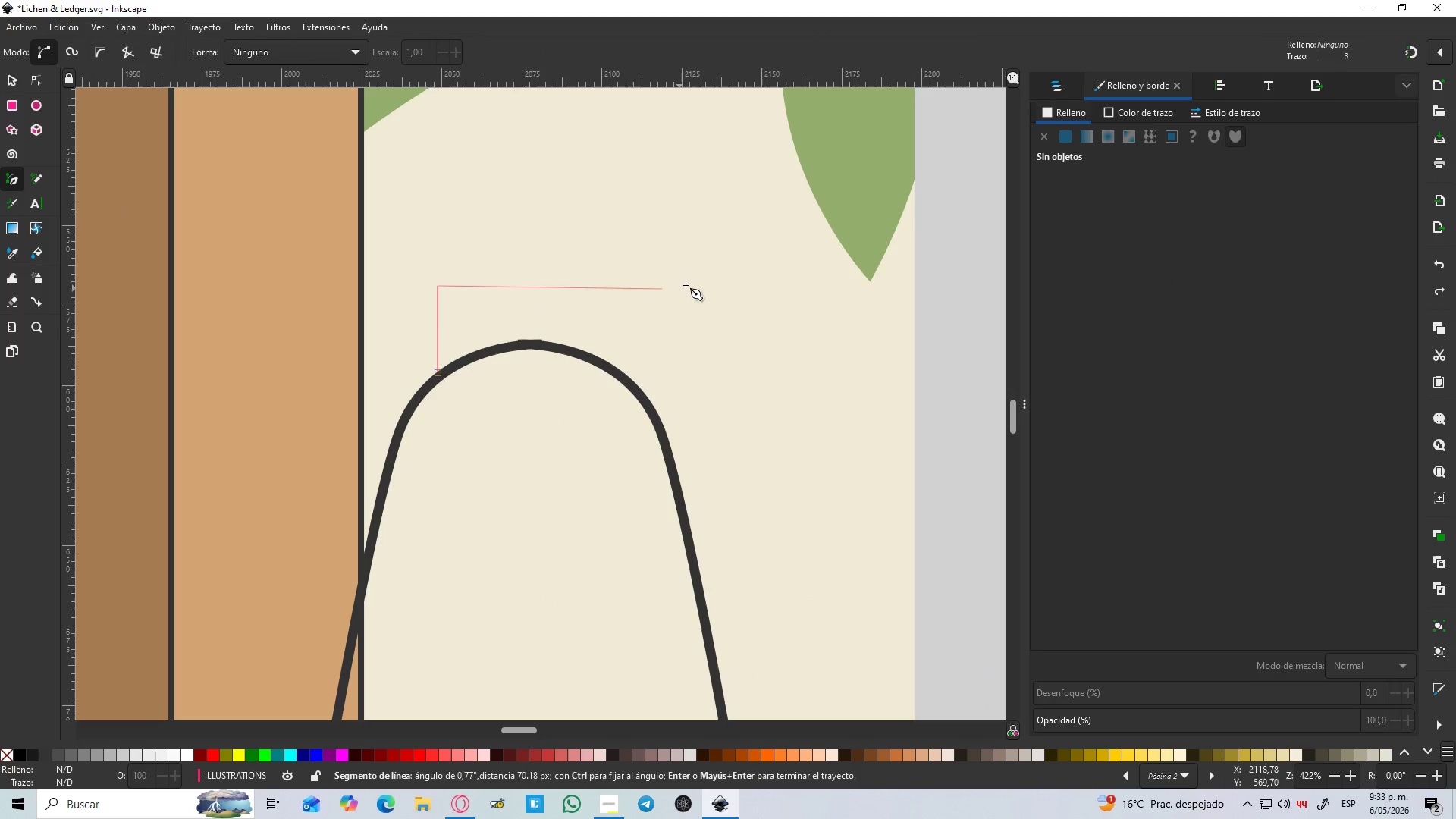 
hold_key(key=ControlLeft, duration=1.53)
 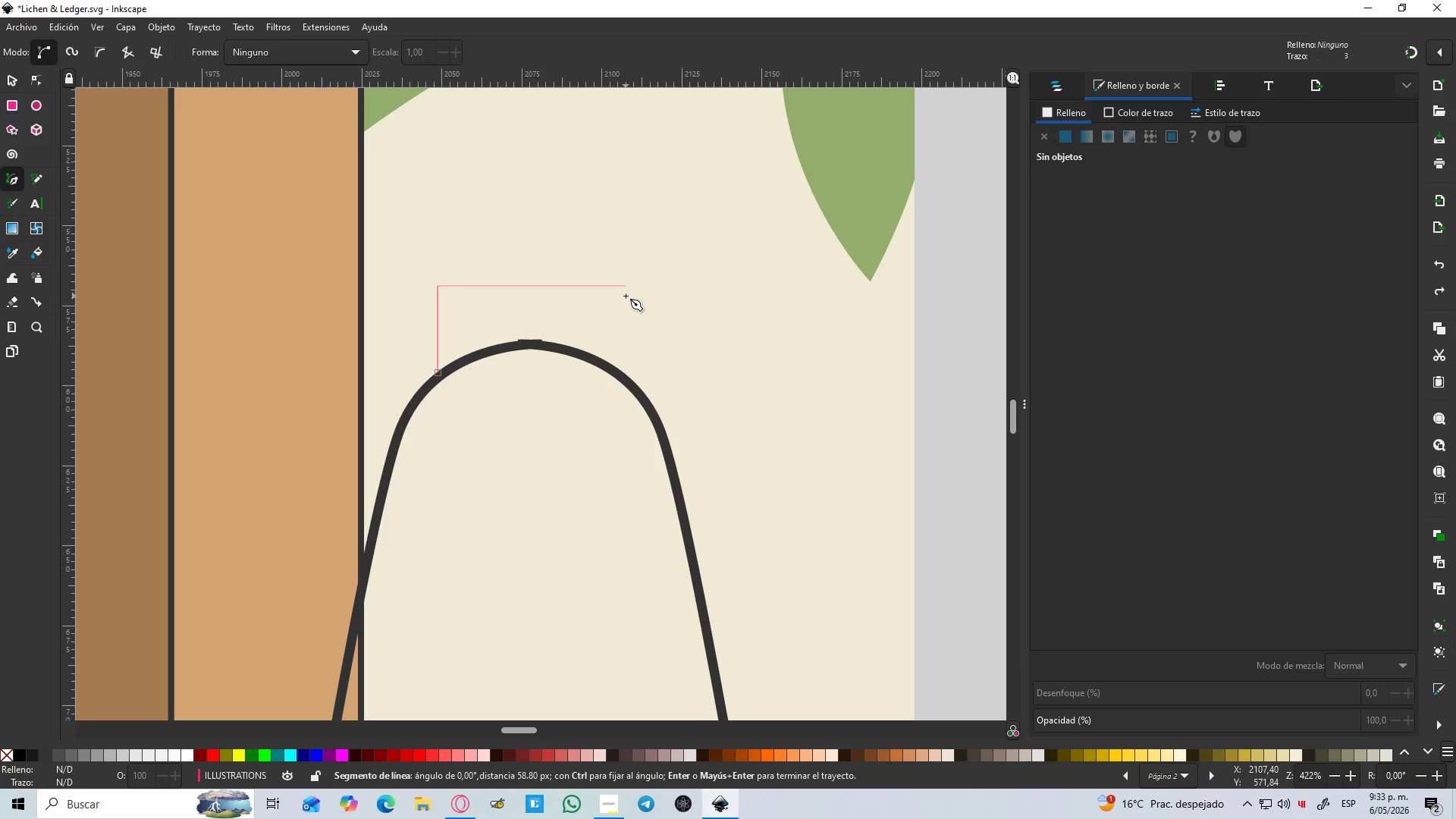 
hold_key(key=ControlLeft, duration=1.52)
 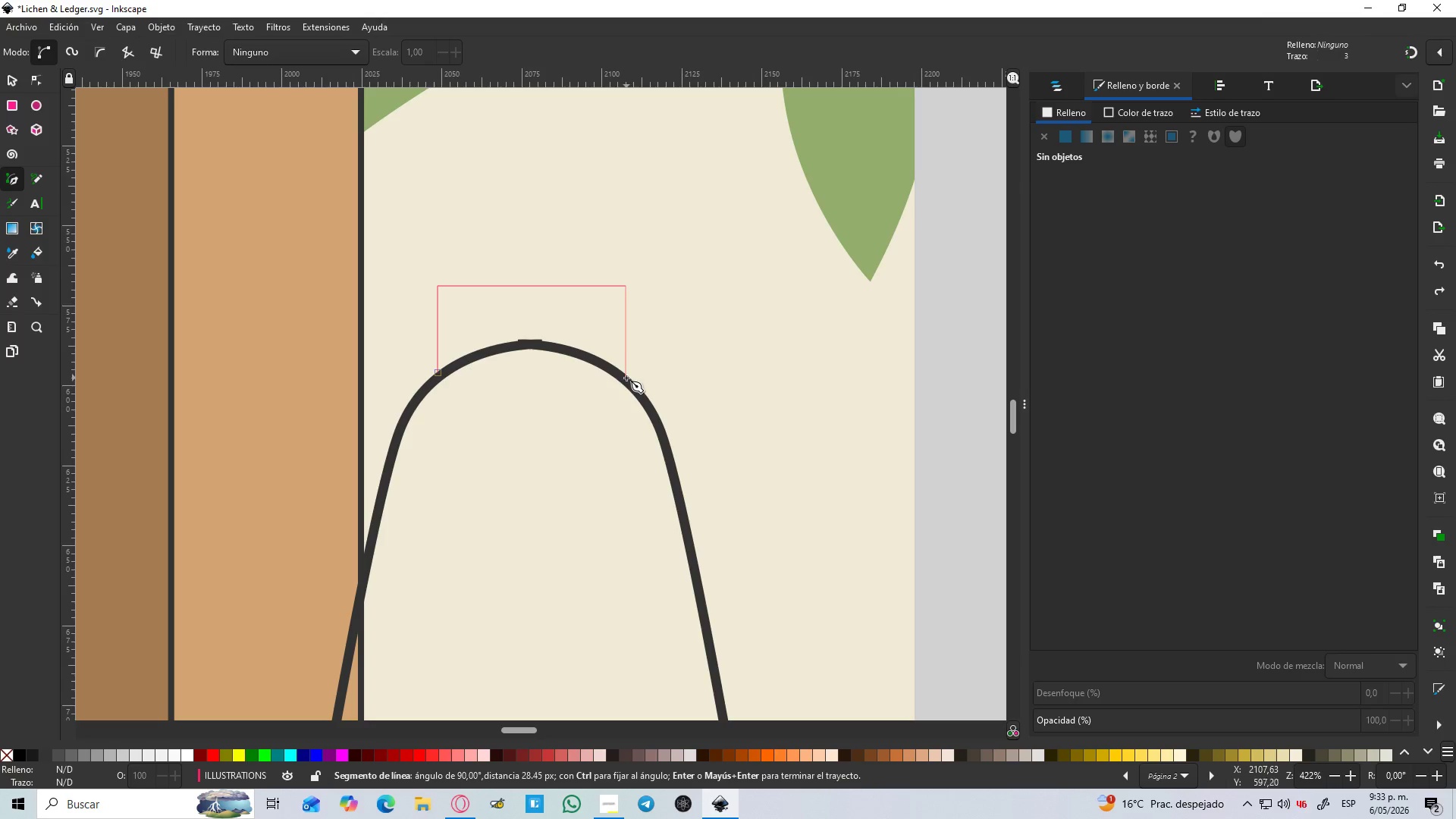 
hold_key(key=ControlLeft, duration=1.51)
 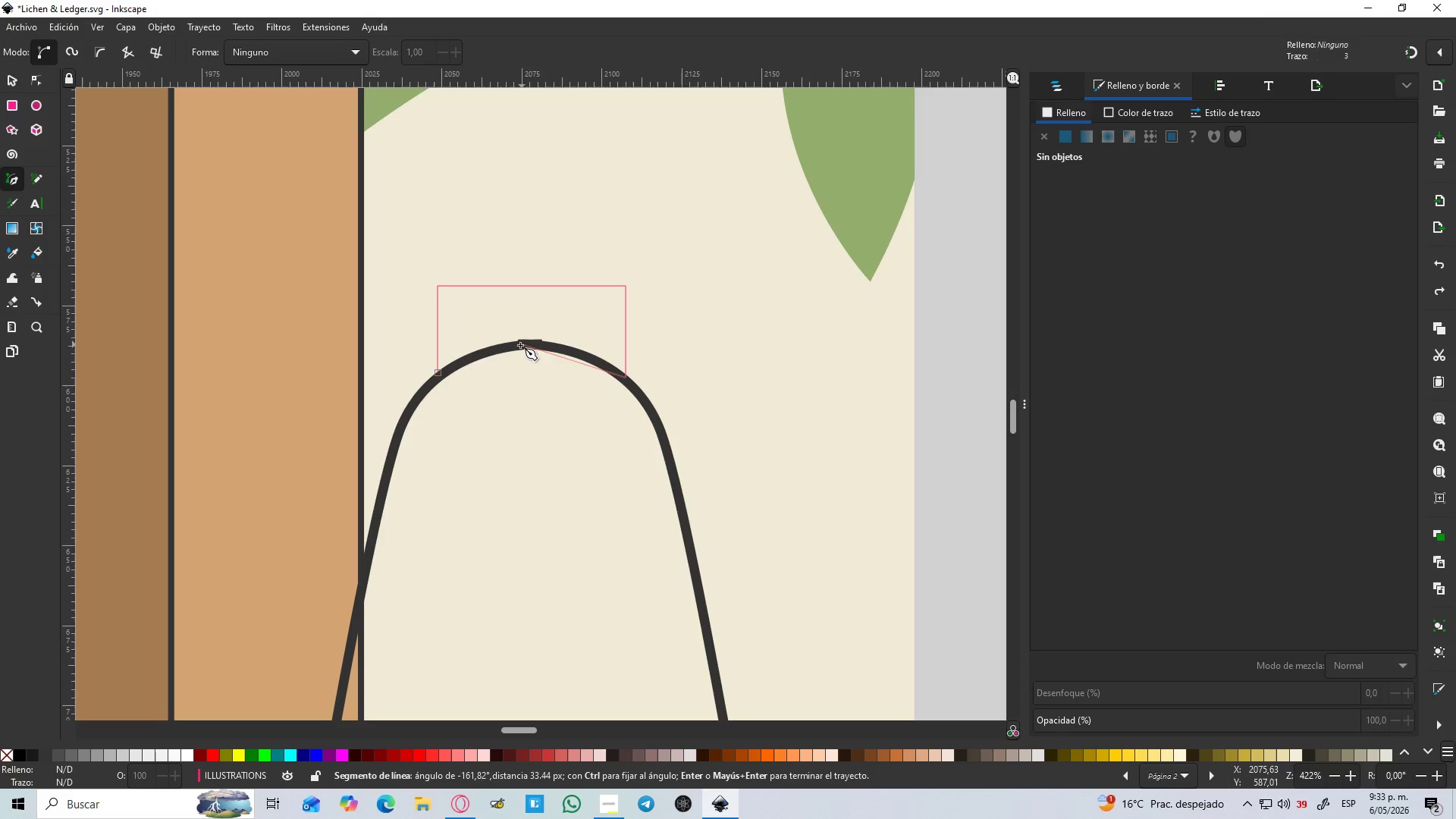 
hold_key(key=ControlLeft, duration=1.14)
scroll: coordinate [538, 353], scroll_direction: up, amount: 2.0
 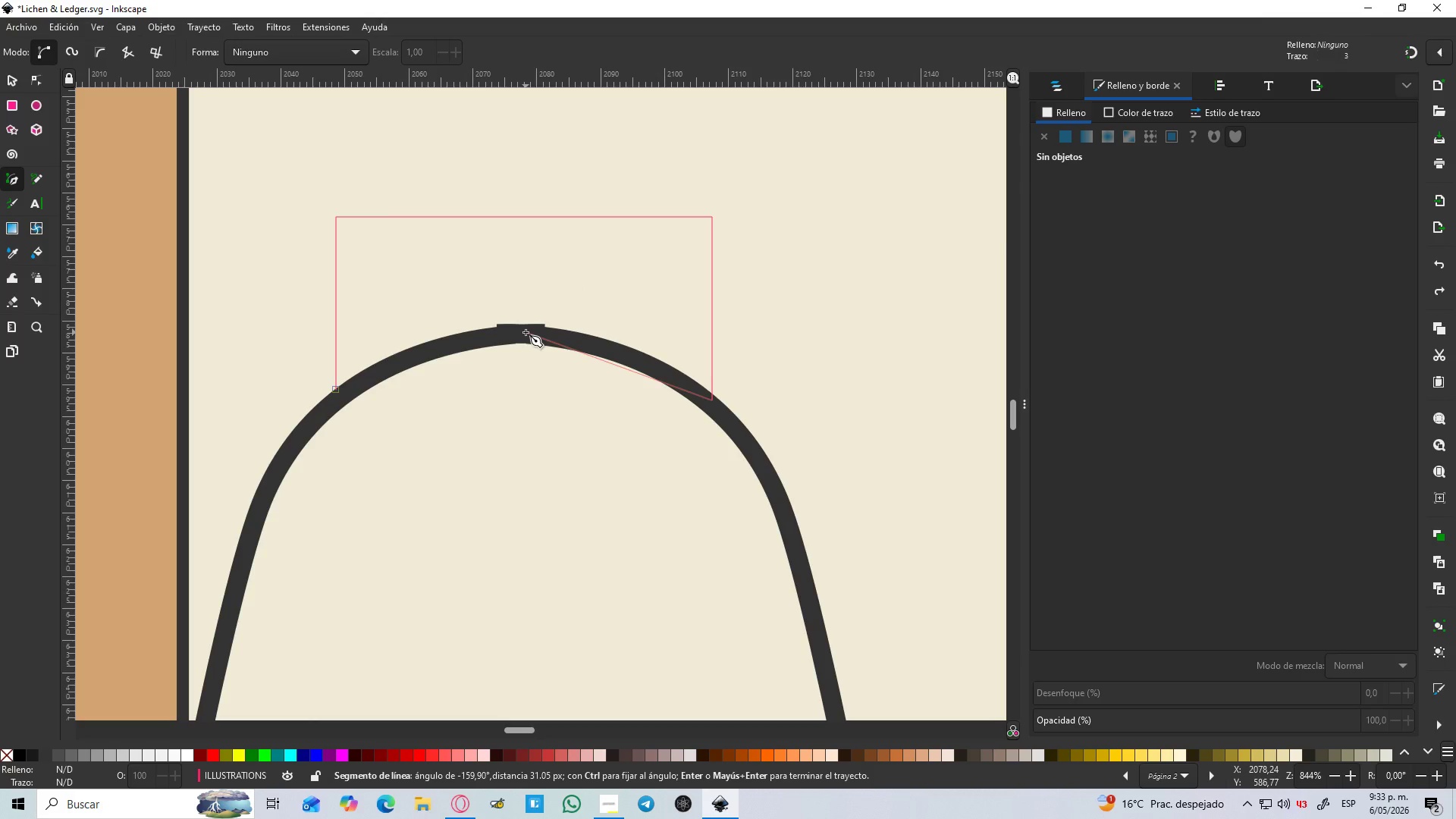 
left_click_drag(start_coordinate=[526, 332], to_coordinate=[457, 344])
 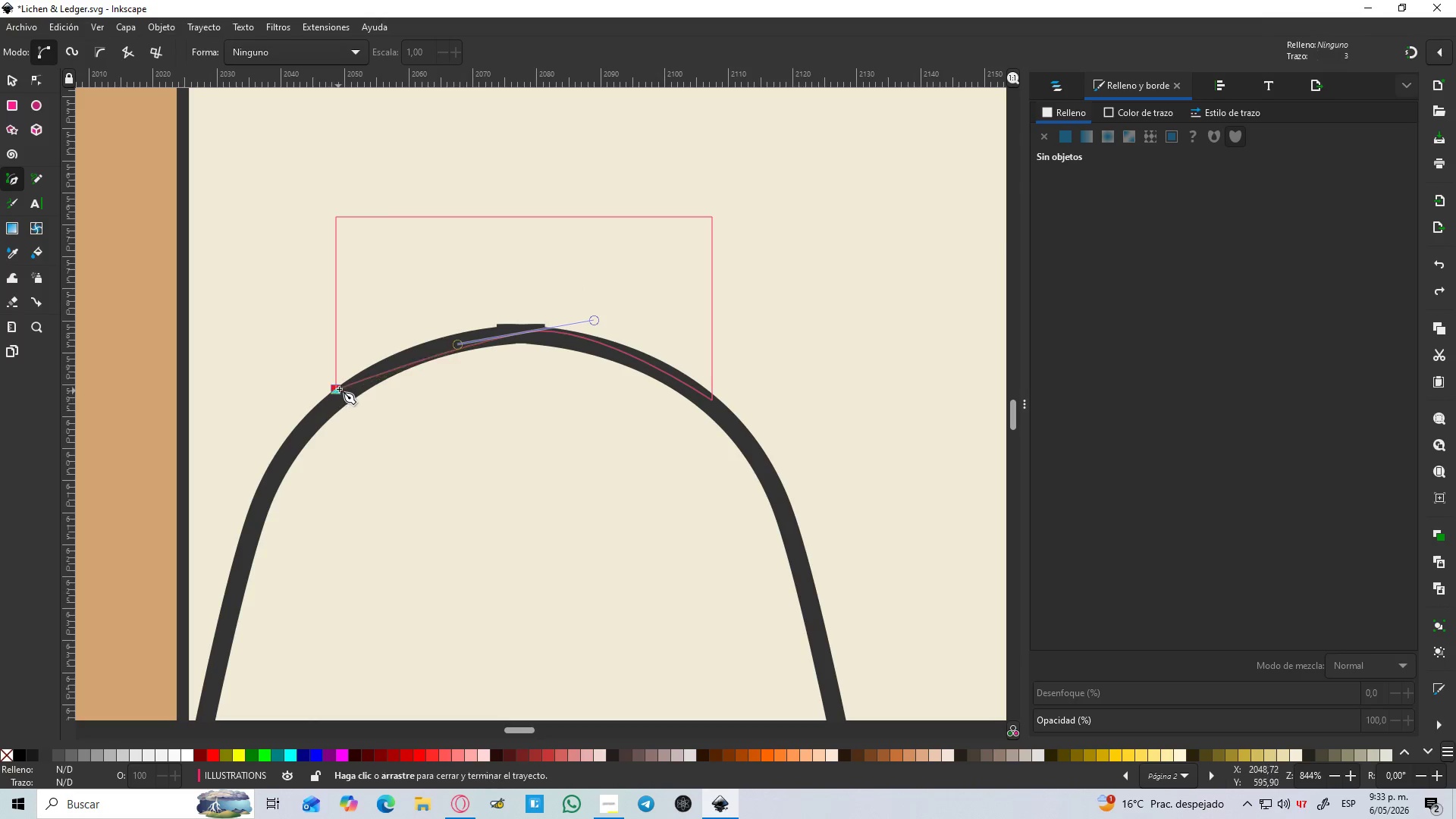 
left_click_drag(start_coordinate=[337, 390], to_coordinate=[202, 454])
 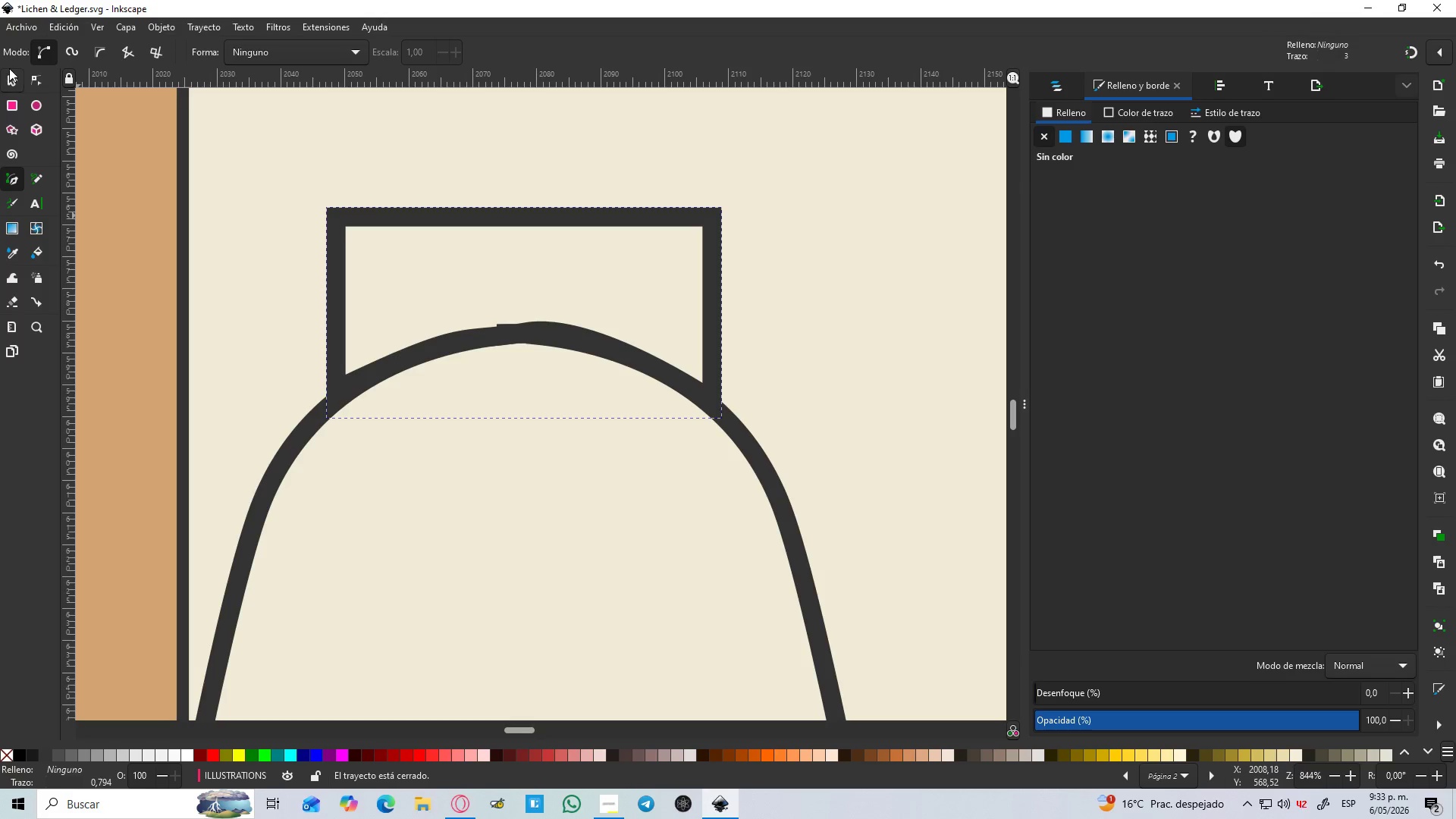 
left_click([9, 77])
 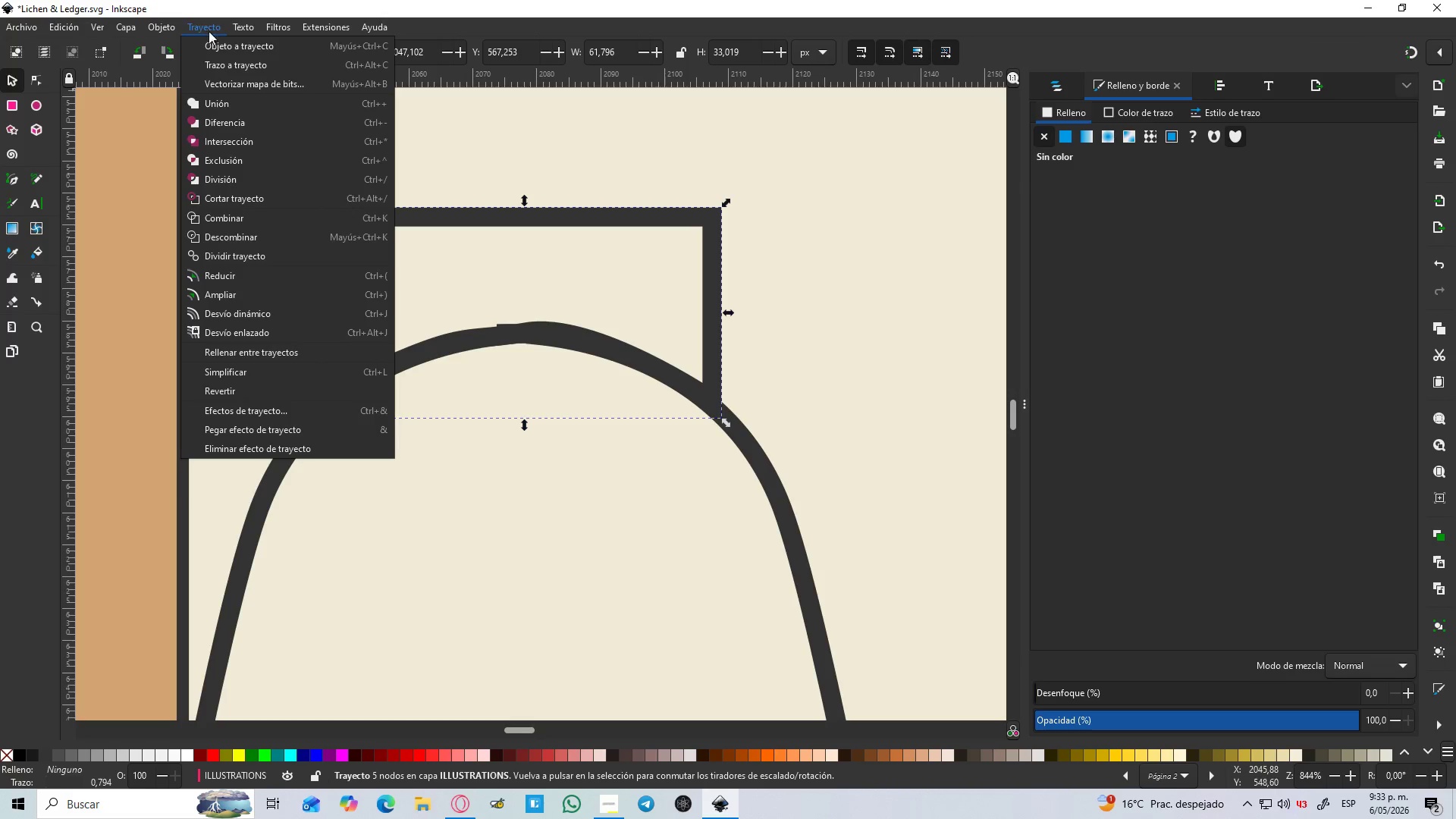 
left_click([247, 66])
 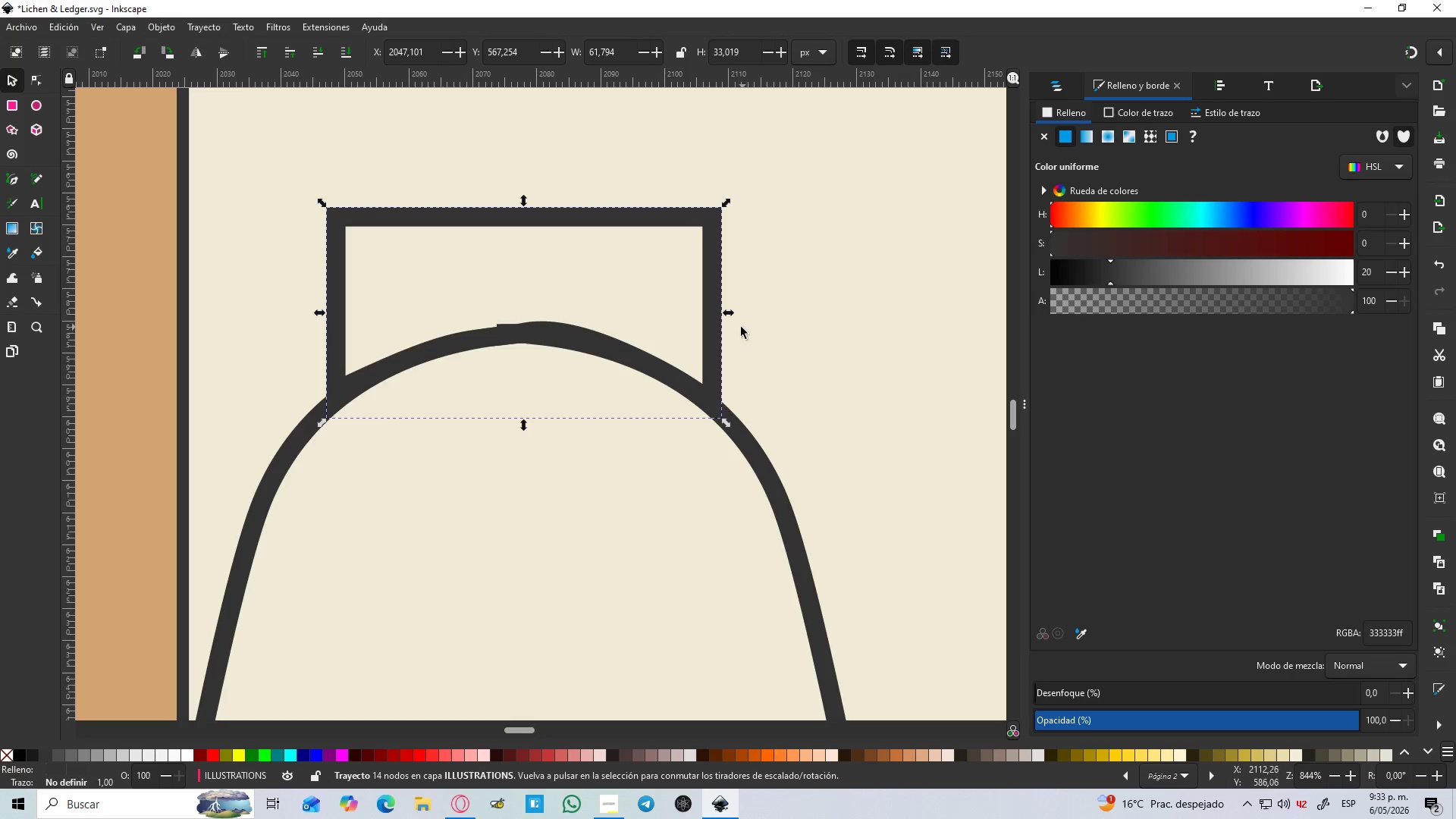 
hold_key(key=ShiftLeft, duration=19.41)
left_click([742, 447])
 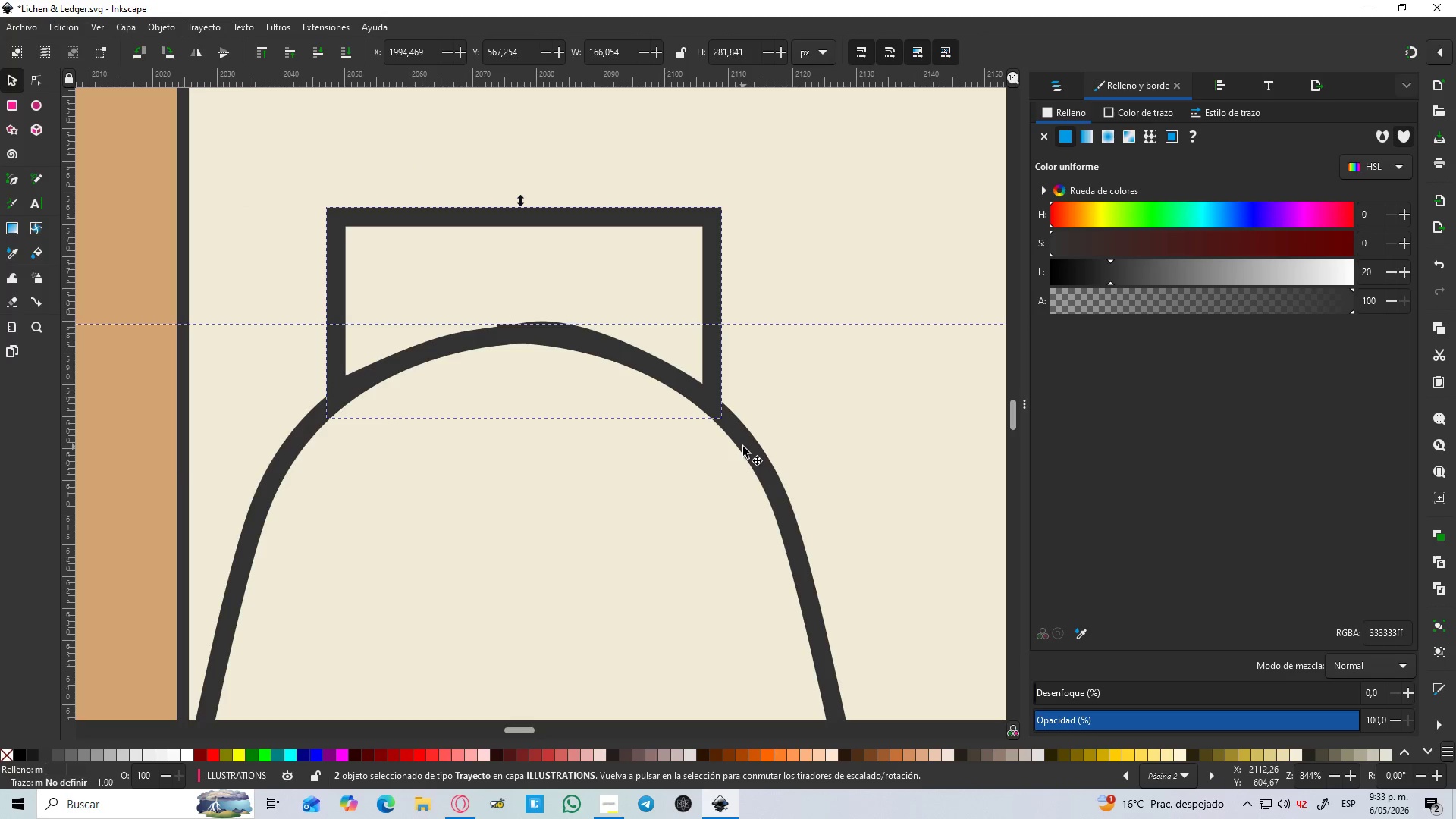 
key(Control+NumpadAdd)
 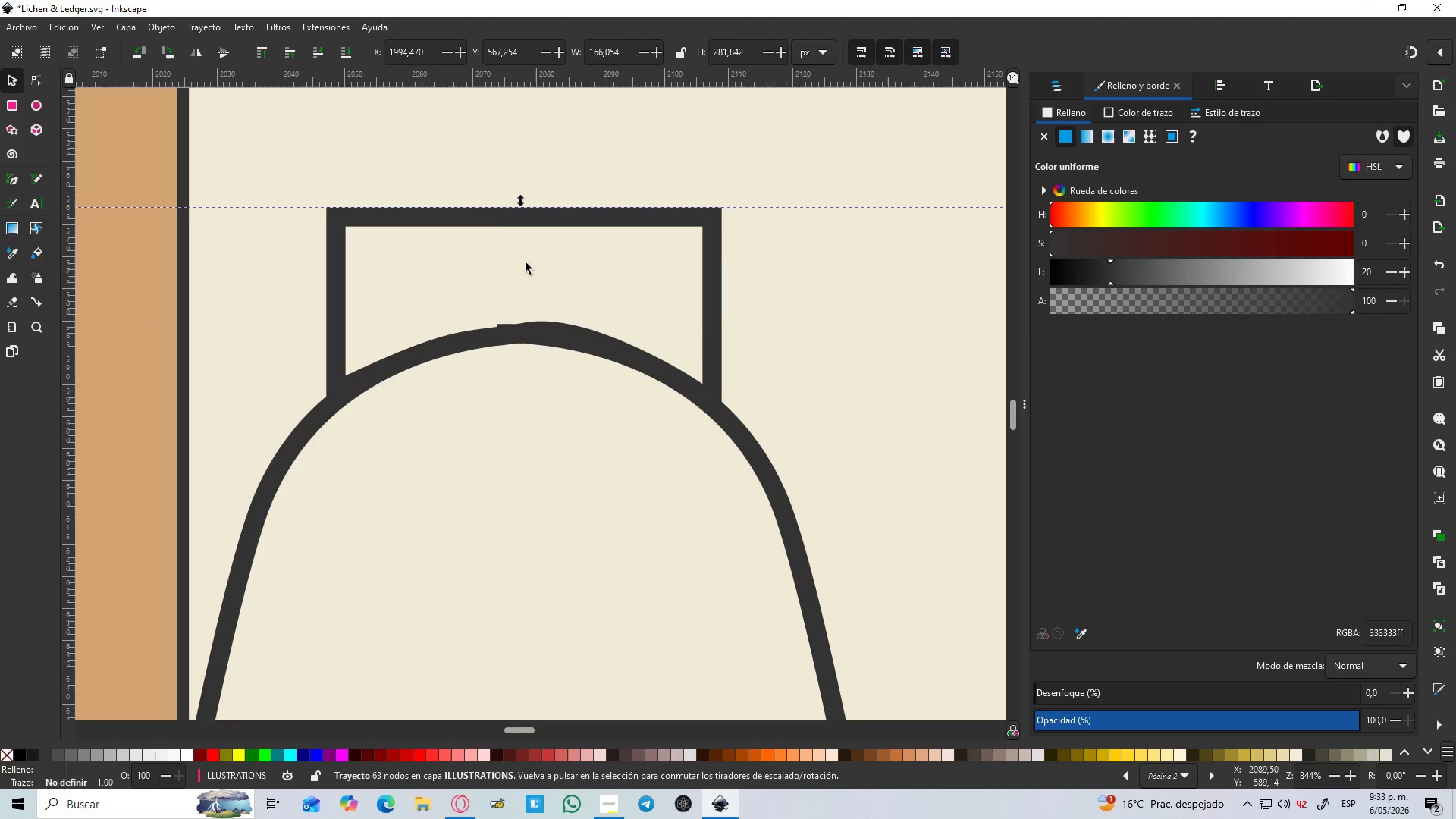 
scroll: coordinate [469, 187], scroll_direction: up, amount: 3.0
 